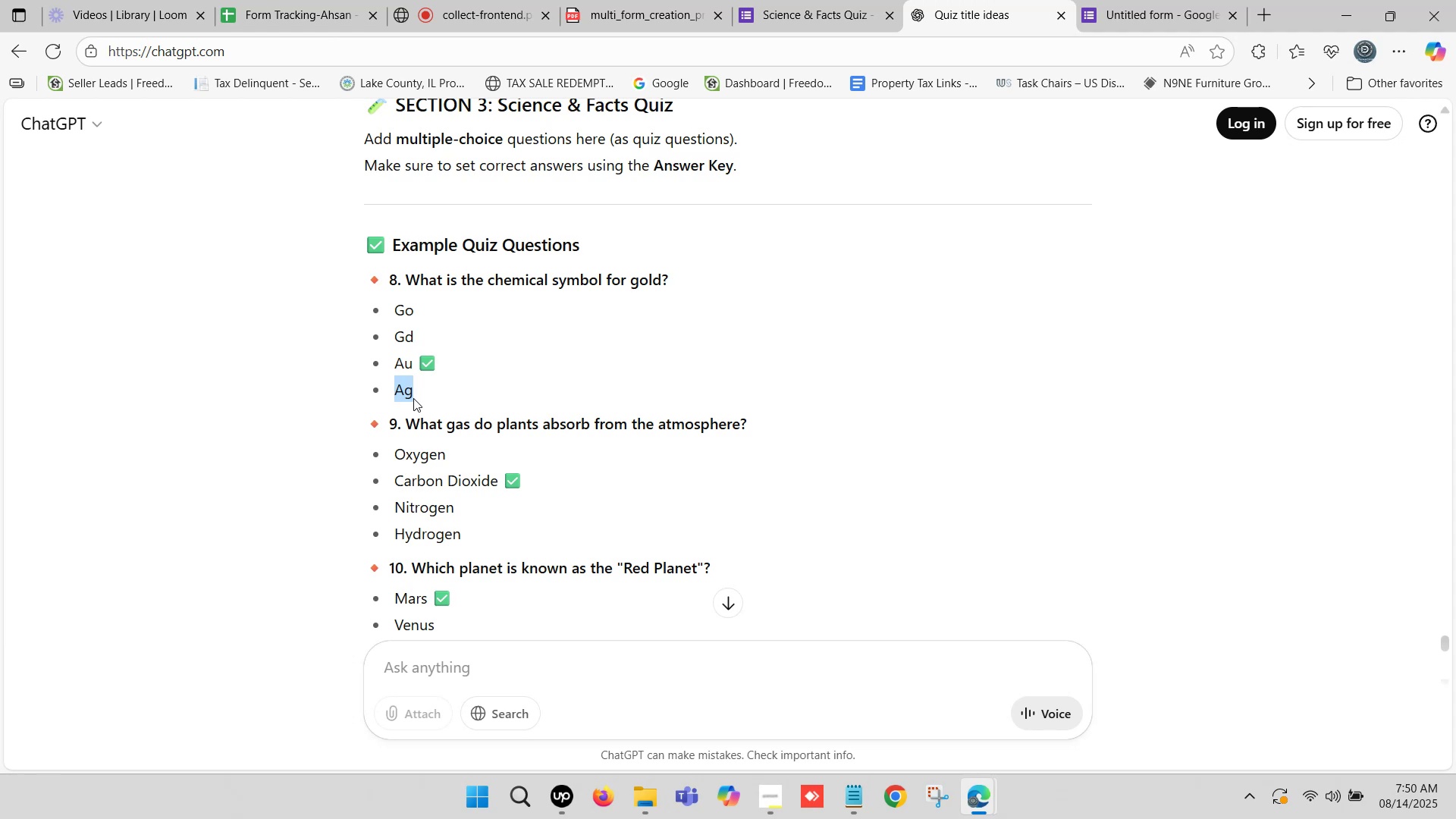 
key(Control+ControlLeft)
 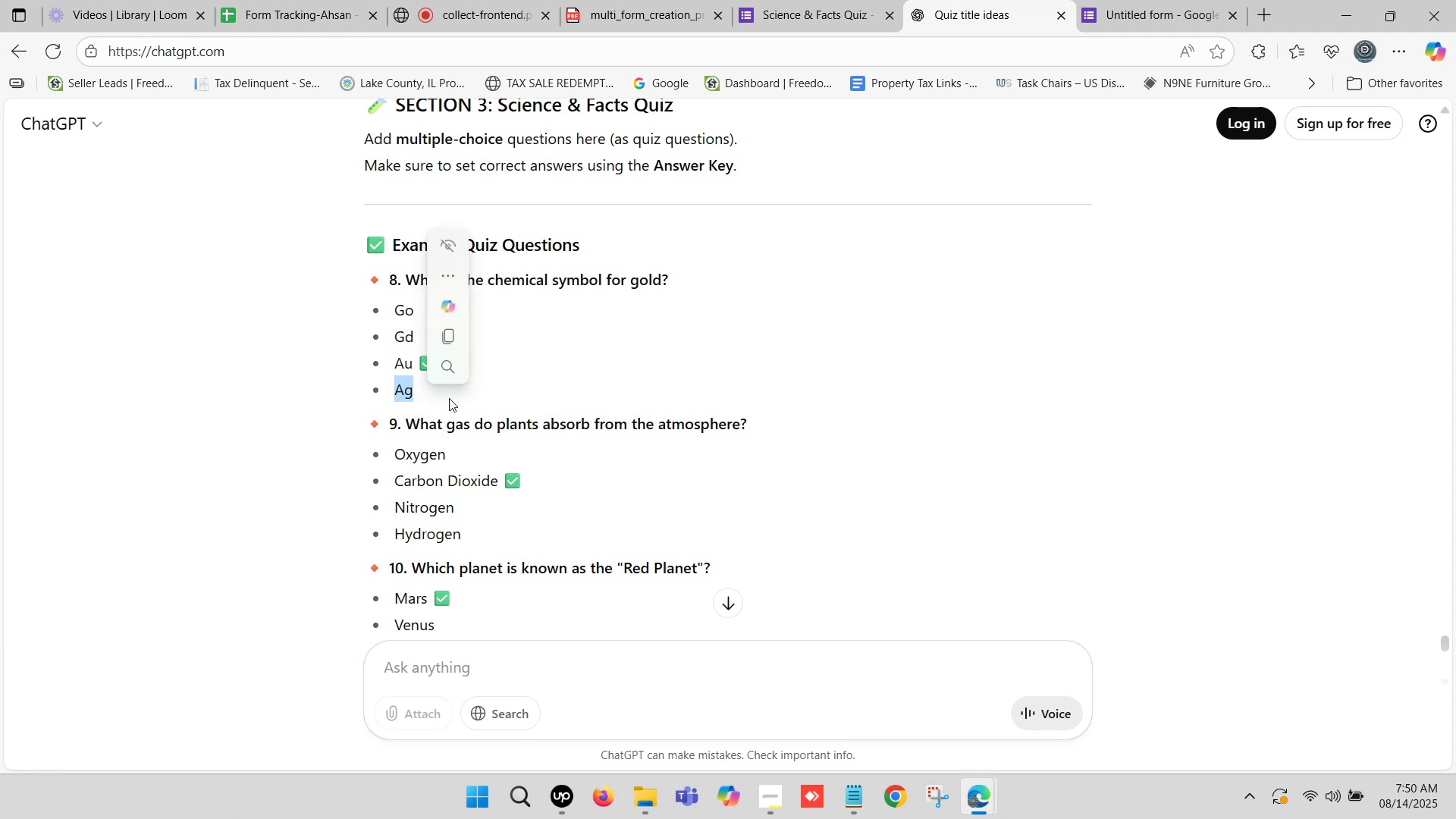 
key(Control+C)
 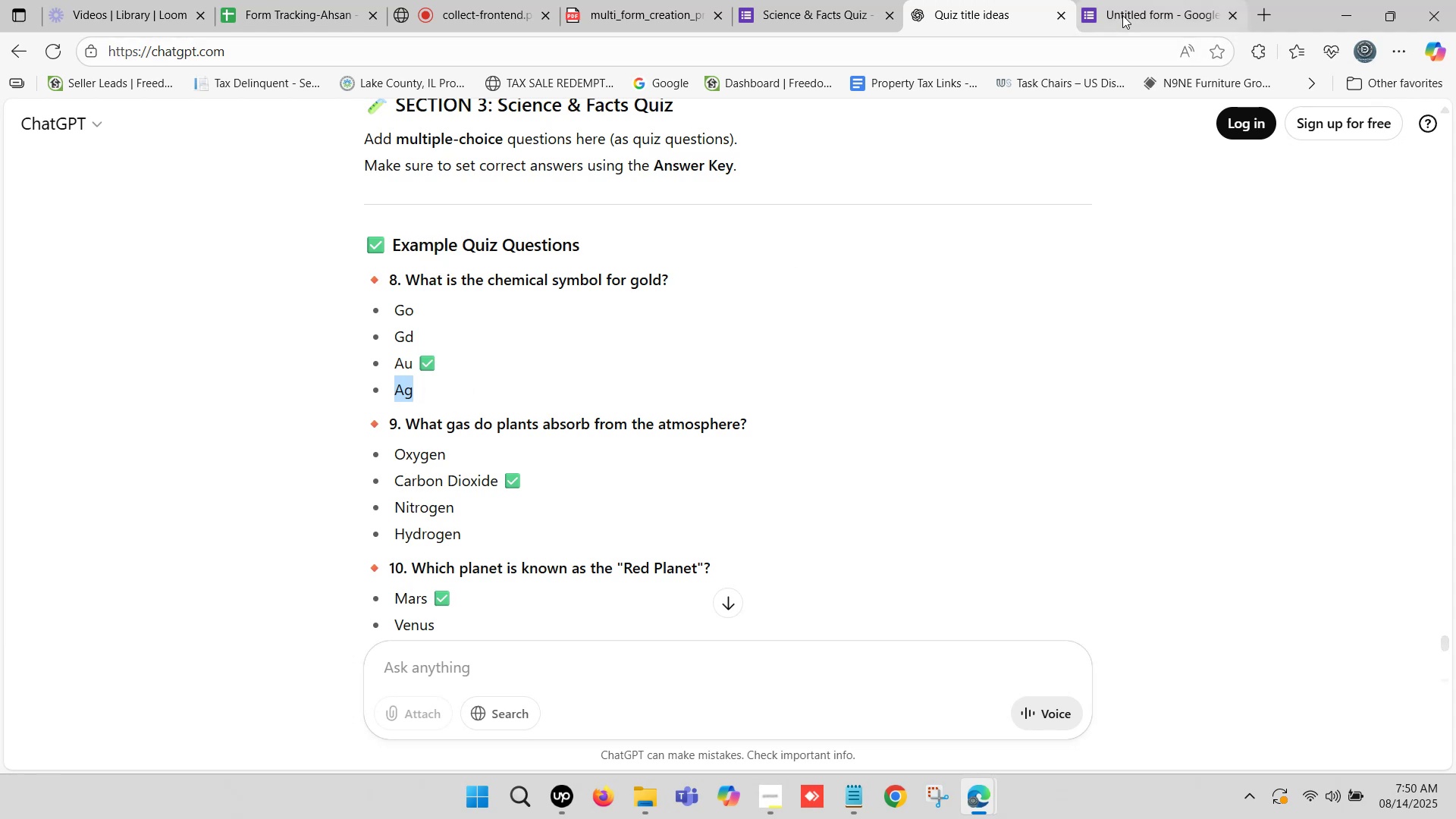 
left_click([1129, 8])
 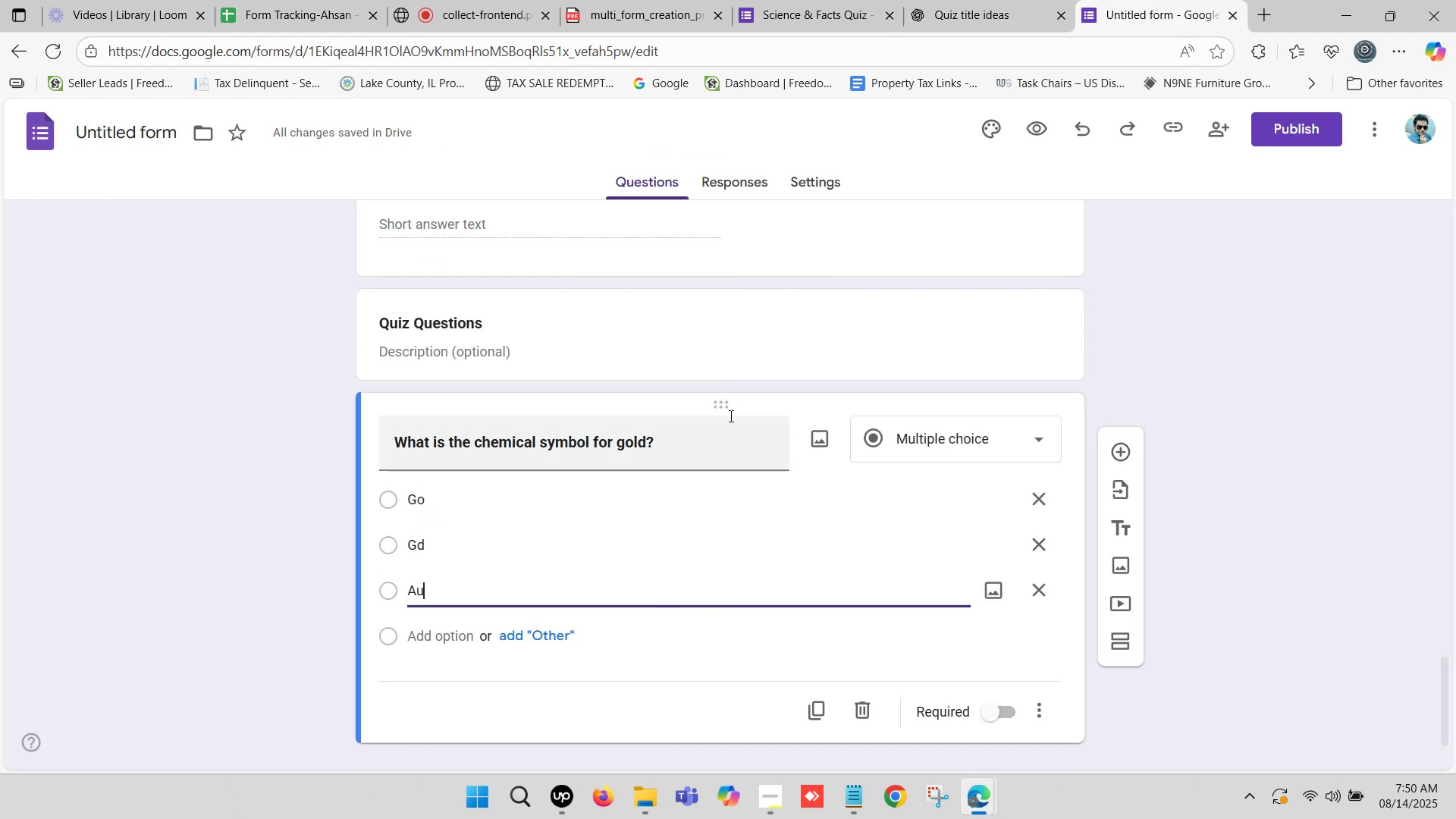 
key(Control+V)
 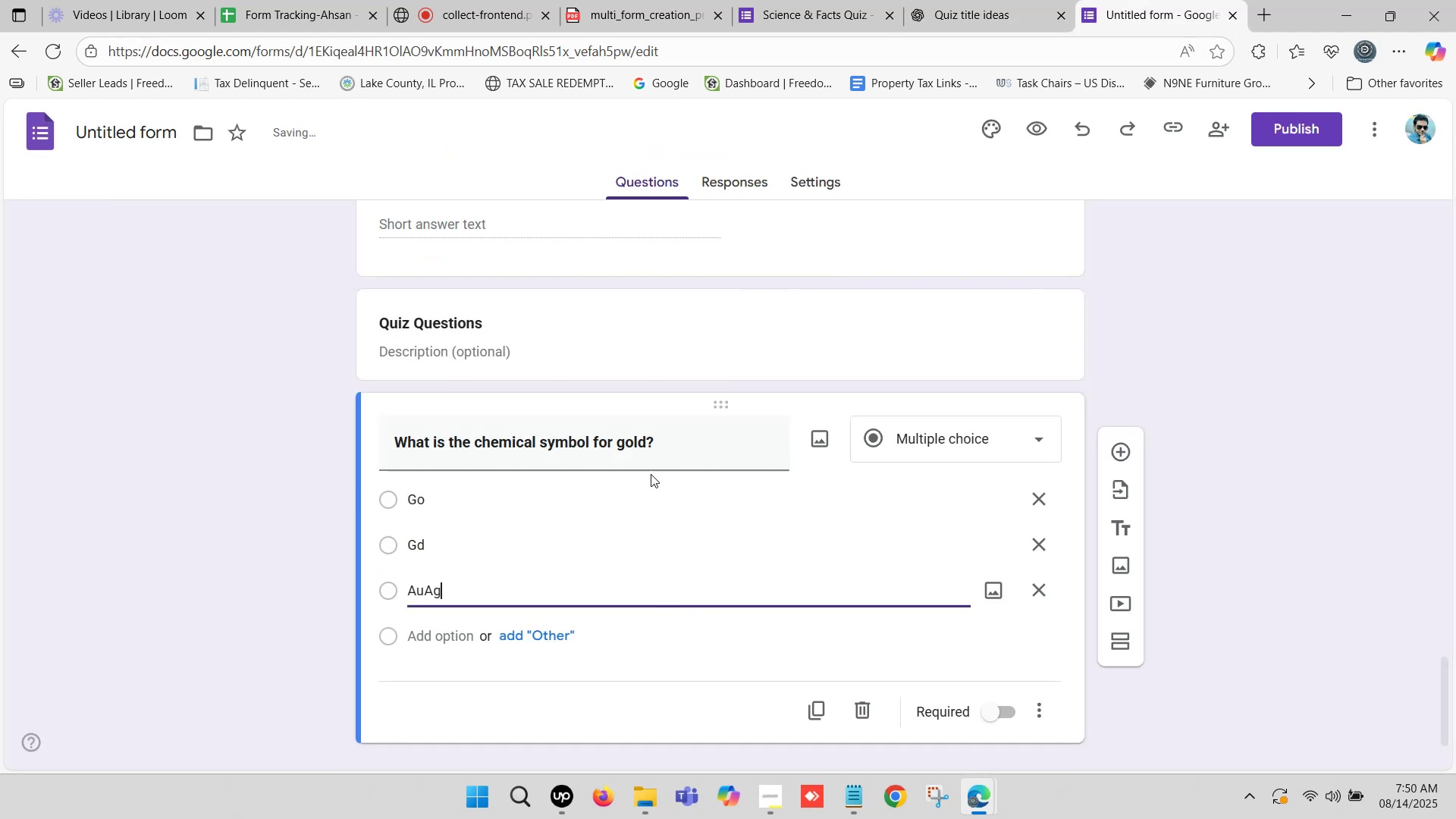 
key(Control+Z)
 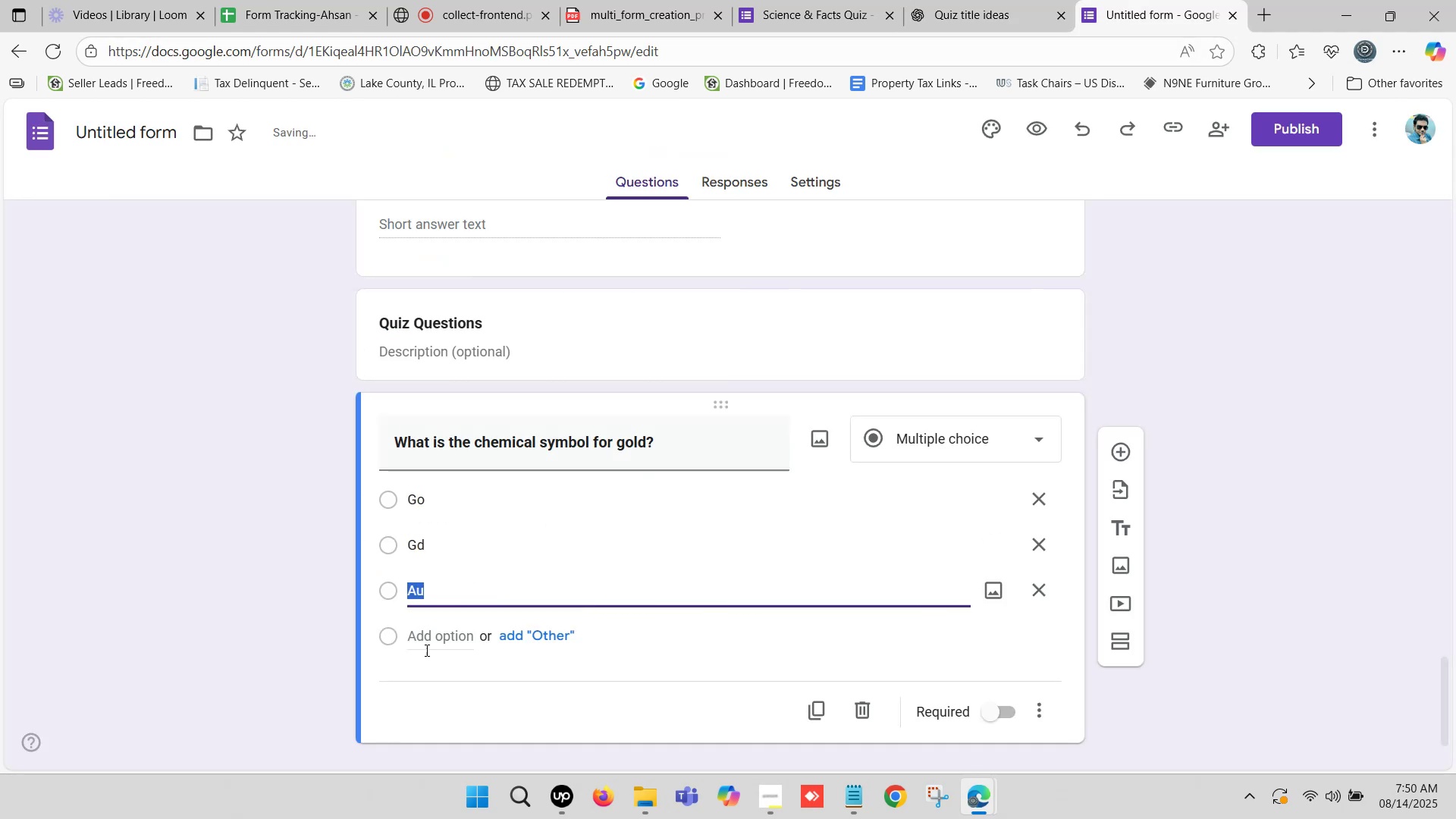 
left_click([428, 645])
 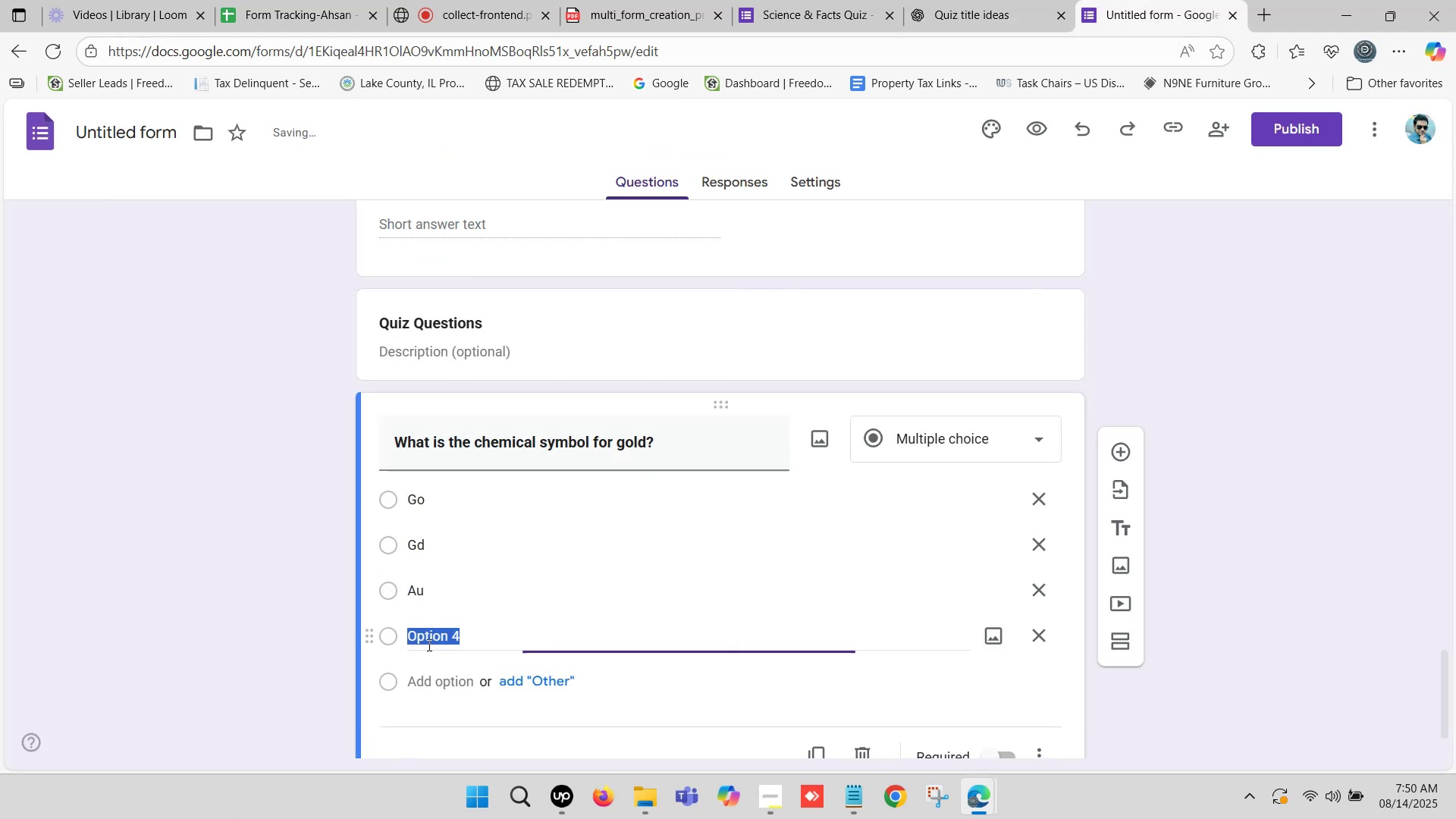 
key(Control+V)
 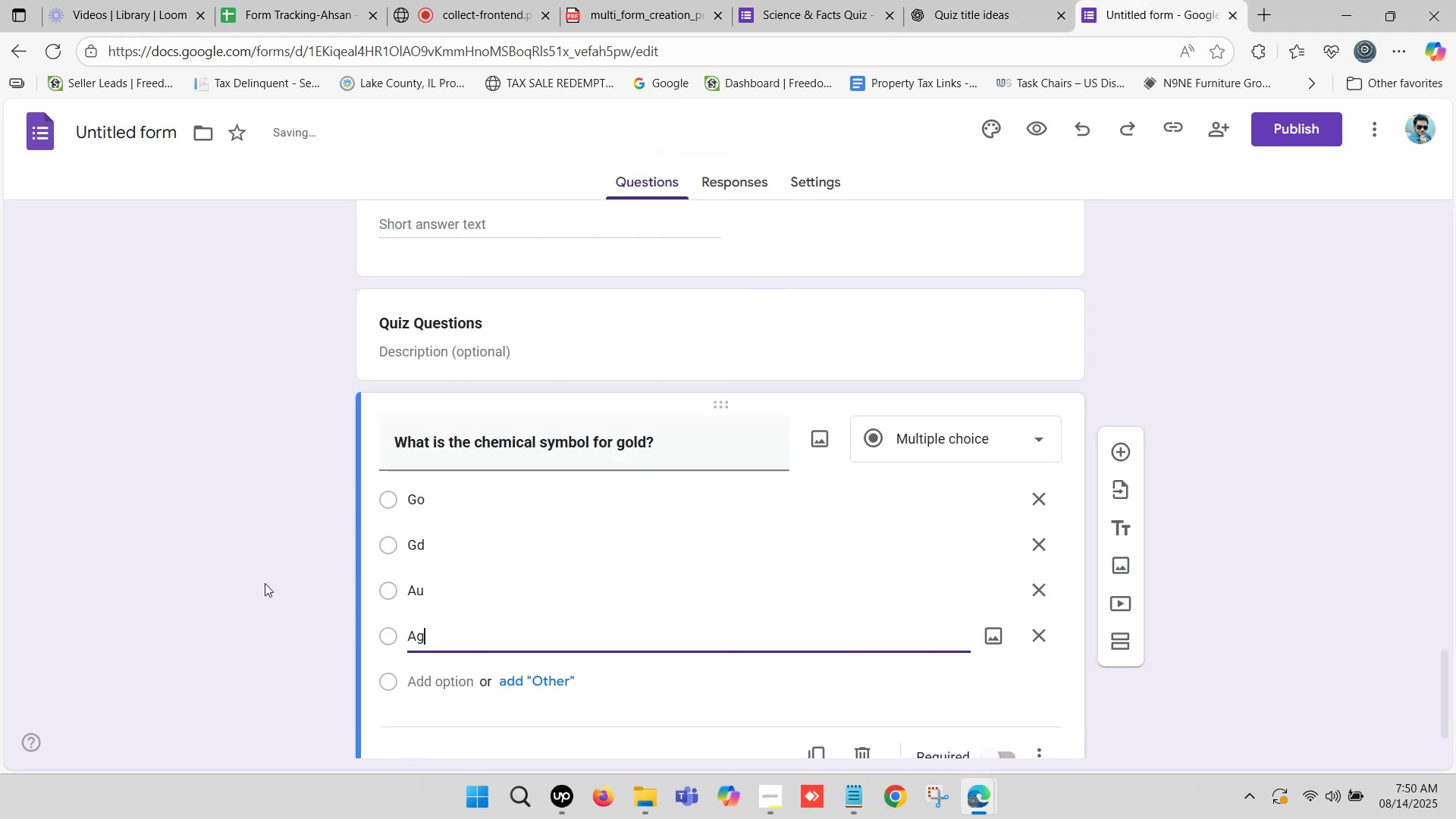 
left_click([255, 579])
 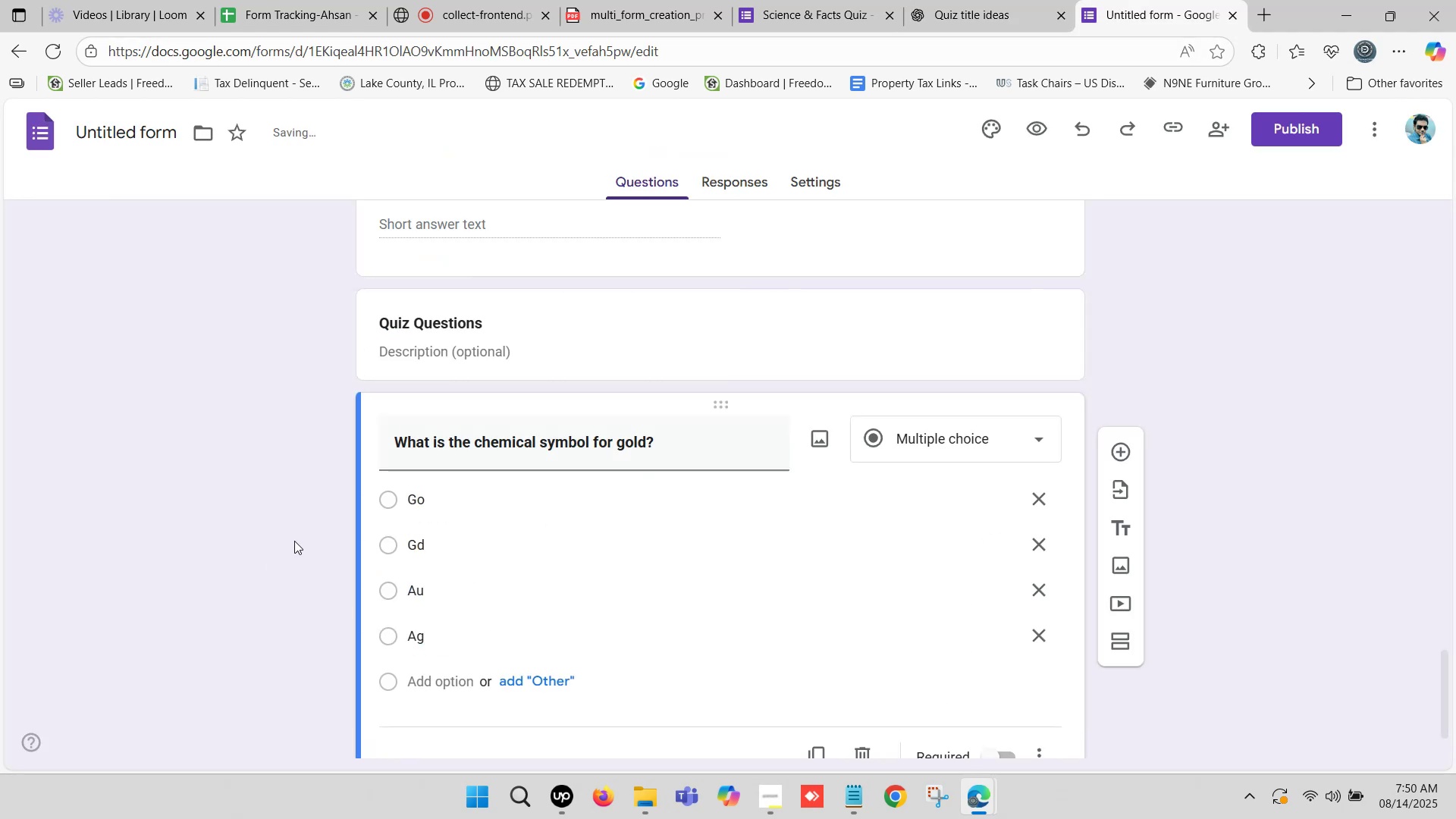 
scroll: coordinate [423, 408], scroll_direction: down, amount: 11.0
 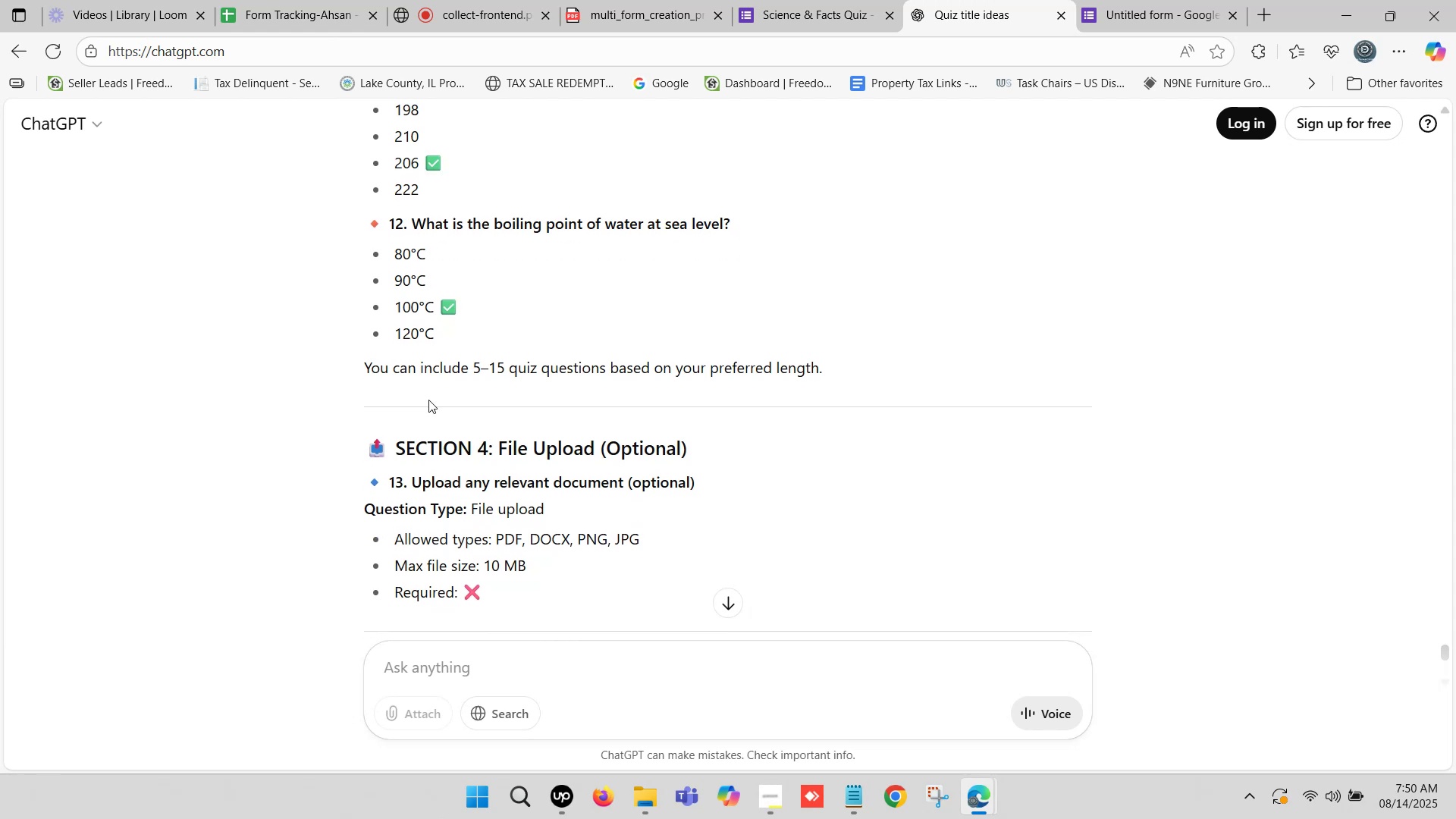 
scroll: coordinate [427, 405], scroll_direction: up, amount: 4.0
 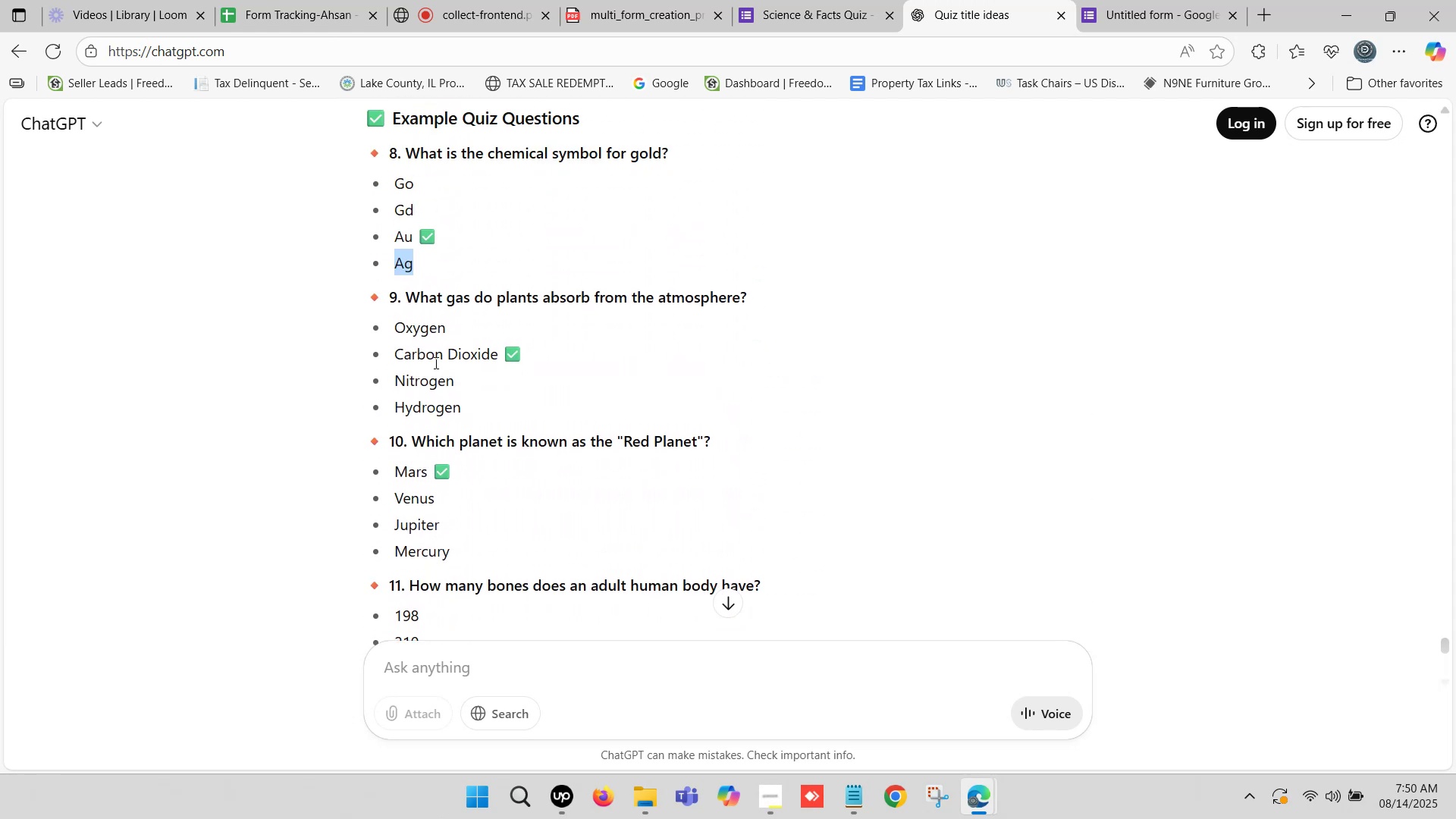 
scroll: coordinate [426, 359], scroll_direction: down, amount: 3.0
 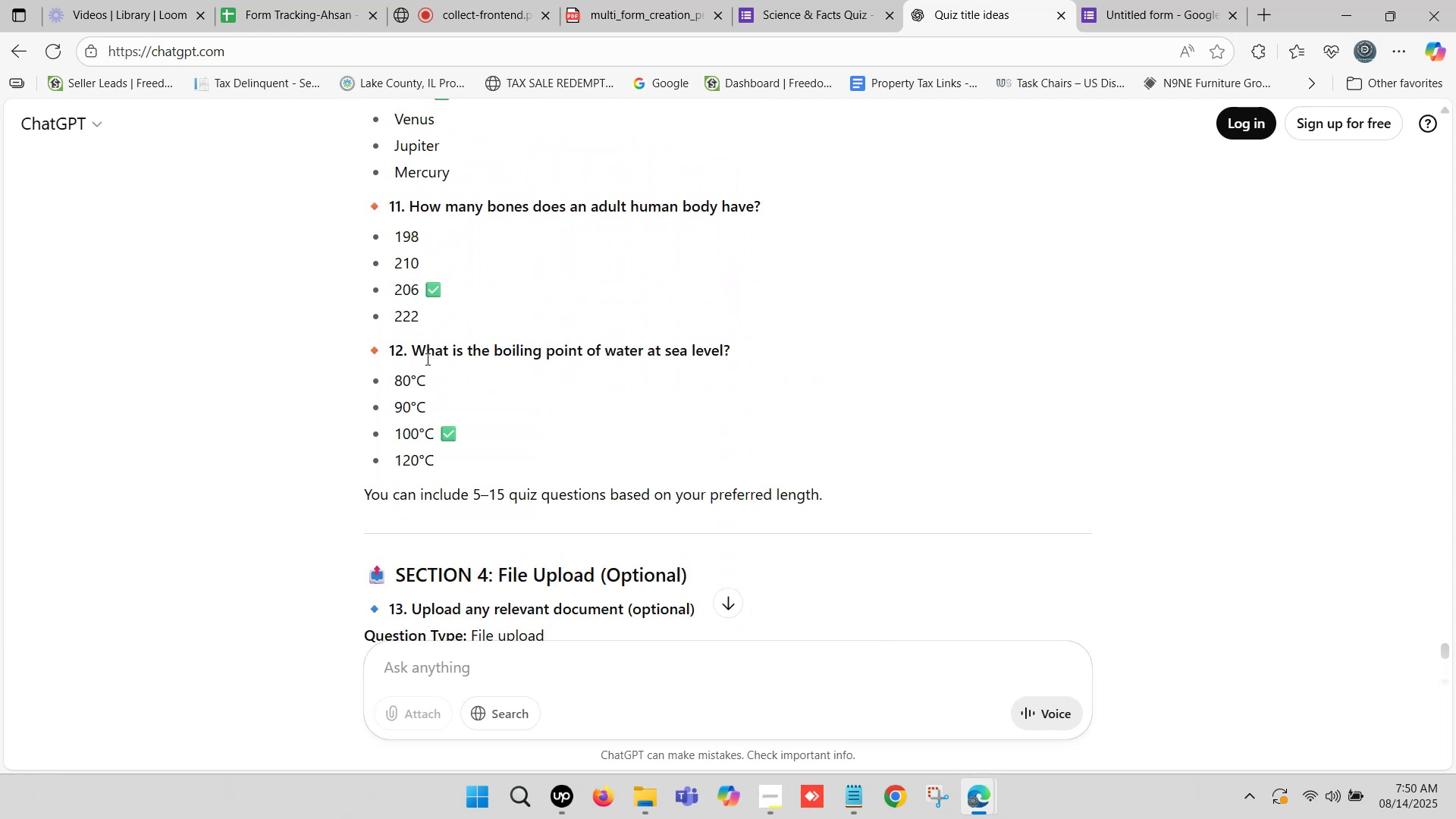 
scroll: coordinate [426, 359], scroll_direction: up, amount: 3.0
 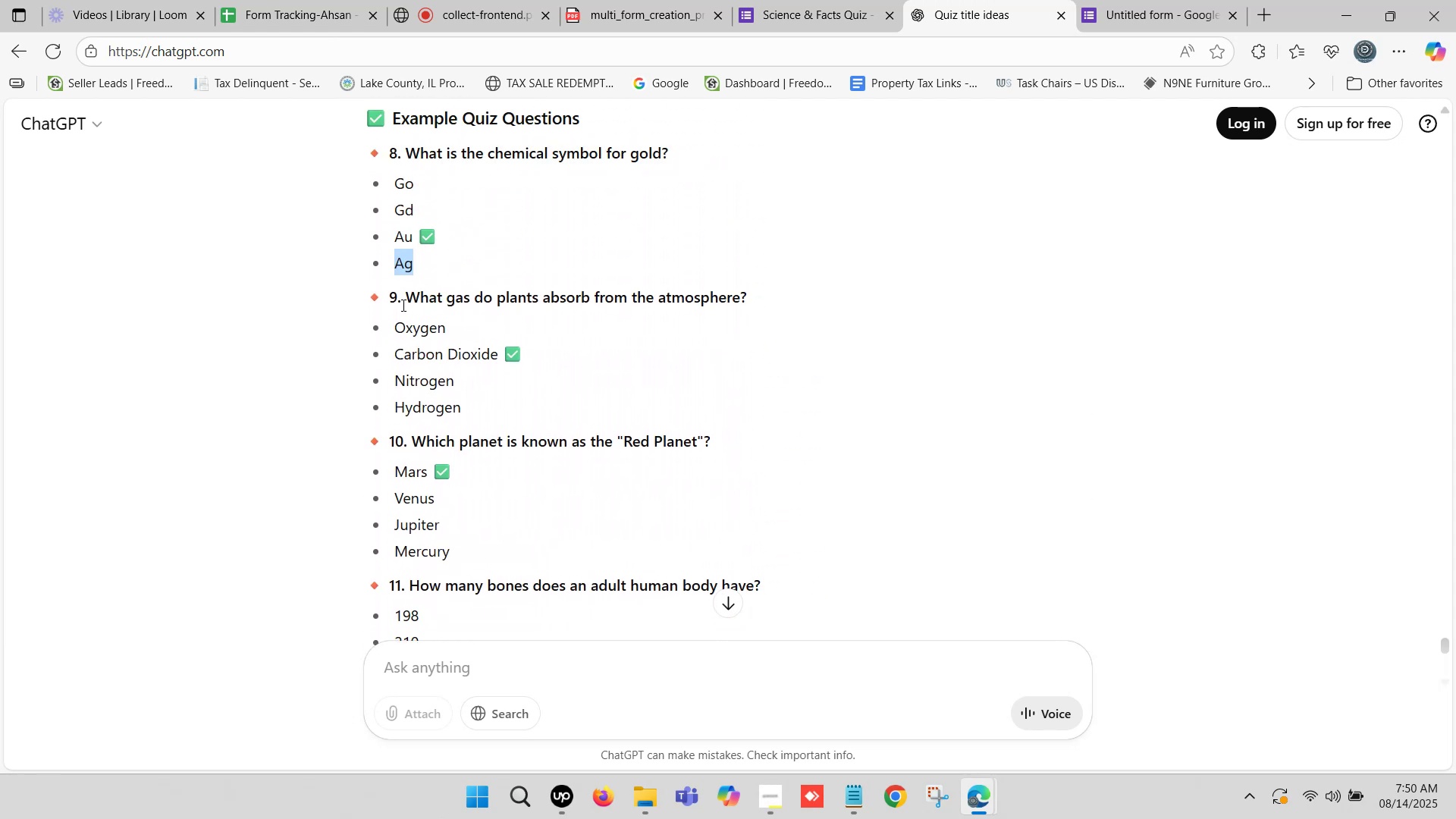 
left_click_drag(start_coordinate=[408, 296], to_coordinate=[749, 297])
 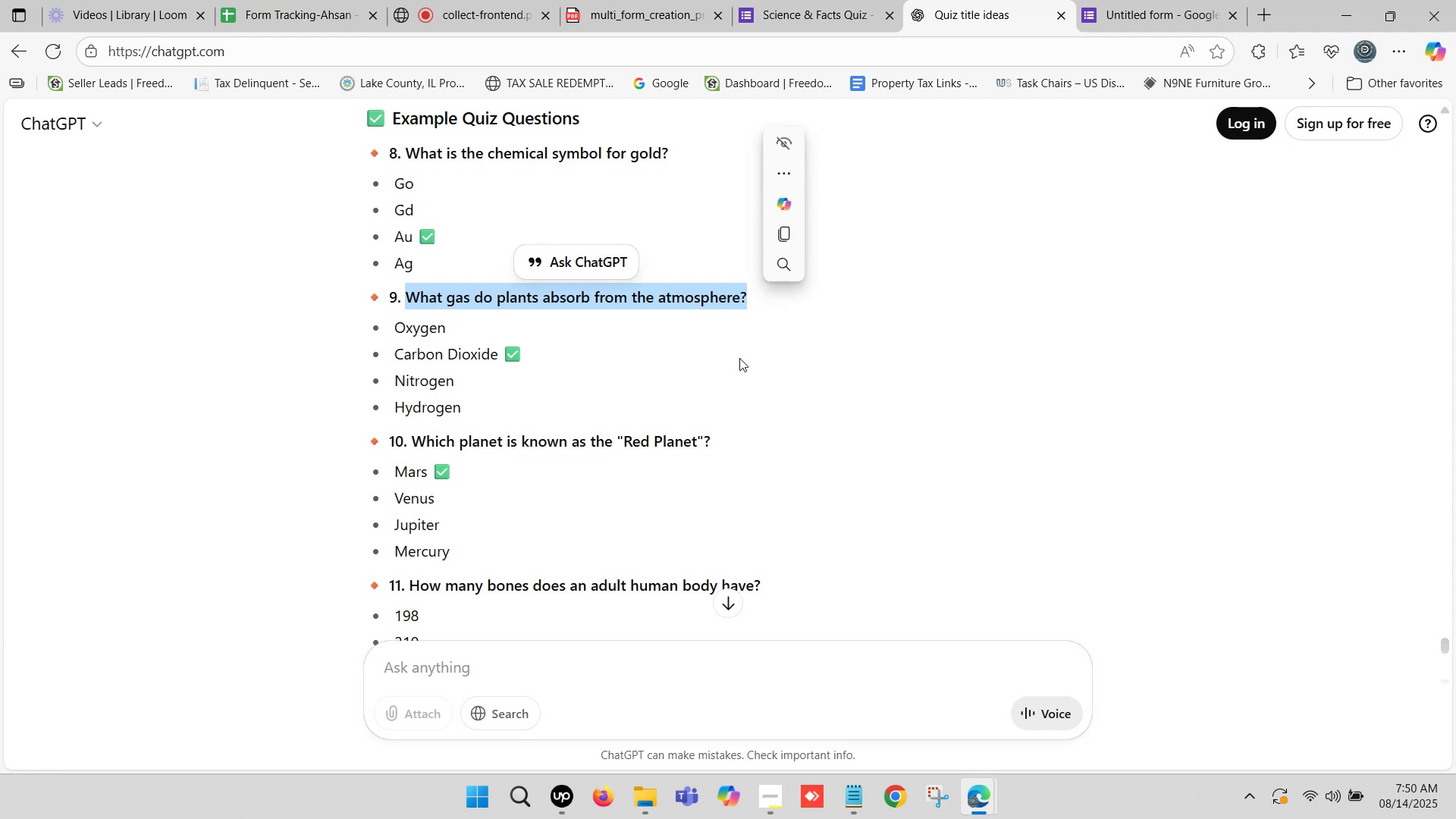 
key(Control+C)
 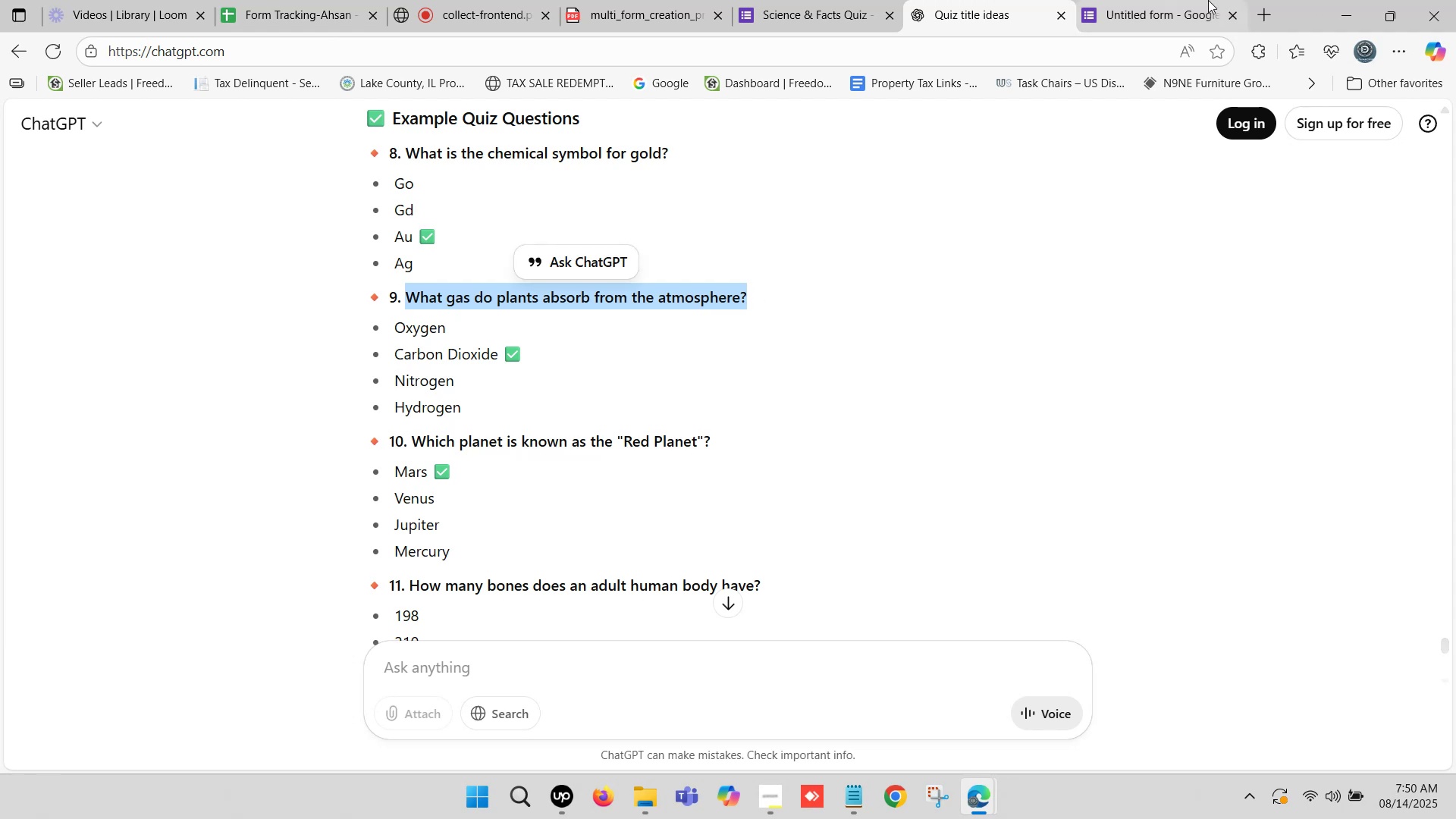 
left_click([1200, 0])
 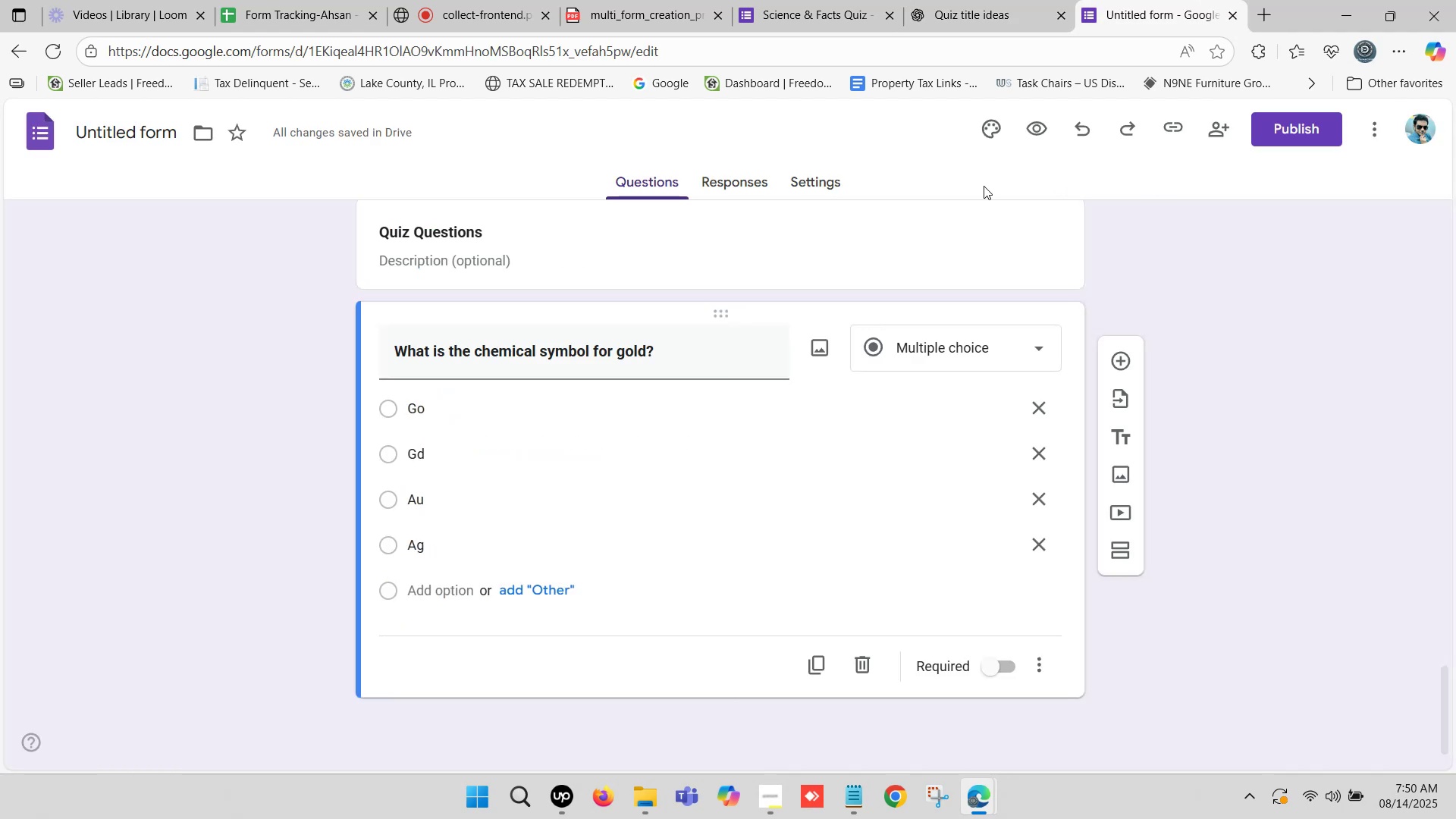 
scroll: coordinate [570, 381], scroll_direction: down, amount: 5.0
 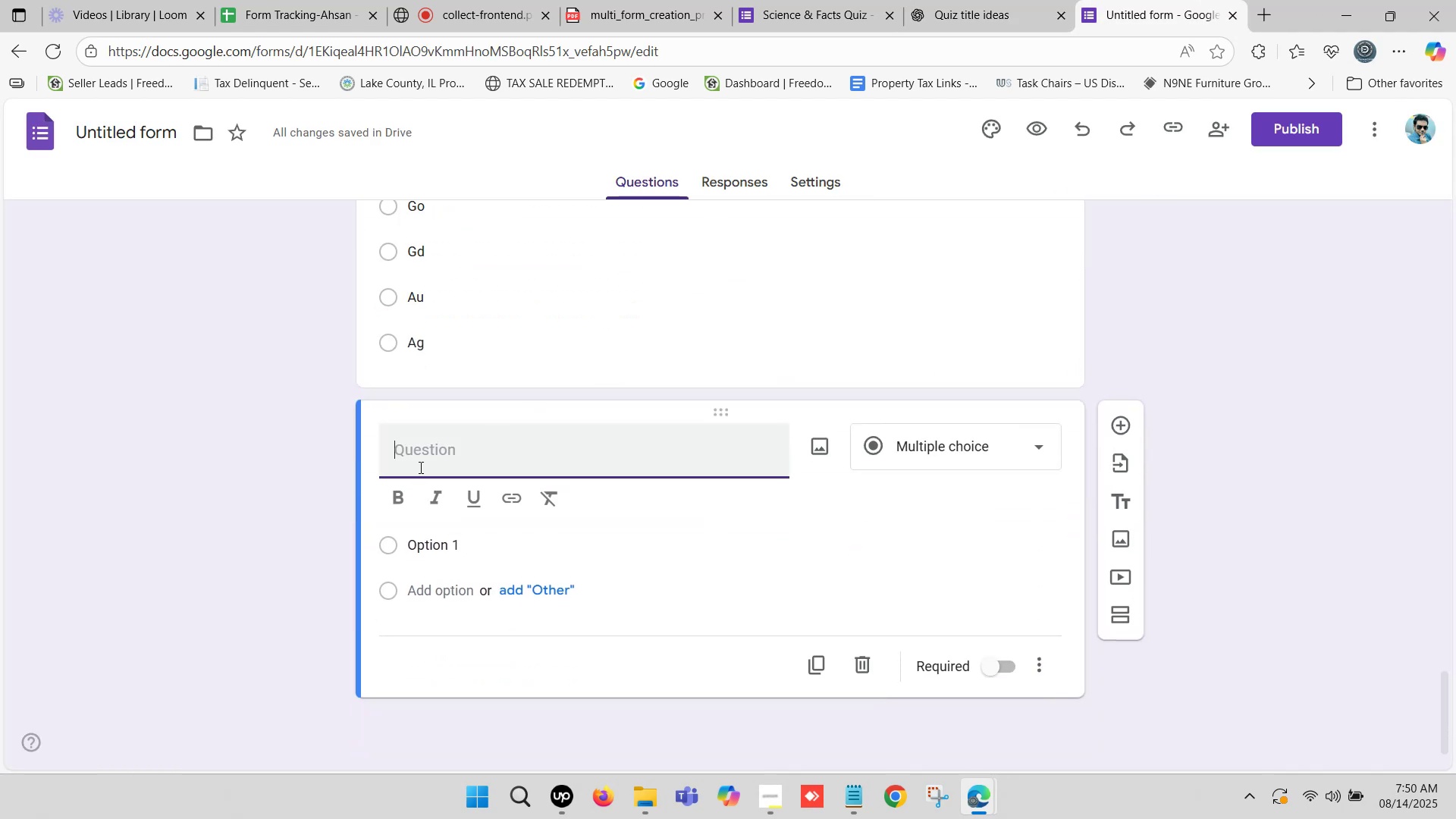 
left_click([425, 462])
 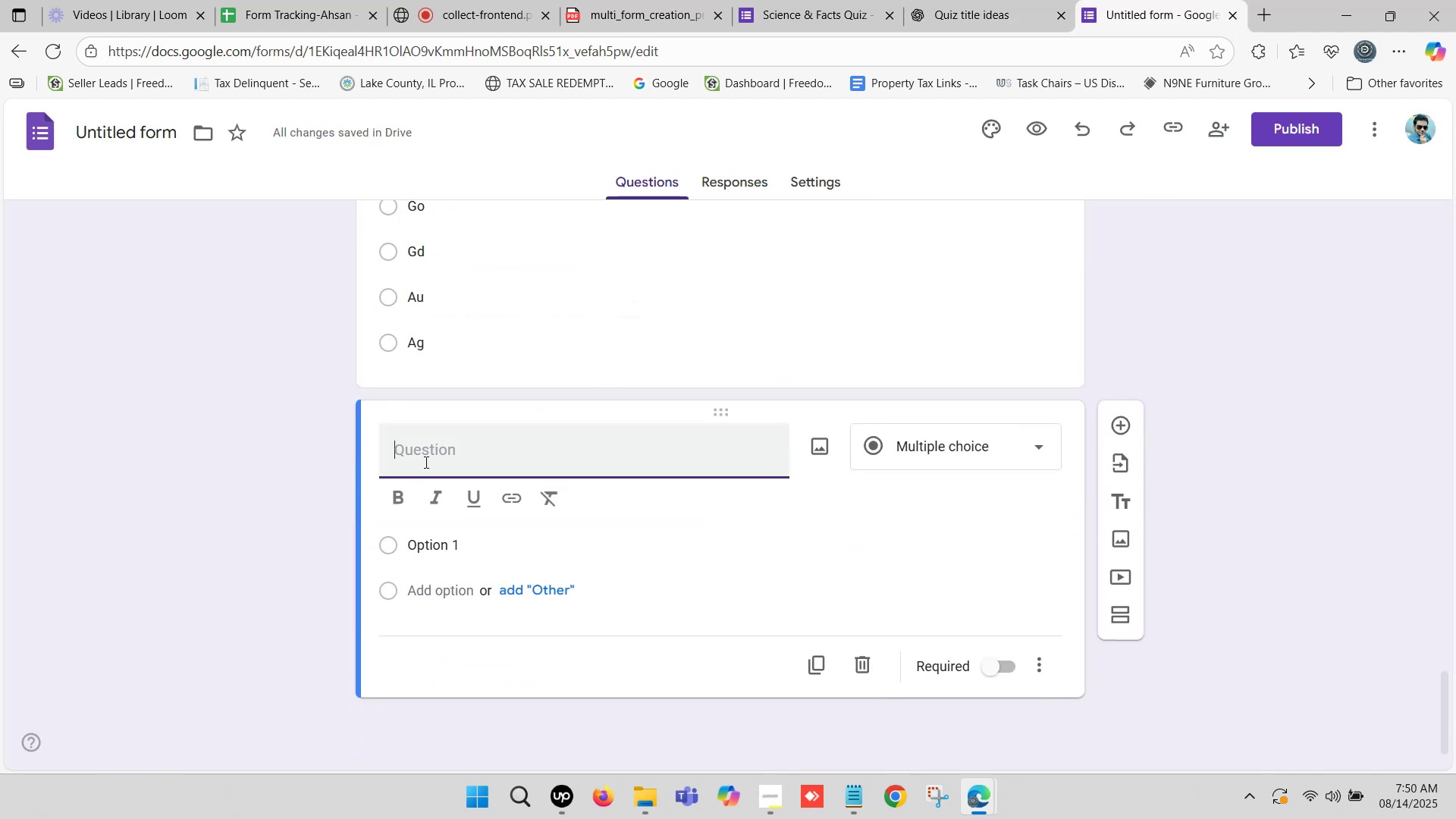 
key(Control+ControlLeft)
 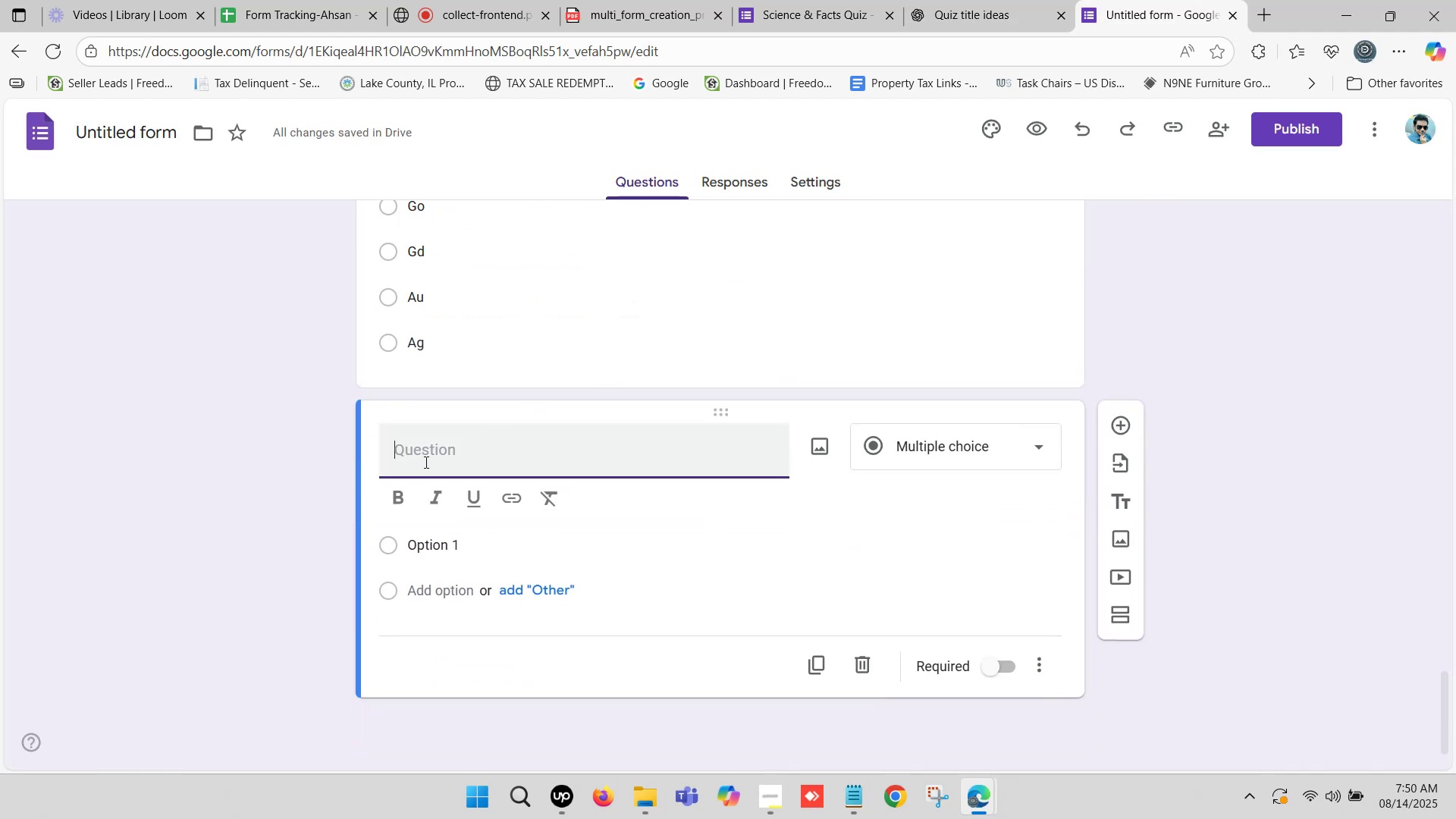 
key(Control+V)
 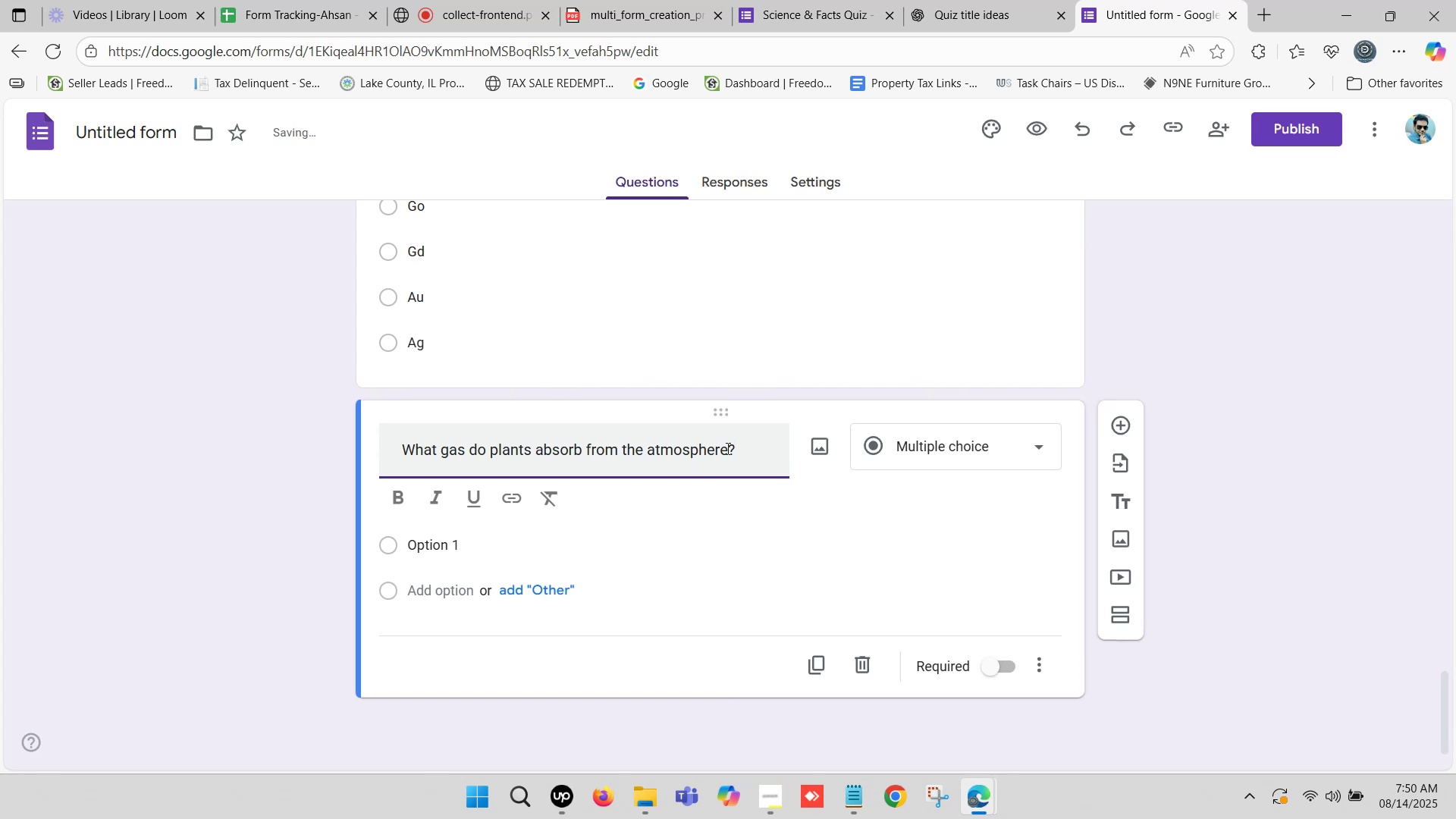 
left_click_drag(start_coordinate=[742, 450], to_coordinate=[821, 460])
 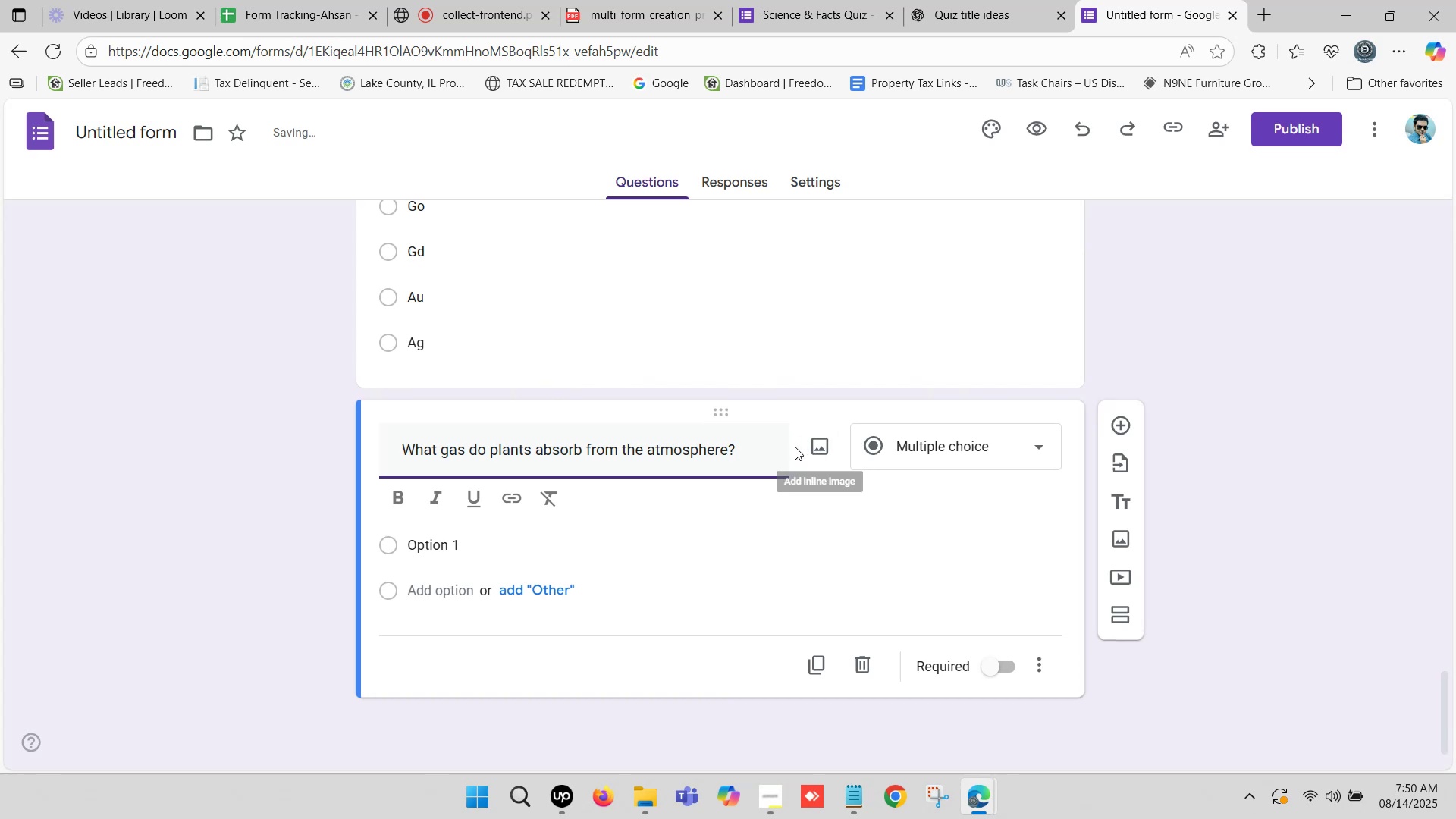 
key(Backspace)
 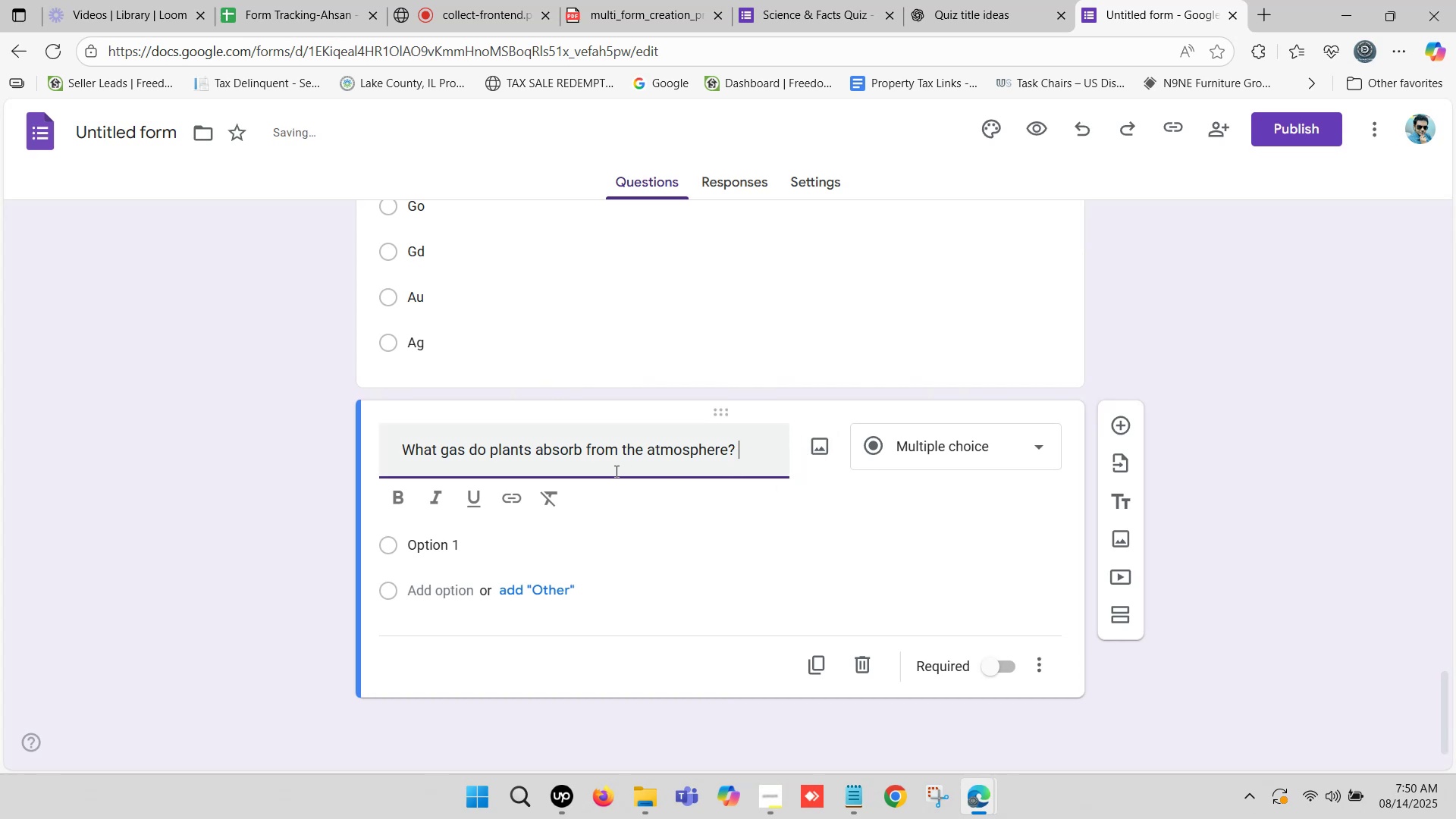 
key(Backspace)
 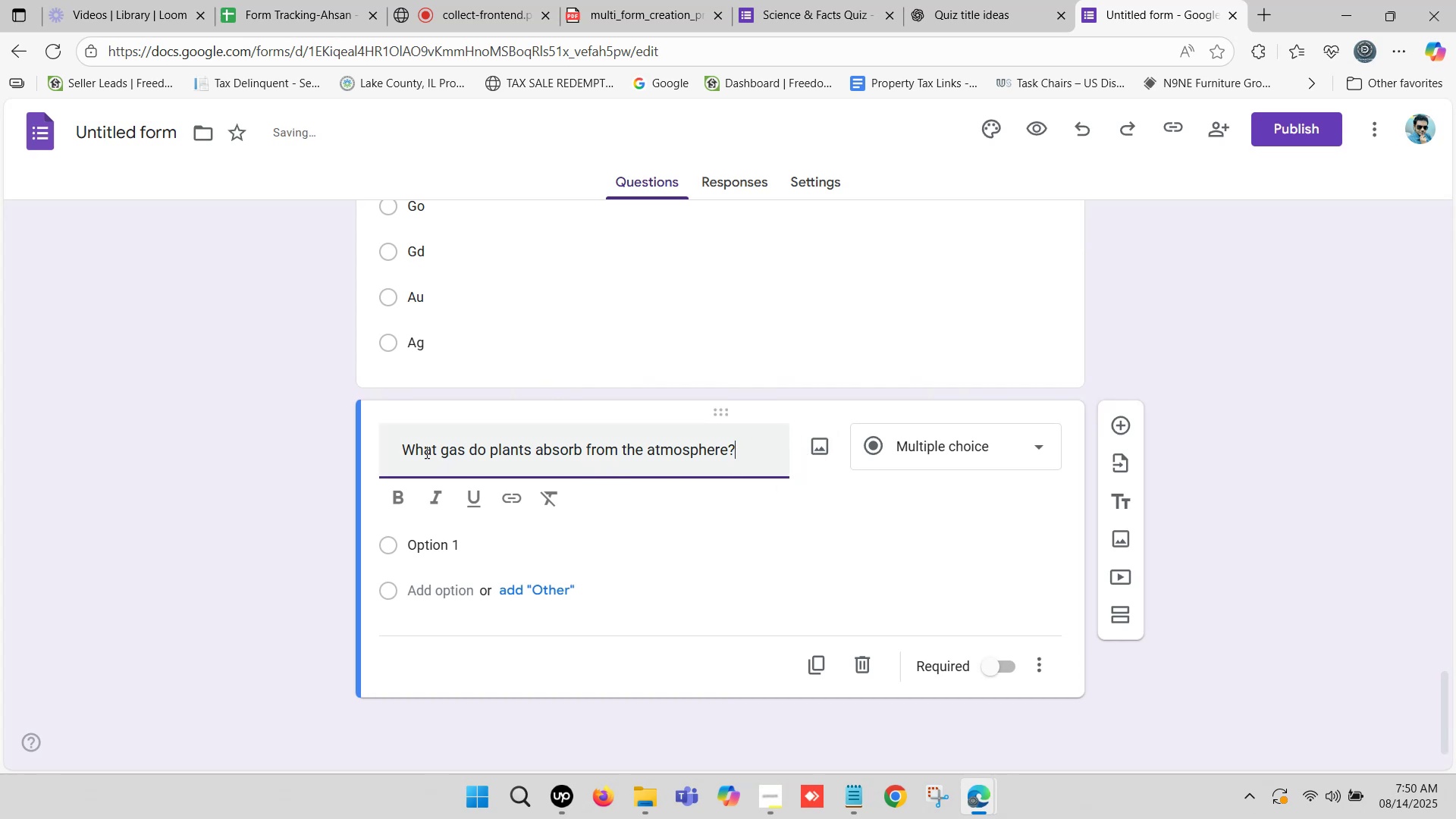 
left_click_drag(start_coordinate=[405, 447], to_coordinate=[373, 453])
 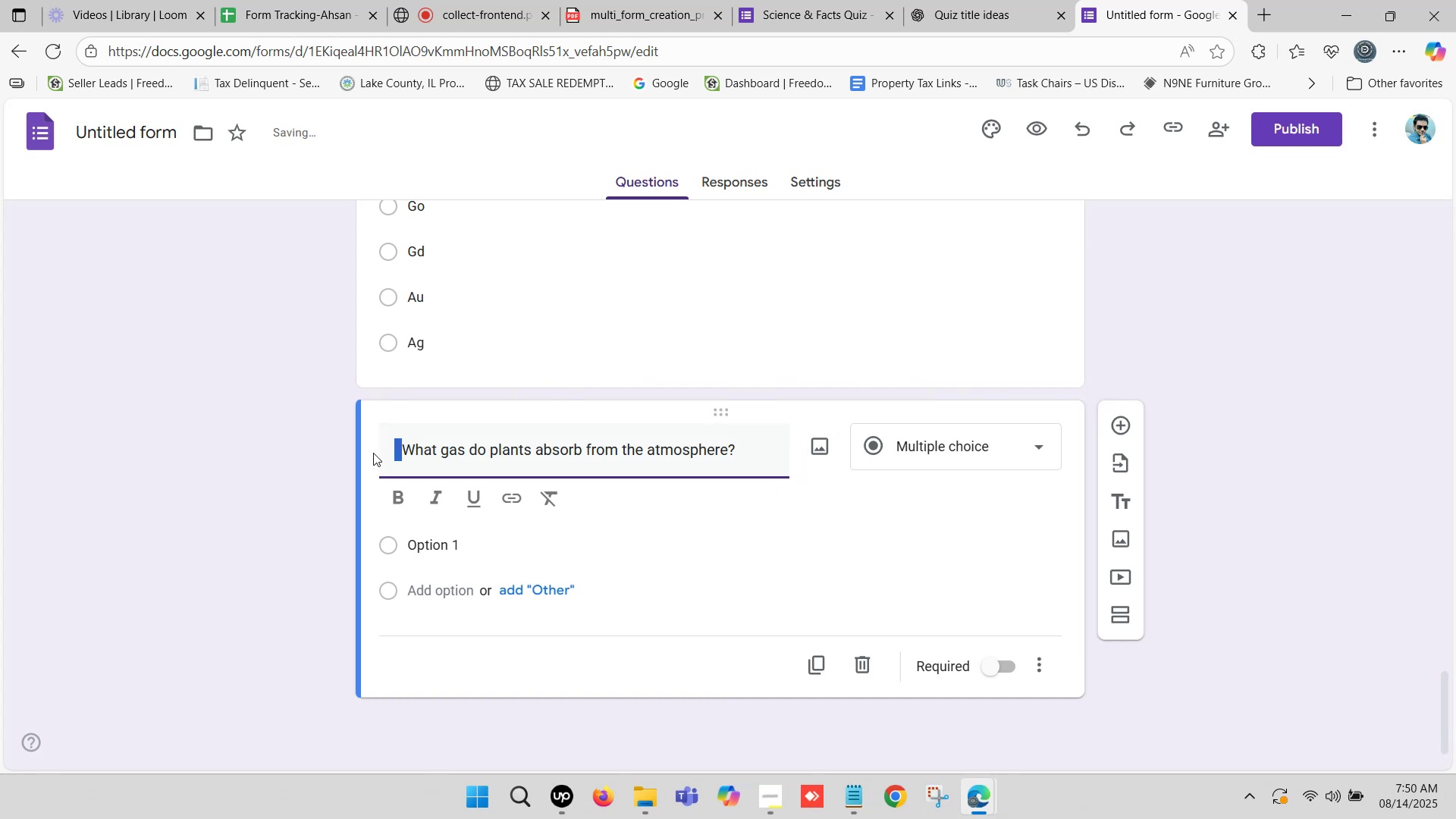 
key(Backspace)
 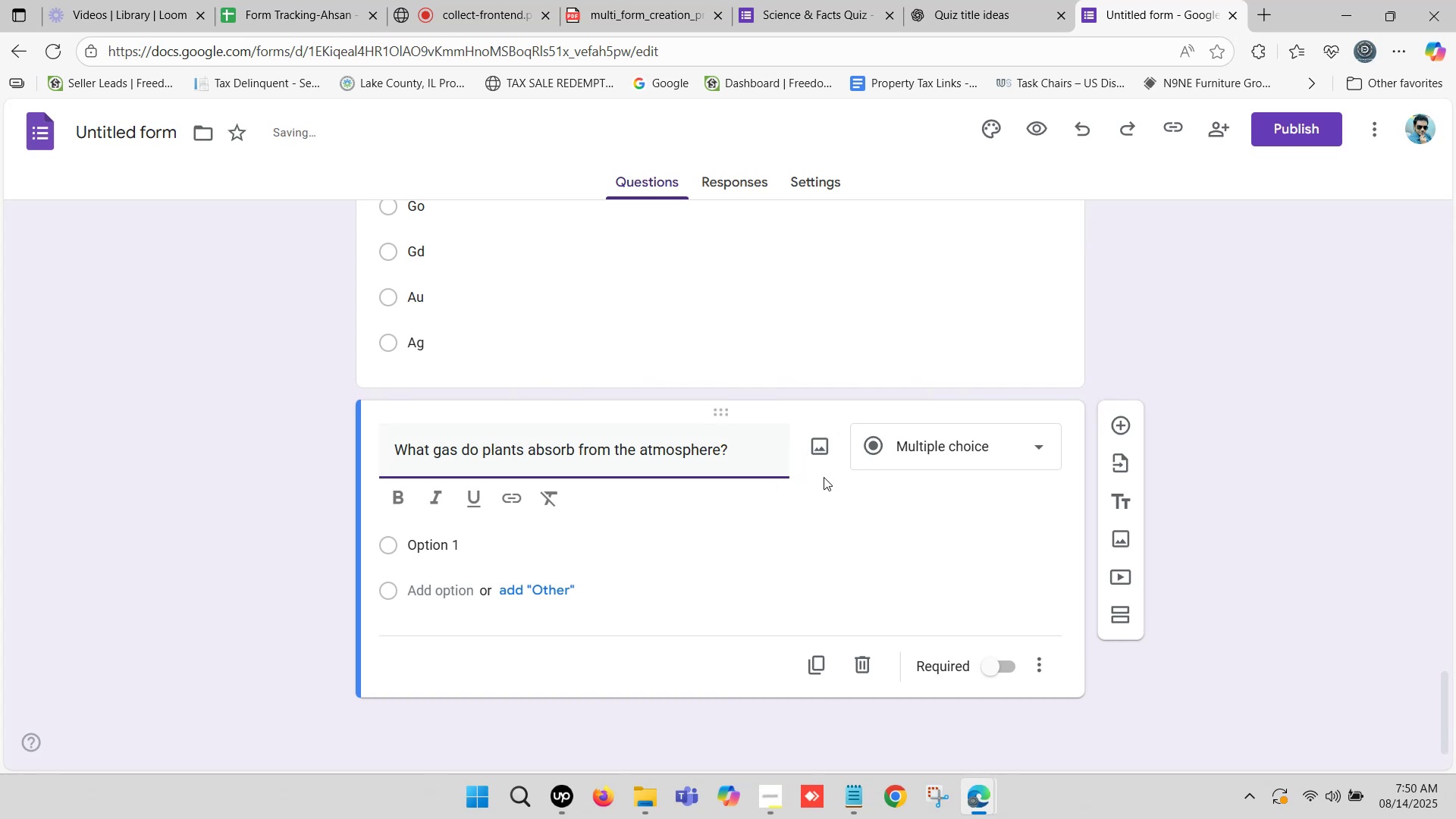 
left_click_drag(start_coordinate=[726, 456], to_coordinate=[783, 450])
 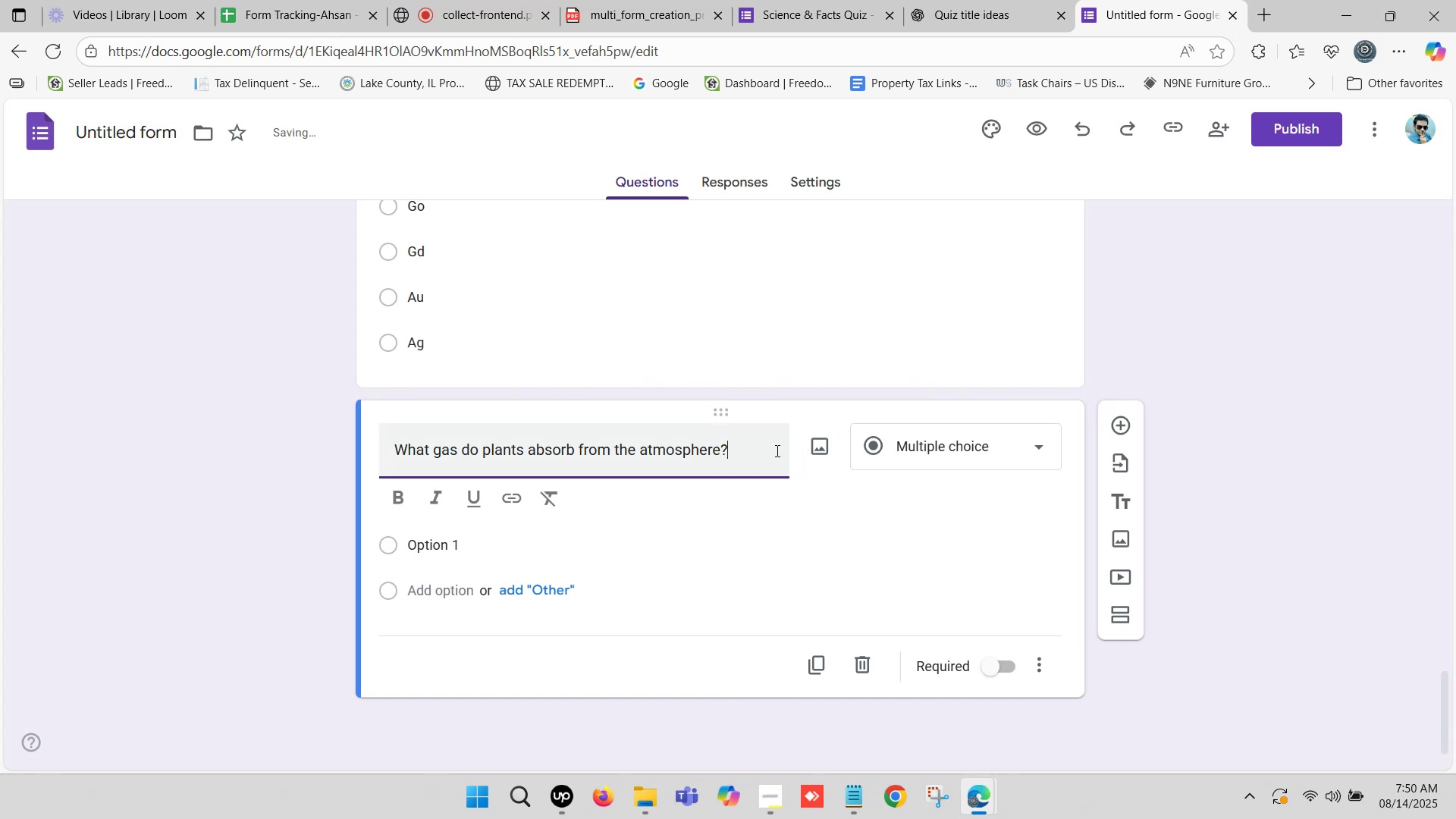 
left_click_drag(start_coordinate=[743, 452], to_coordinate=[297, 459])
 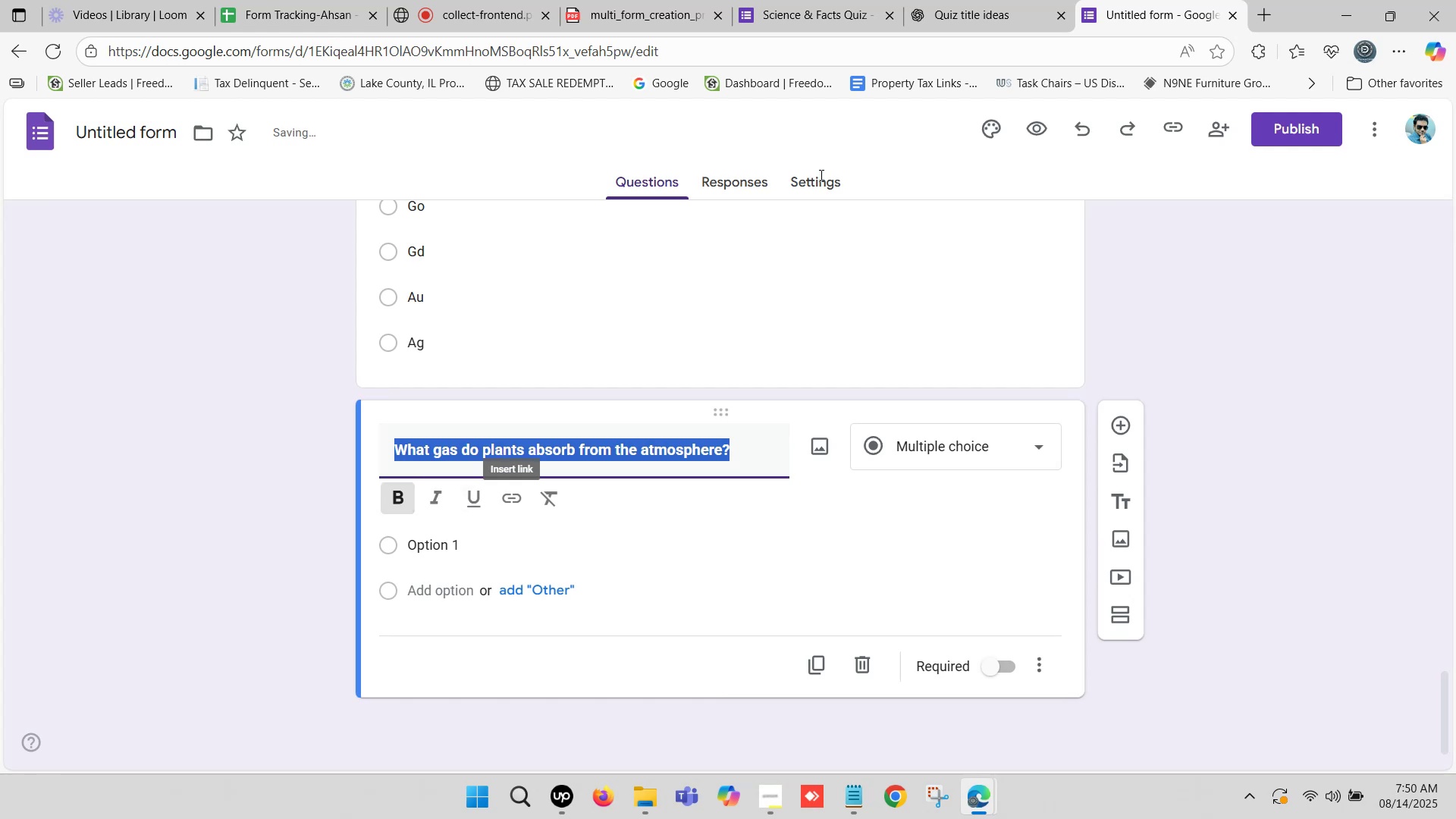 
left_click([940, 3])
 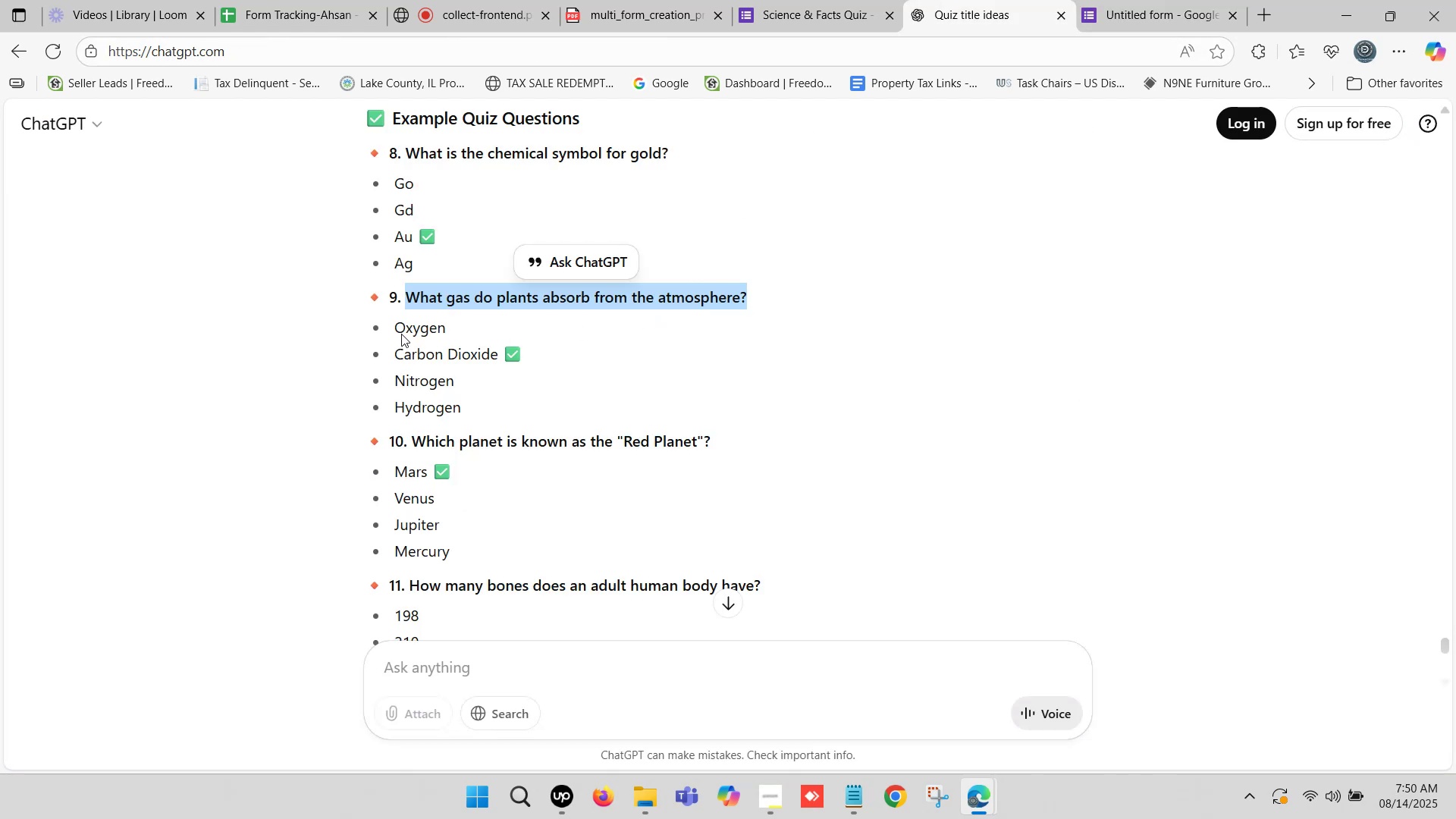 
left_click_drag(start_coordinate=[397, 328], to_coordinate=[444, 327])
 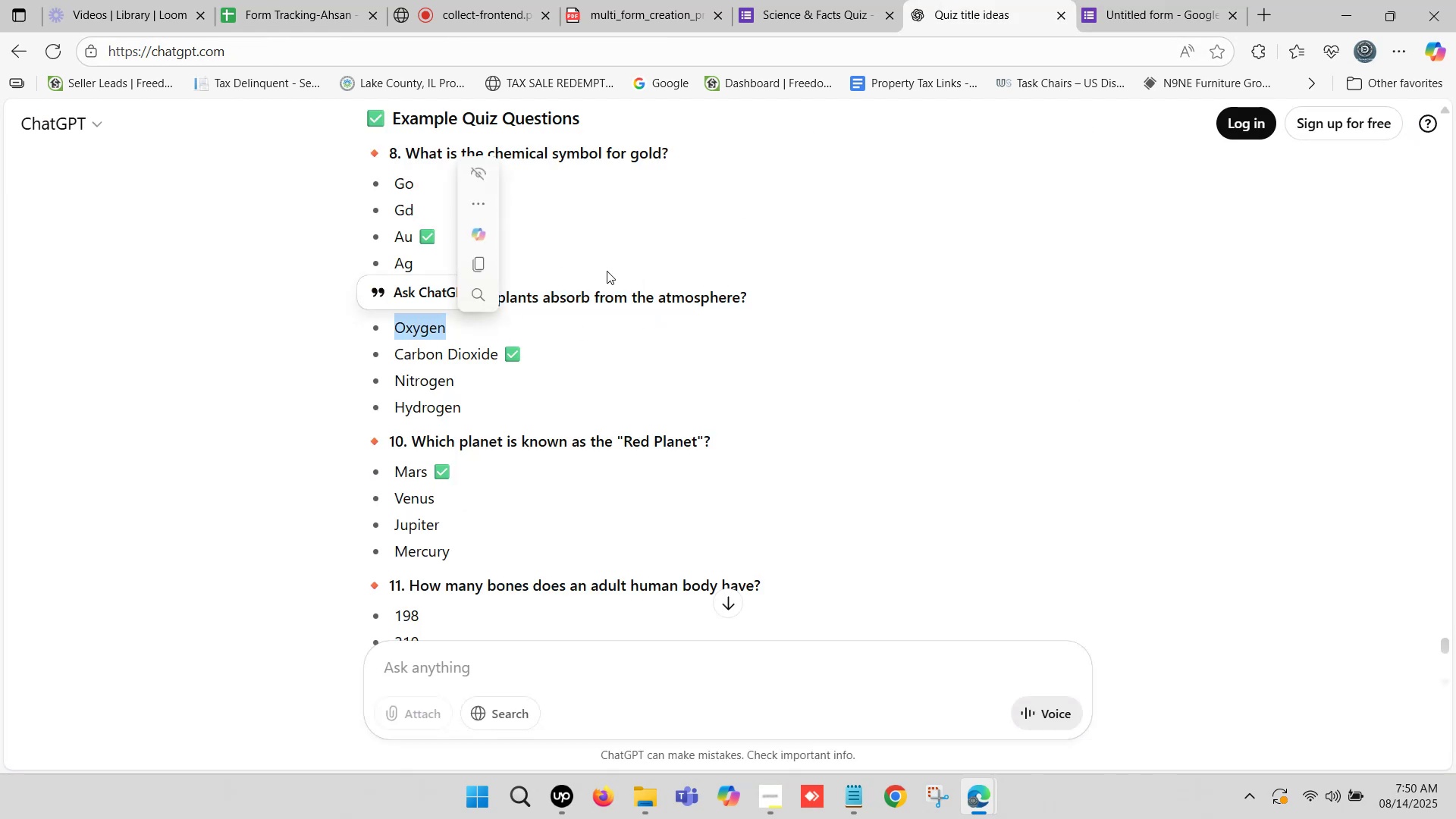 
key(Control+C)
 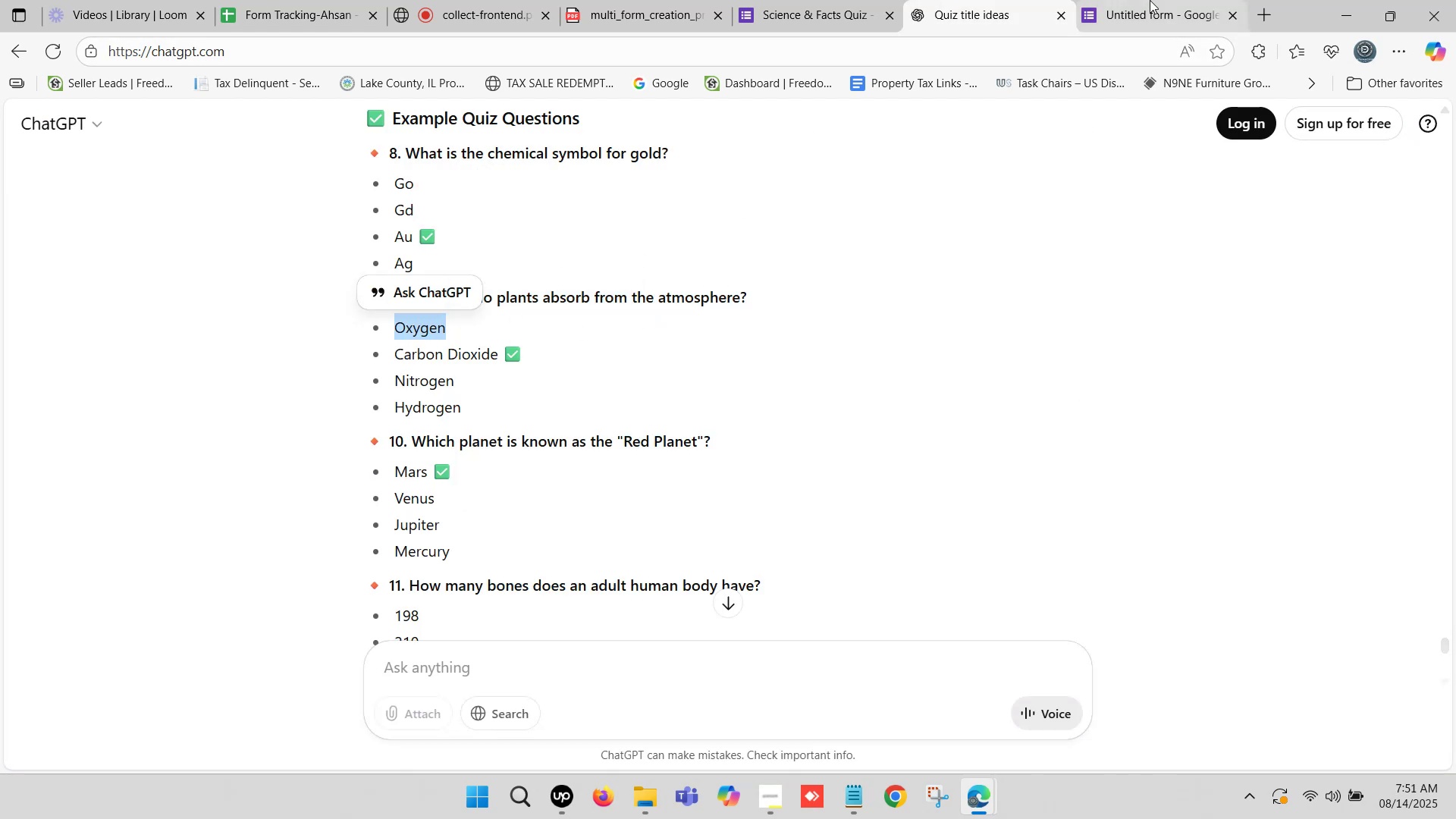 
left_click([1150, 0])
 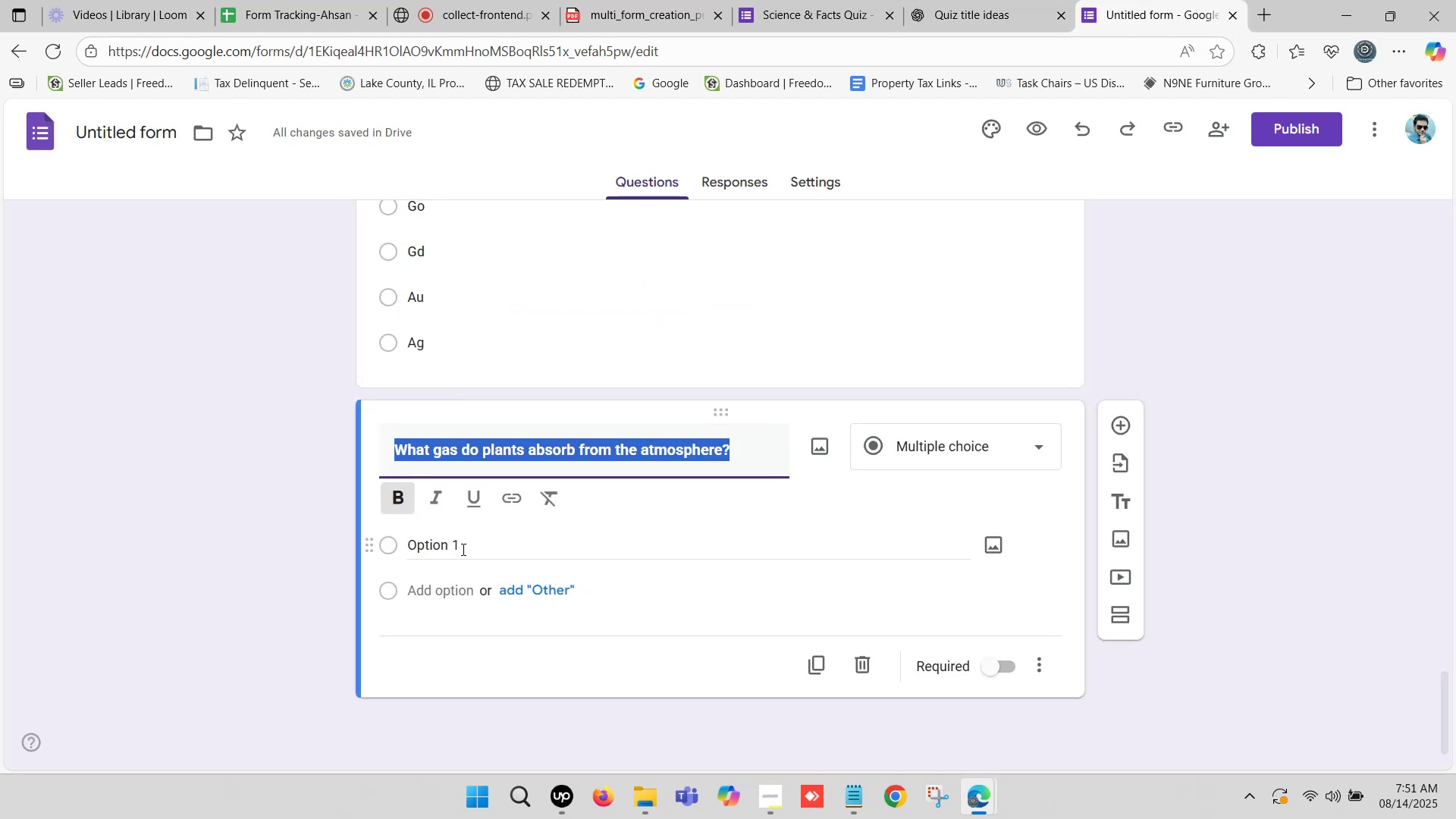 
left_click([444, 542])
 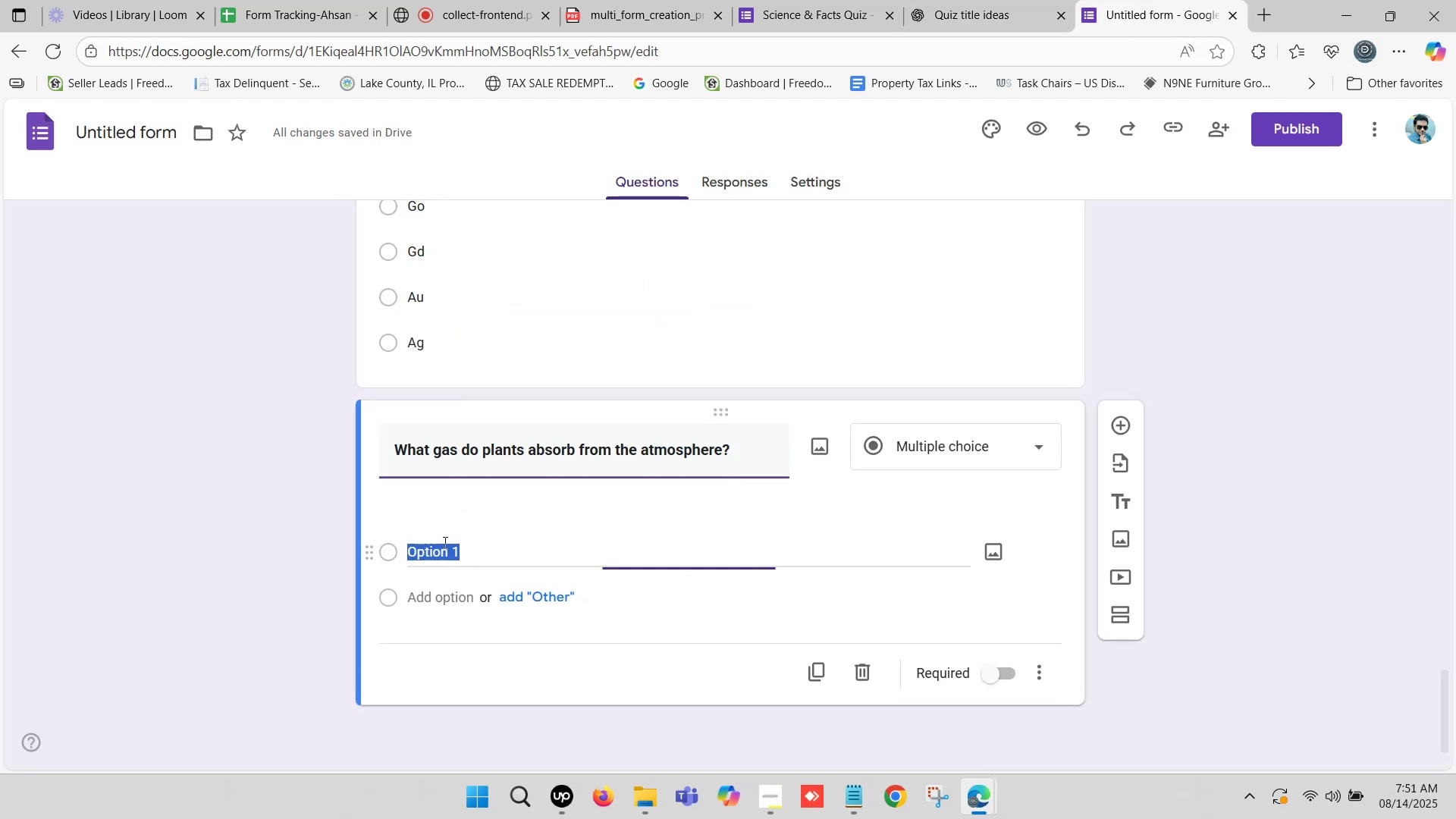 
key(Control+ControlLeft)
 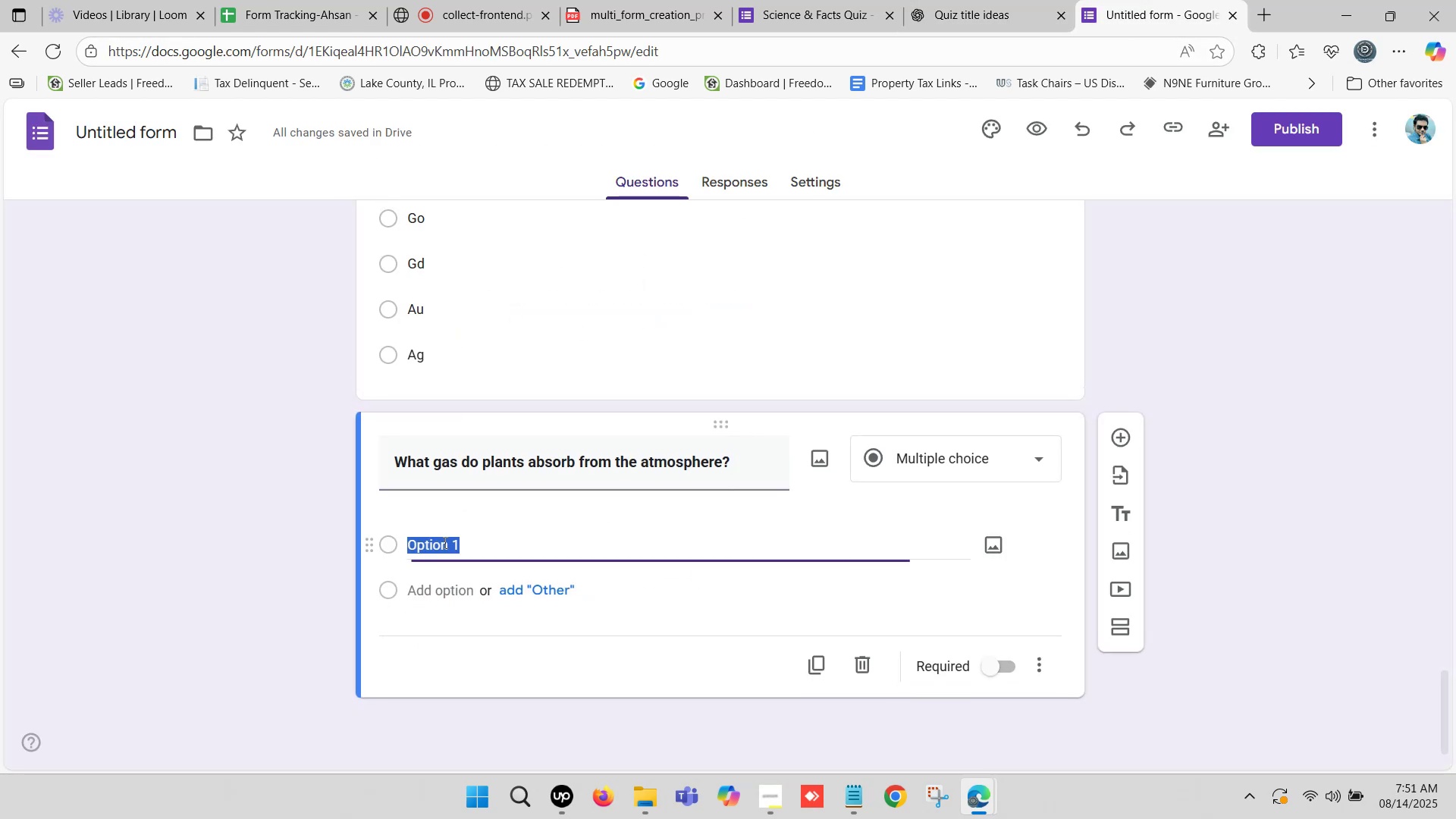 
key(Control+V)
 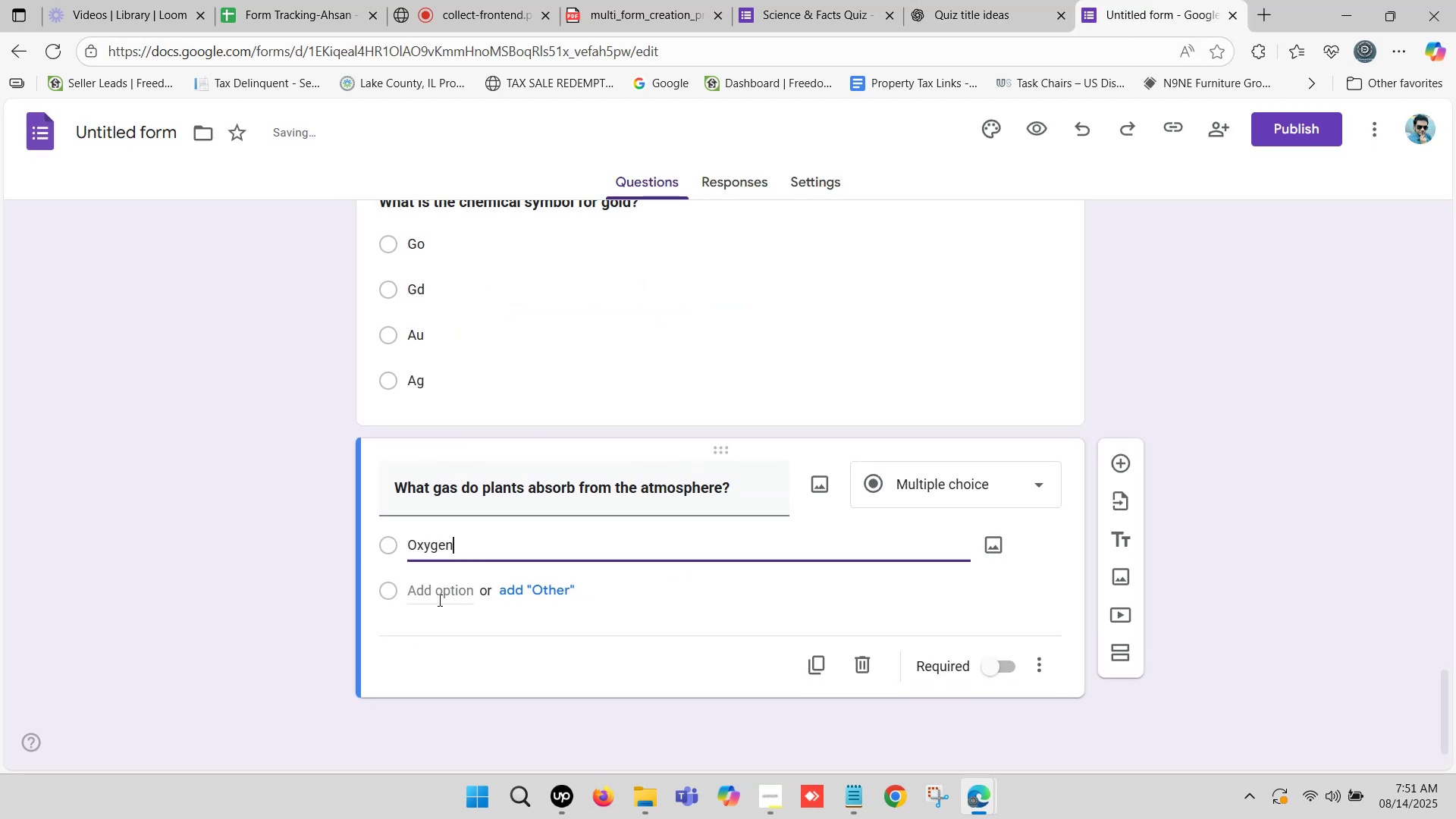 
left_click([431, 595])
 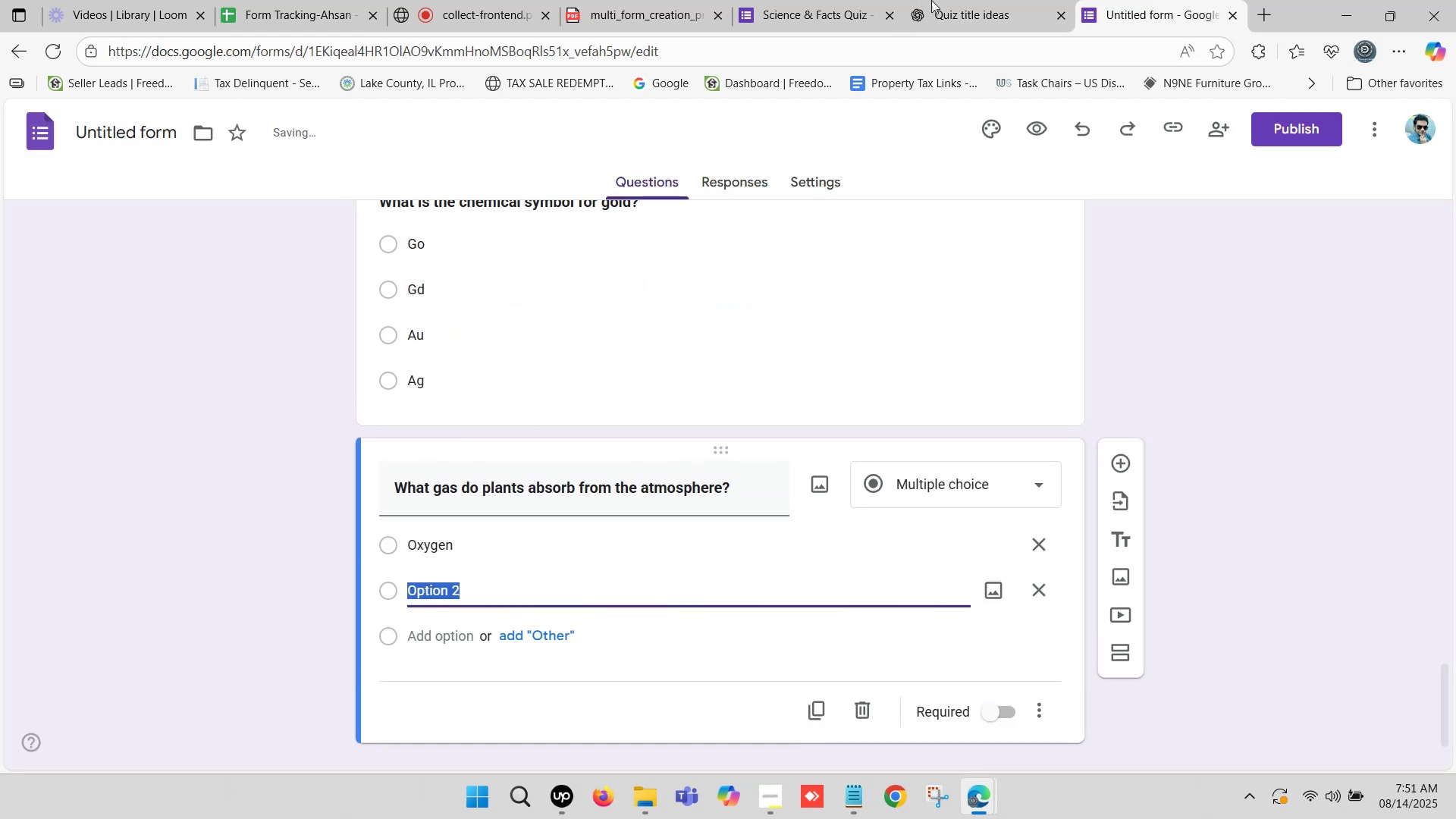 
left_click([931, 0])
 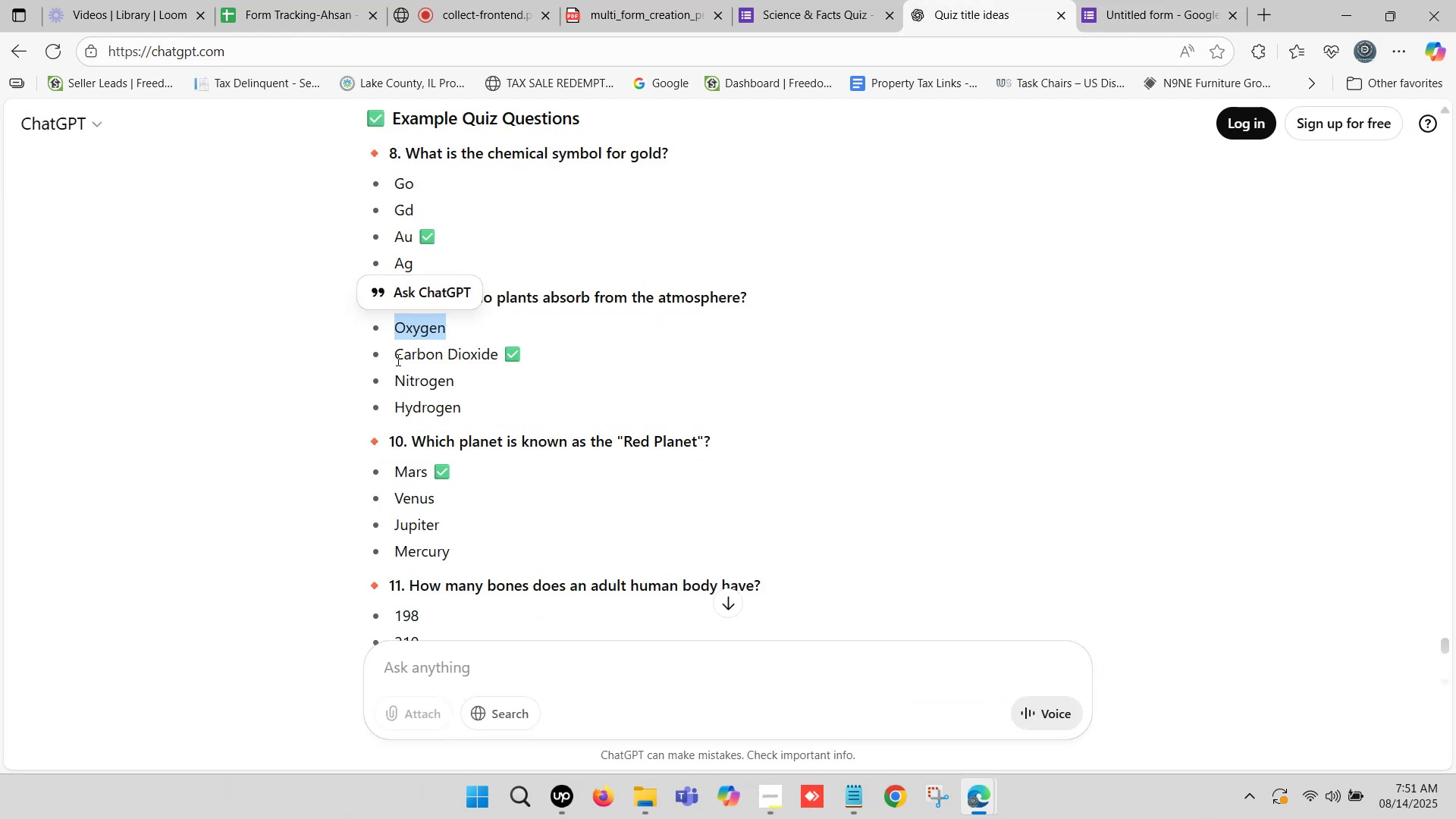 
left_click_drag(start_coordinate=[397, 350], to_coordinate=[497, 360])
 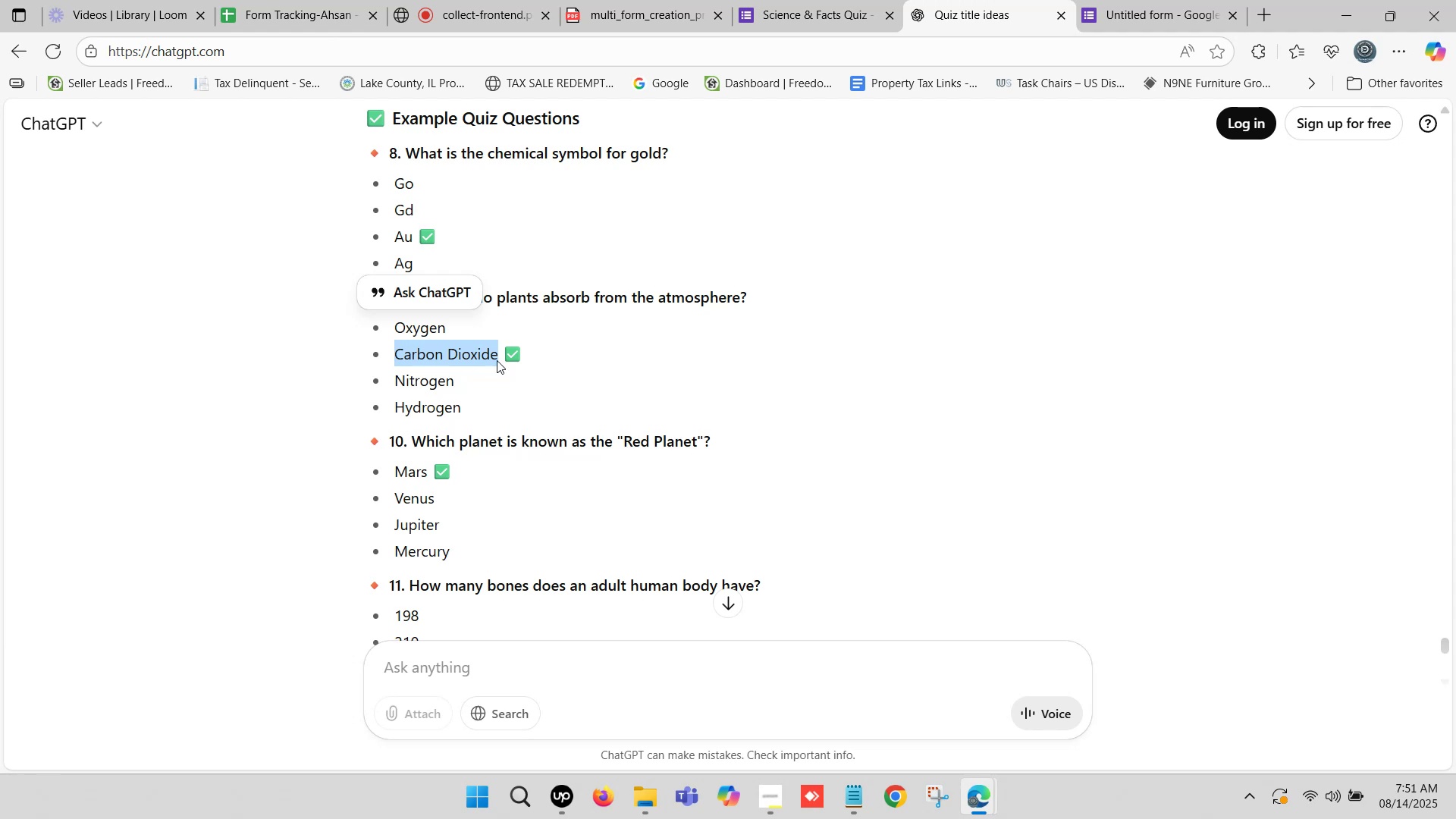 
key(Control+C)
 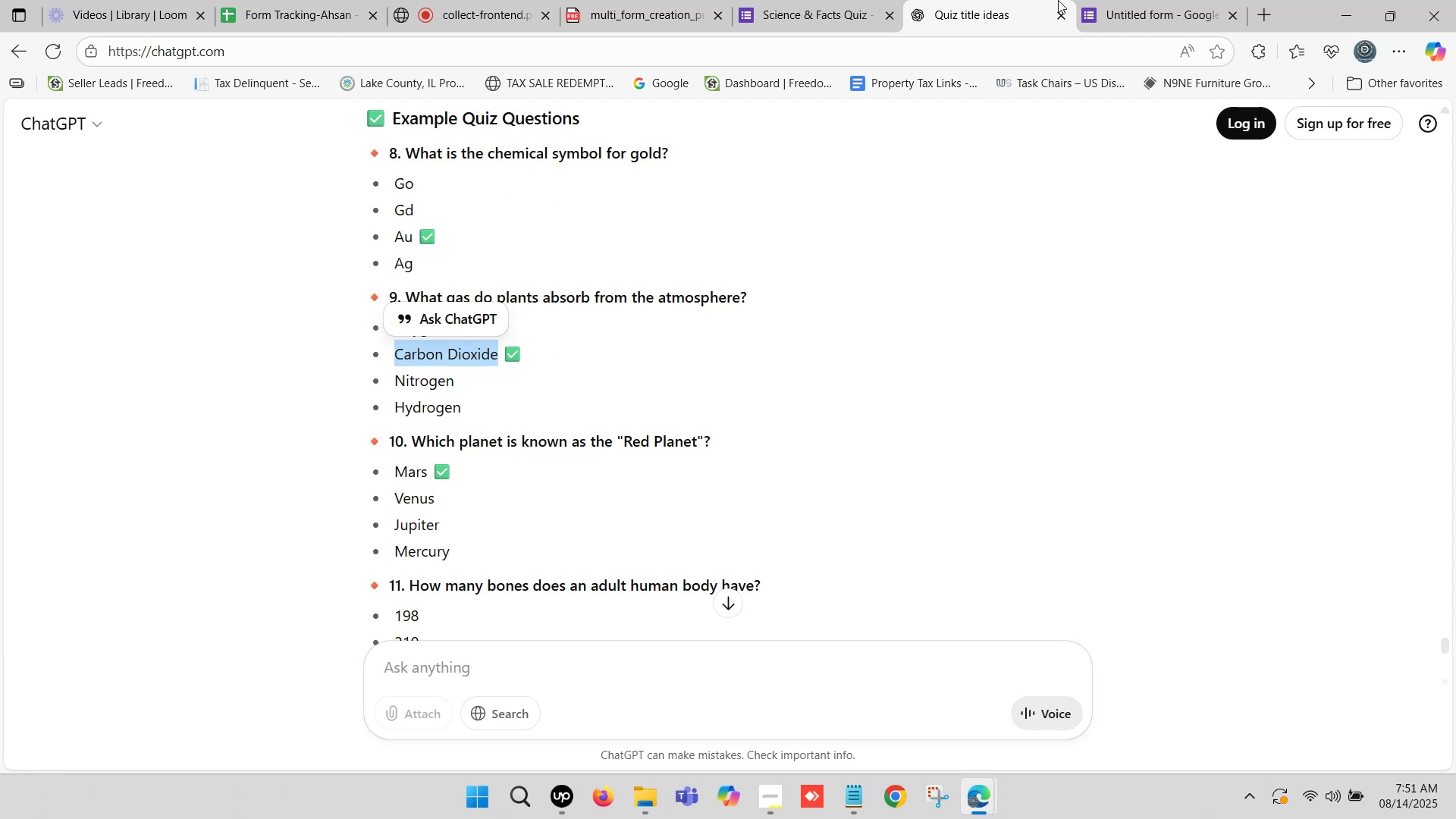 
left_click([1101, 0])
 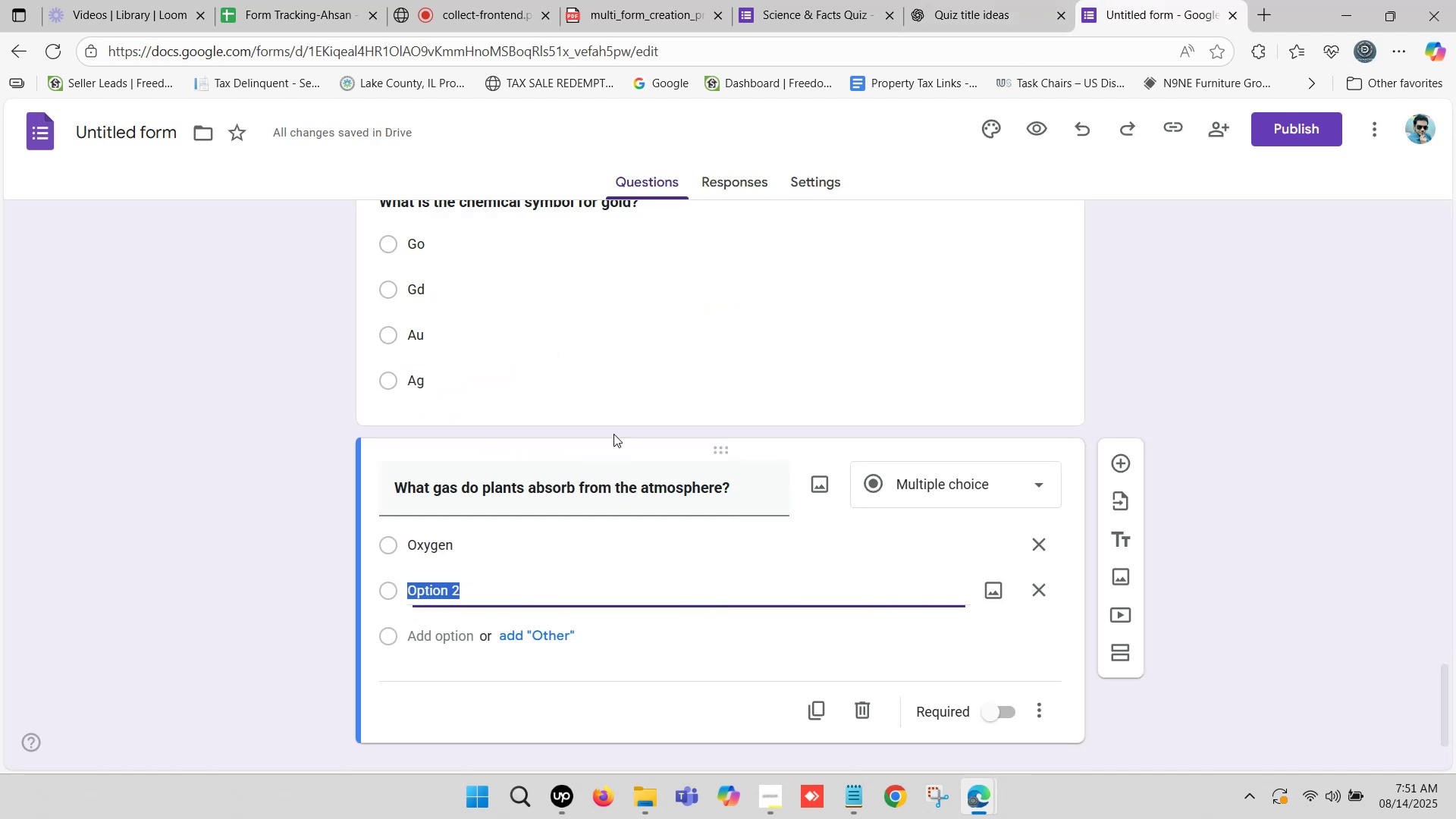 
scroll: coordinate [554, 516], scroll_direction: down, amount: 2.0
 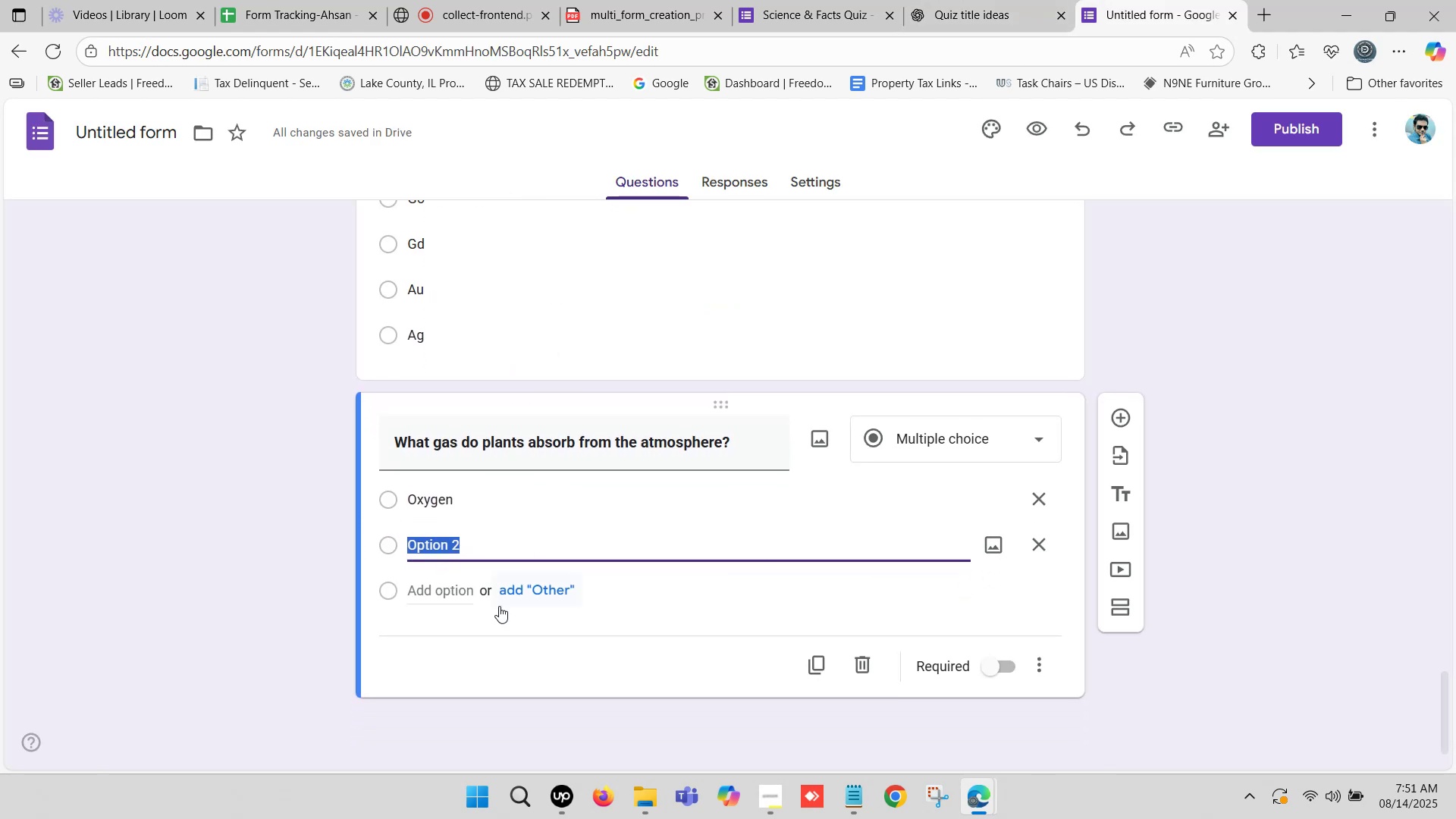 
key(Control+V)
 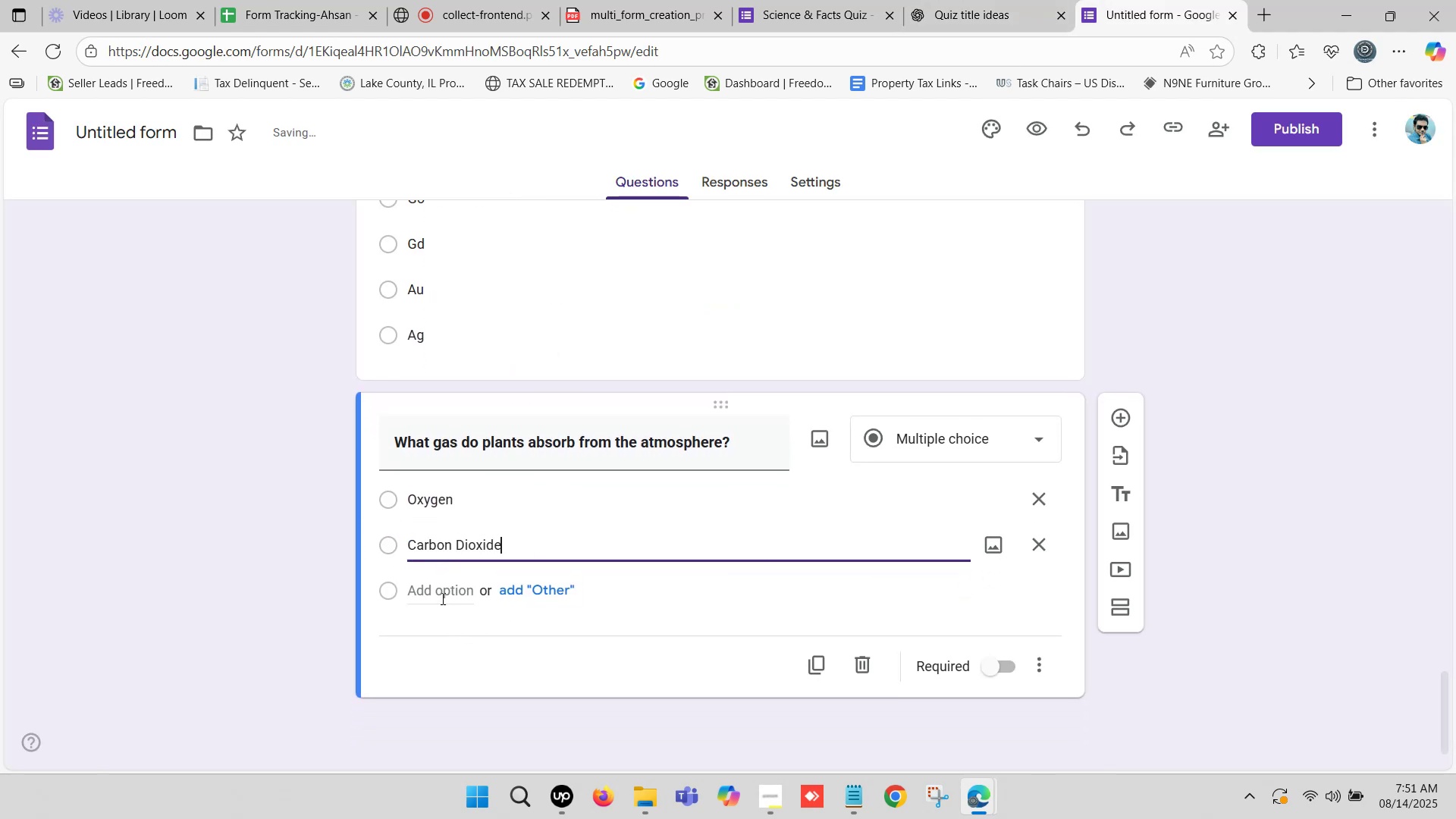 
left_click([438, 592])
 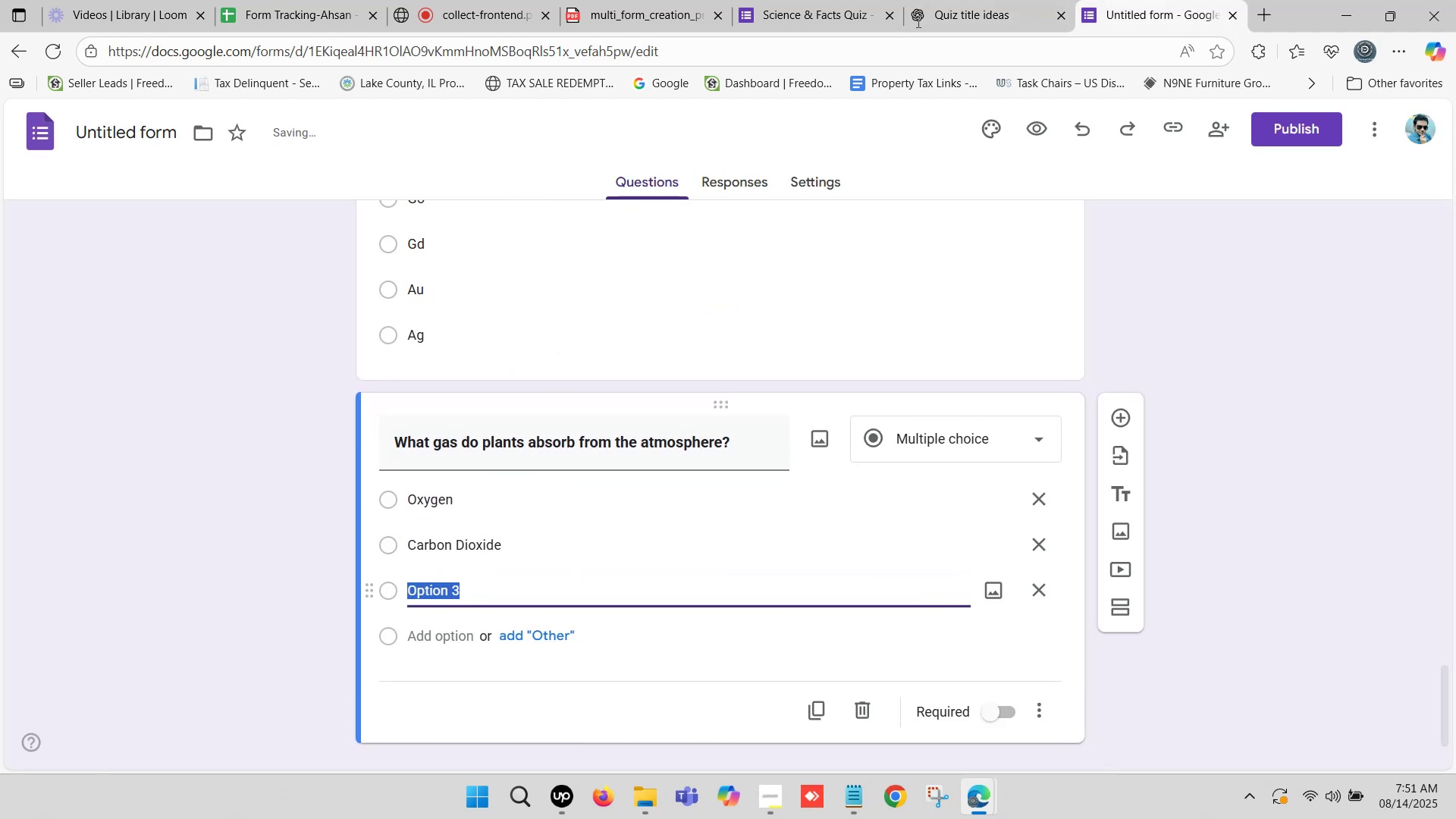 
left_click([928, 5])
 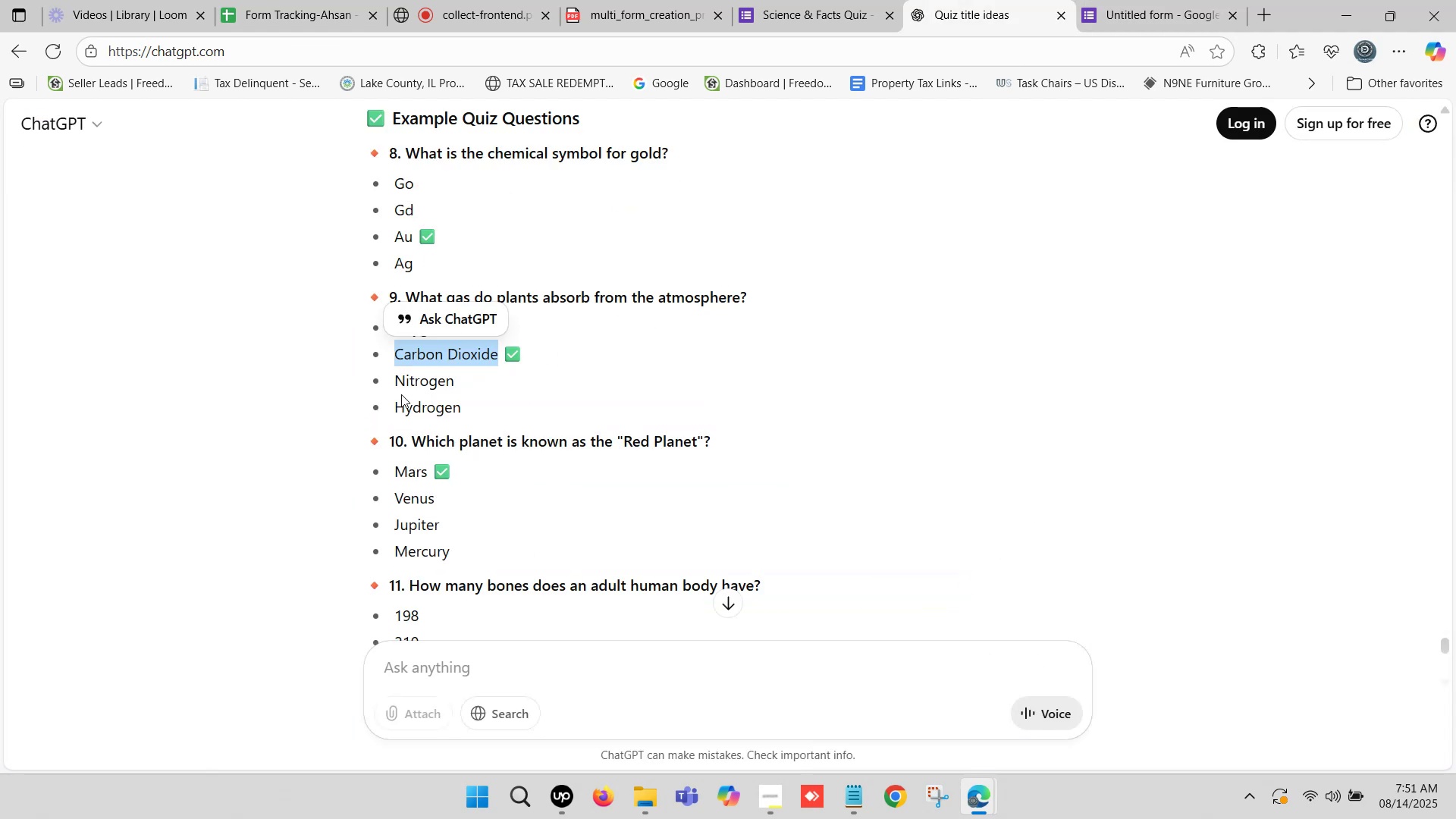 
left_click_drag(start_coordinate=[398, 378], to_coordinate=[453, 381])
 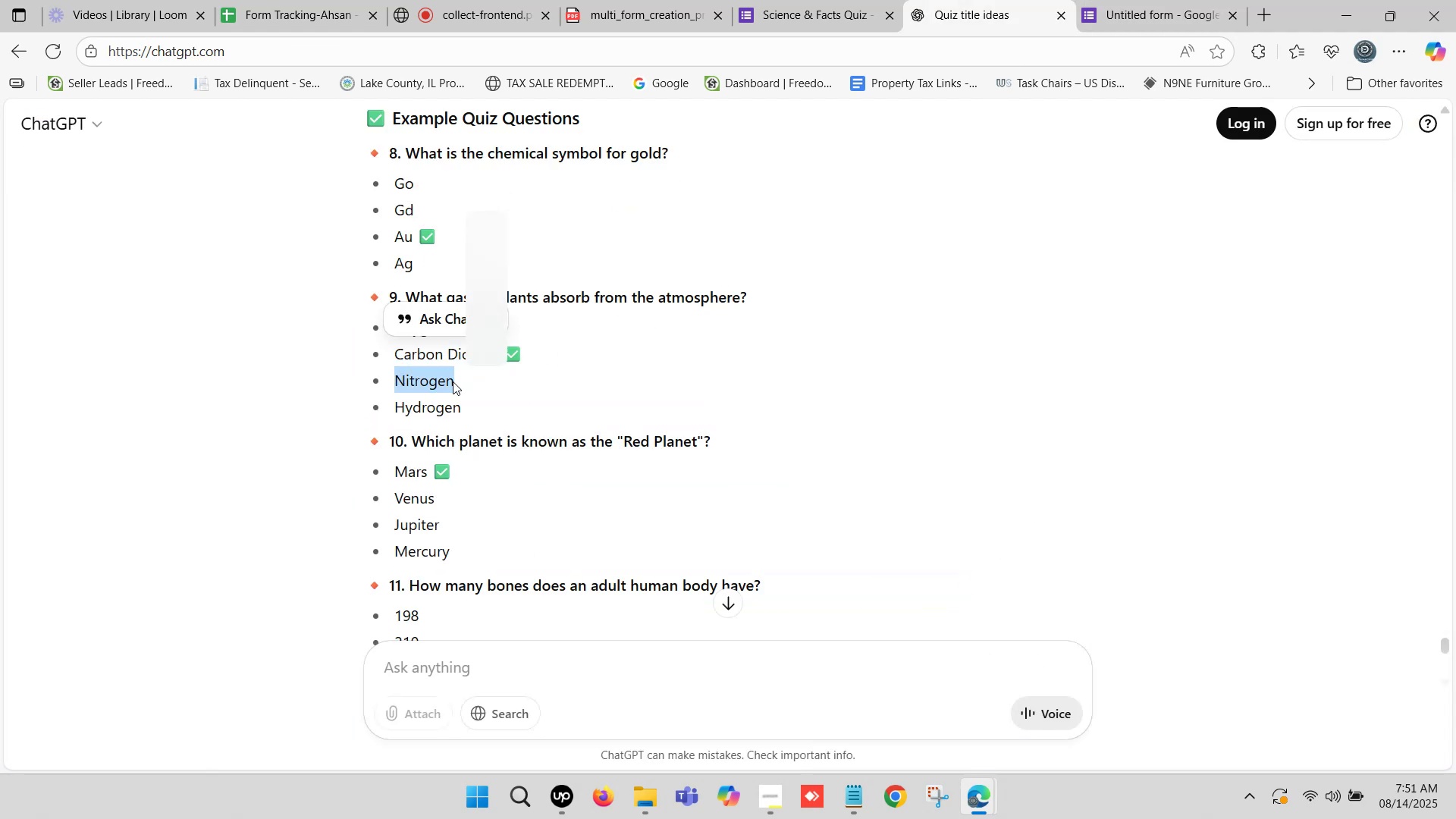 
key(Control+ControlLeft)
 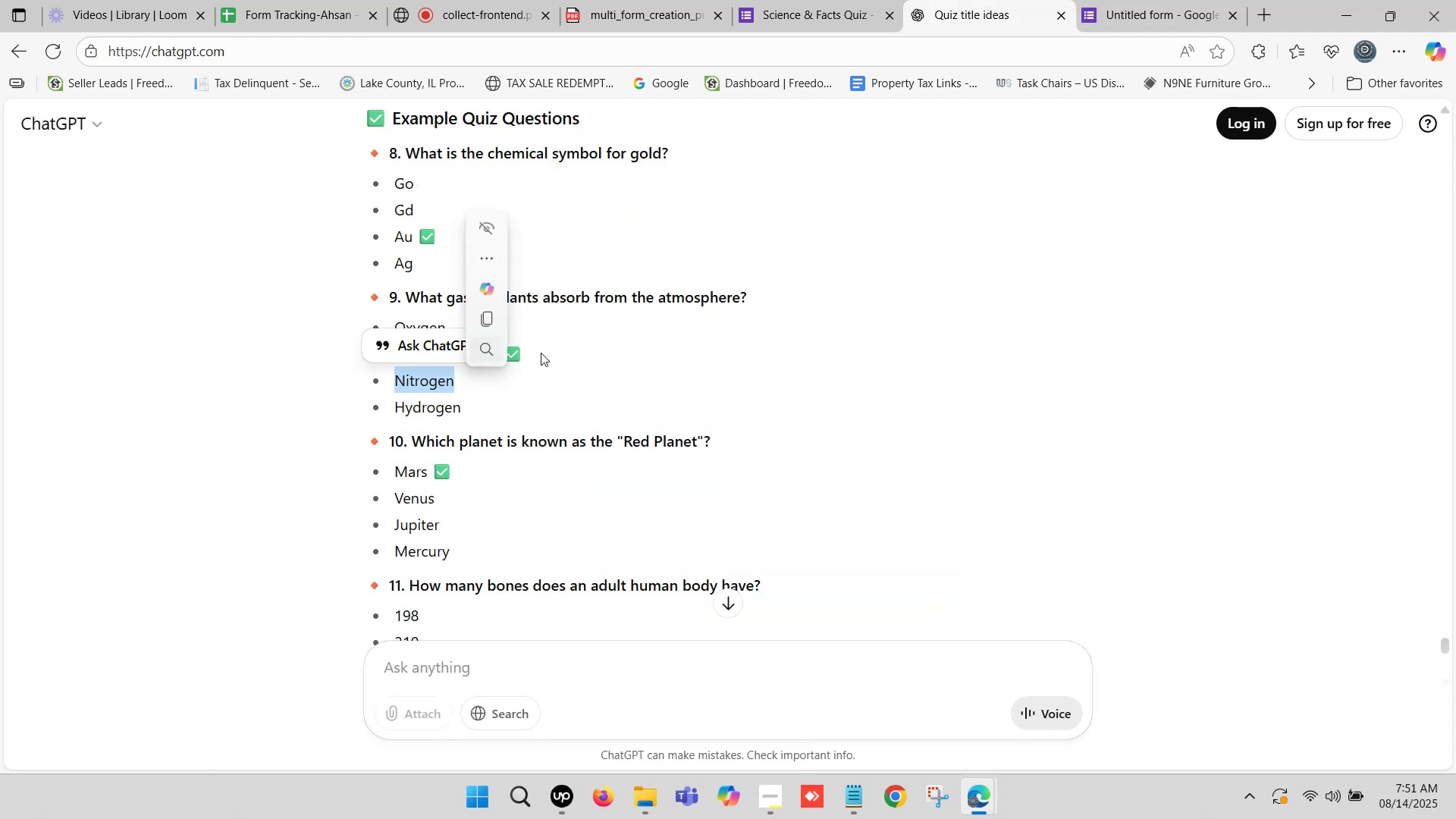 
key(Control+C)
 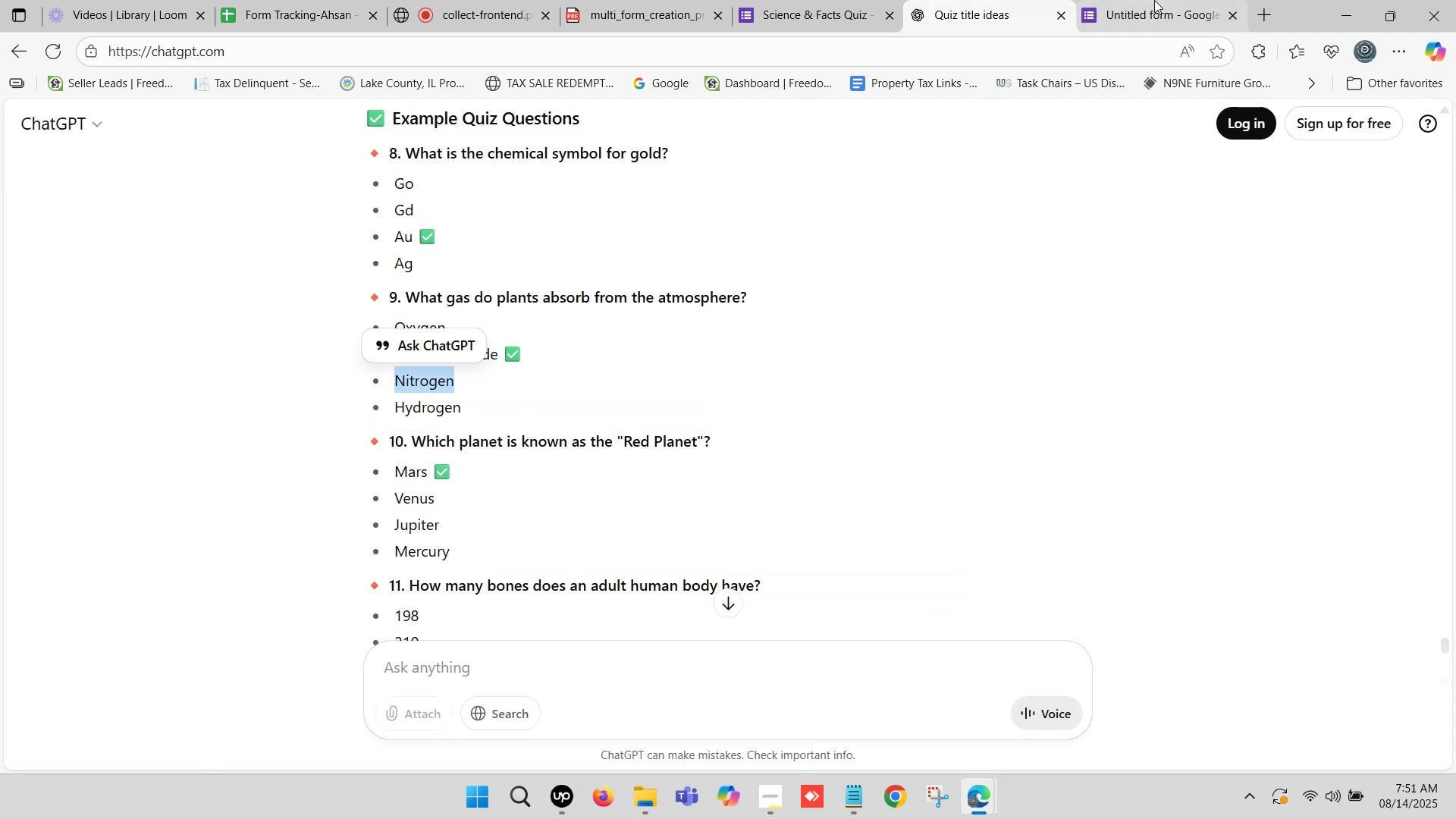 
left_click([1158, 0])
 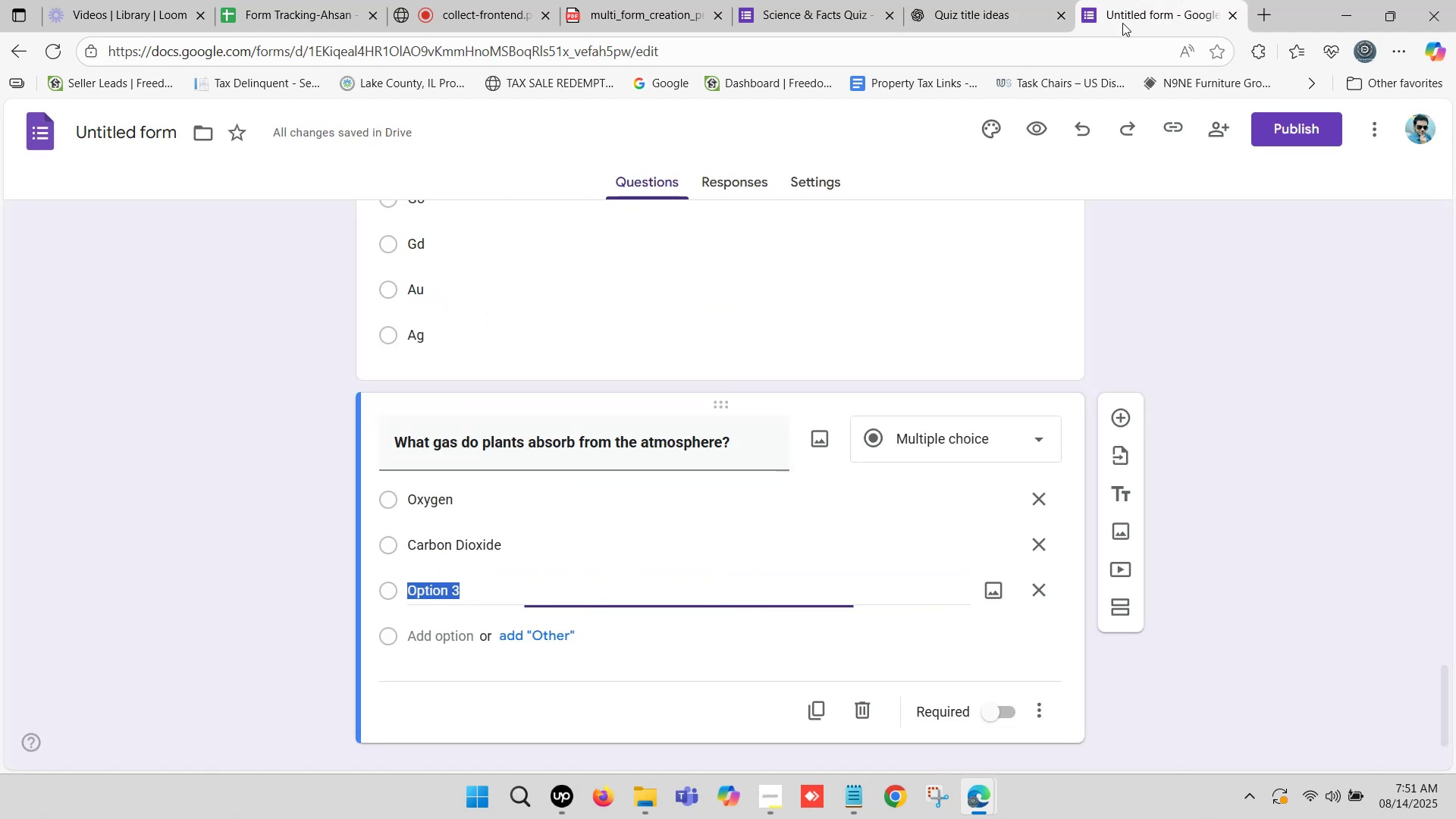 
scroll: coordinate [542, 662], scroll_direction: down, amount: 2.0
 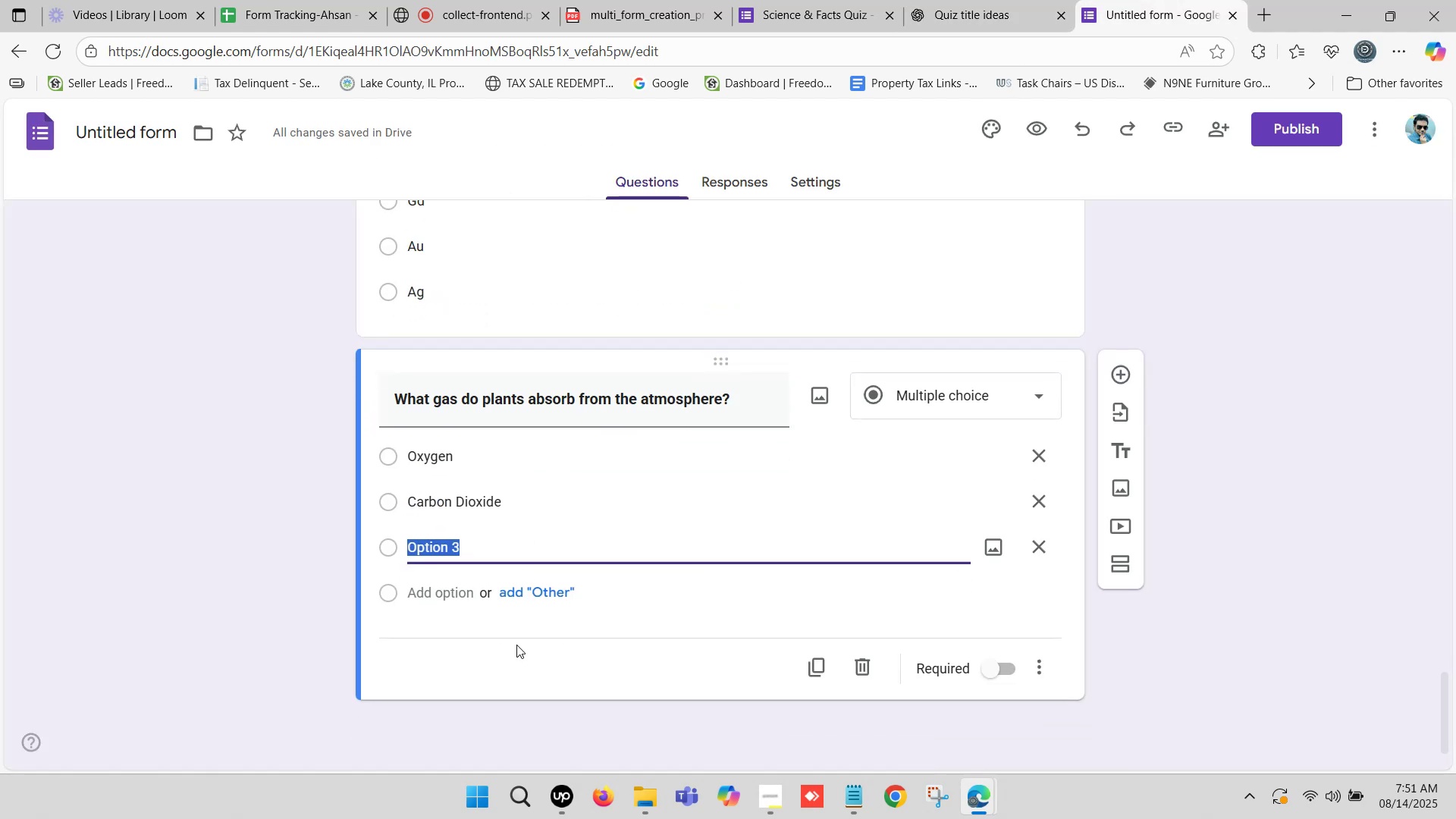 
key(Control+ControlLeft)
 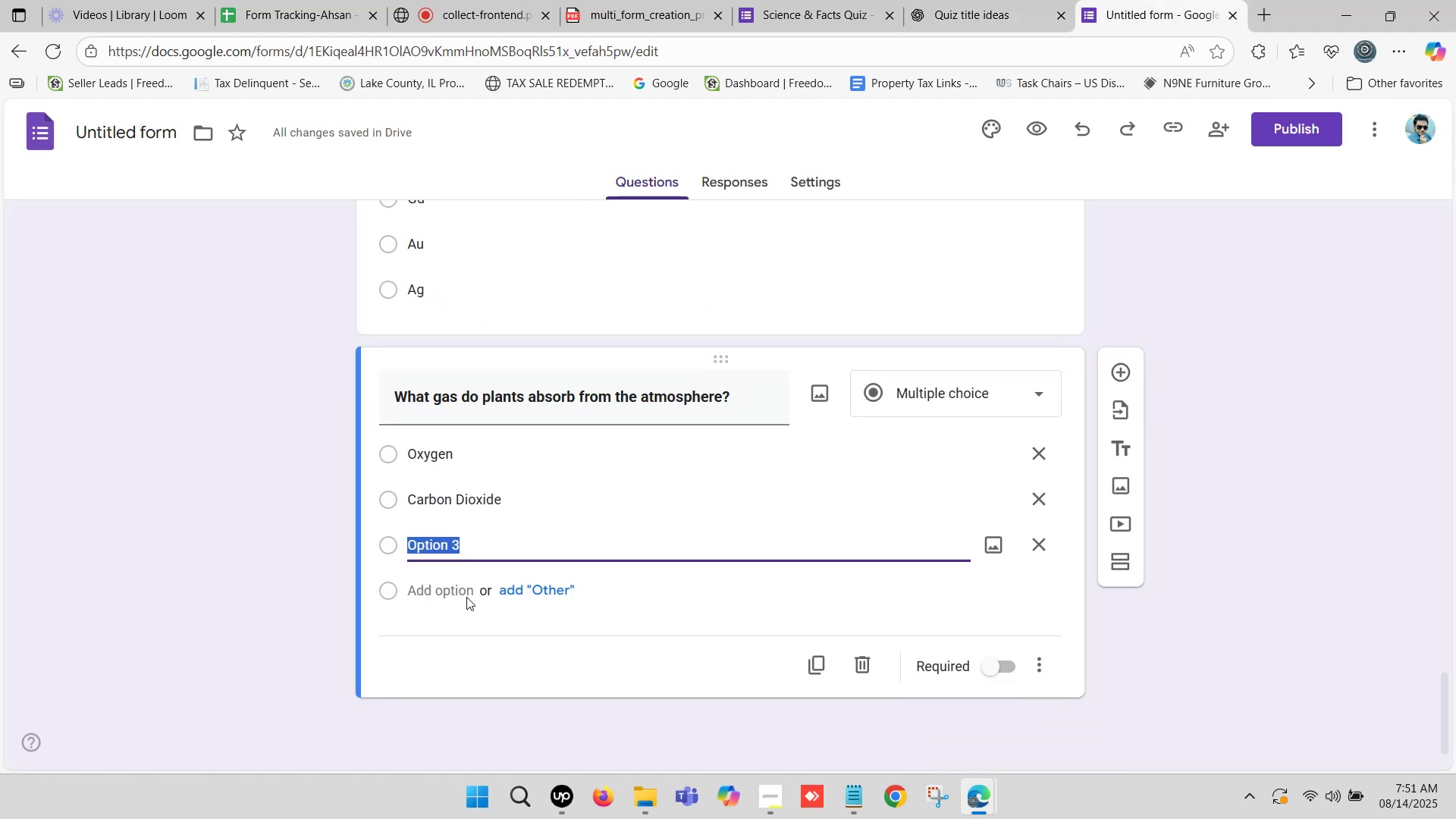 
key(Control+V)
 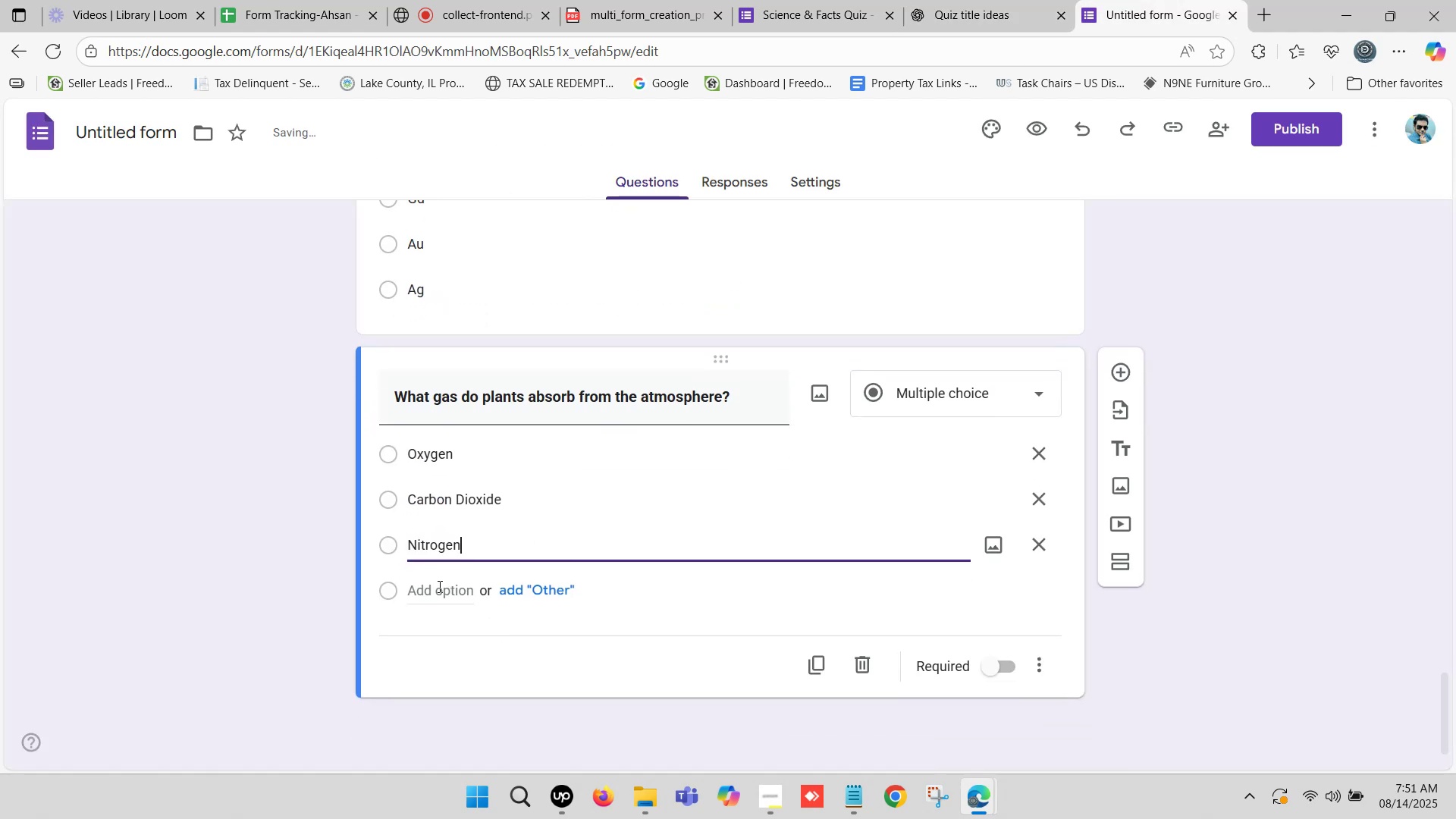 
left_click([435, 589])
 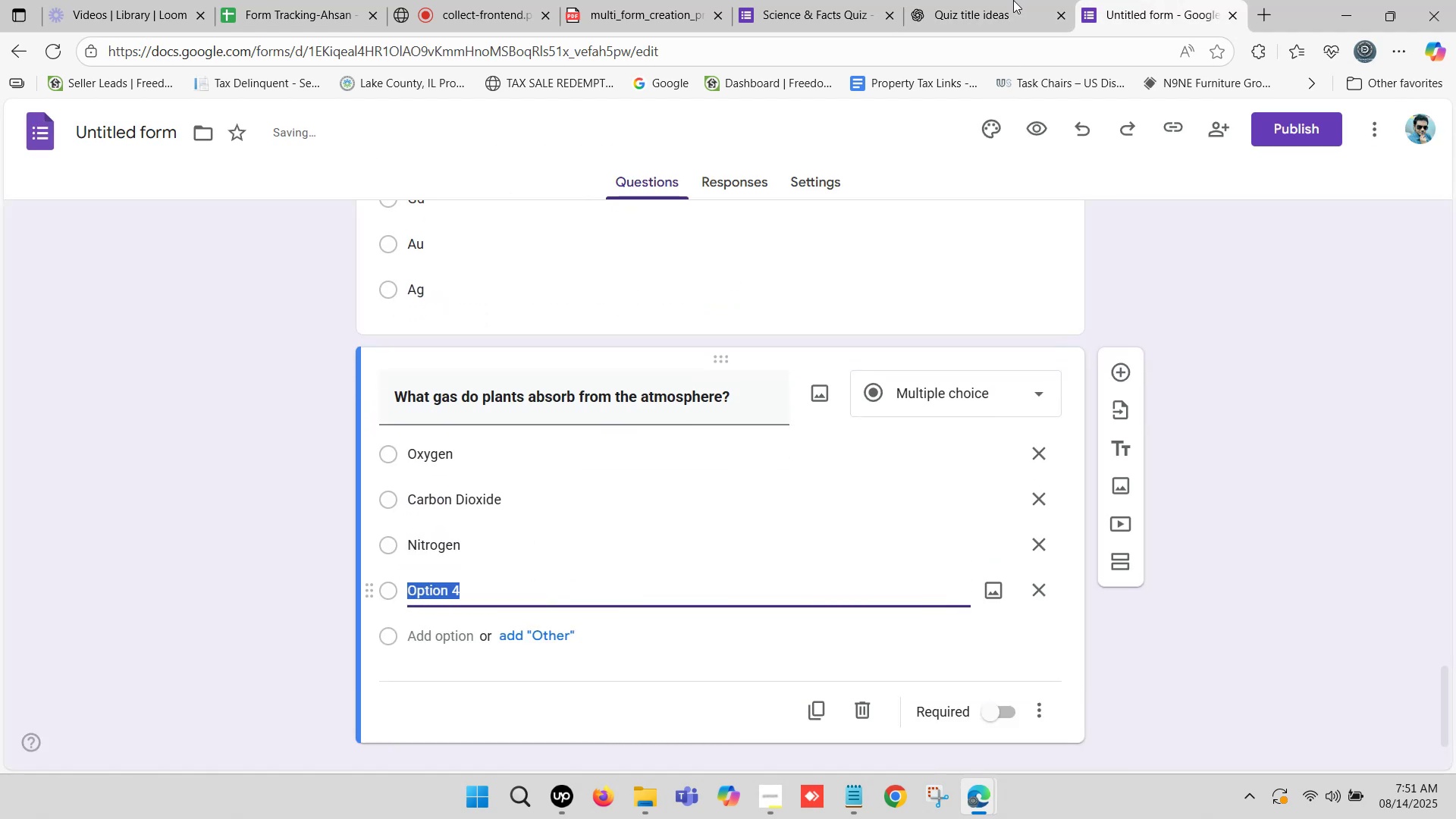 
left_click([1003, 0])
 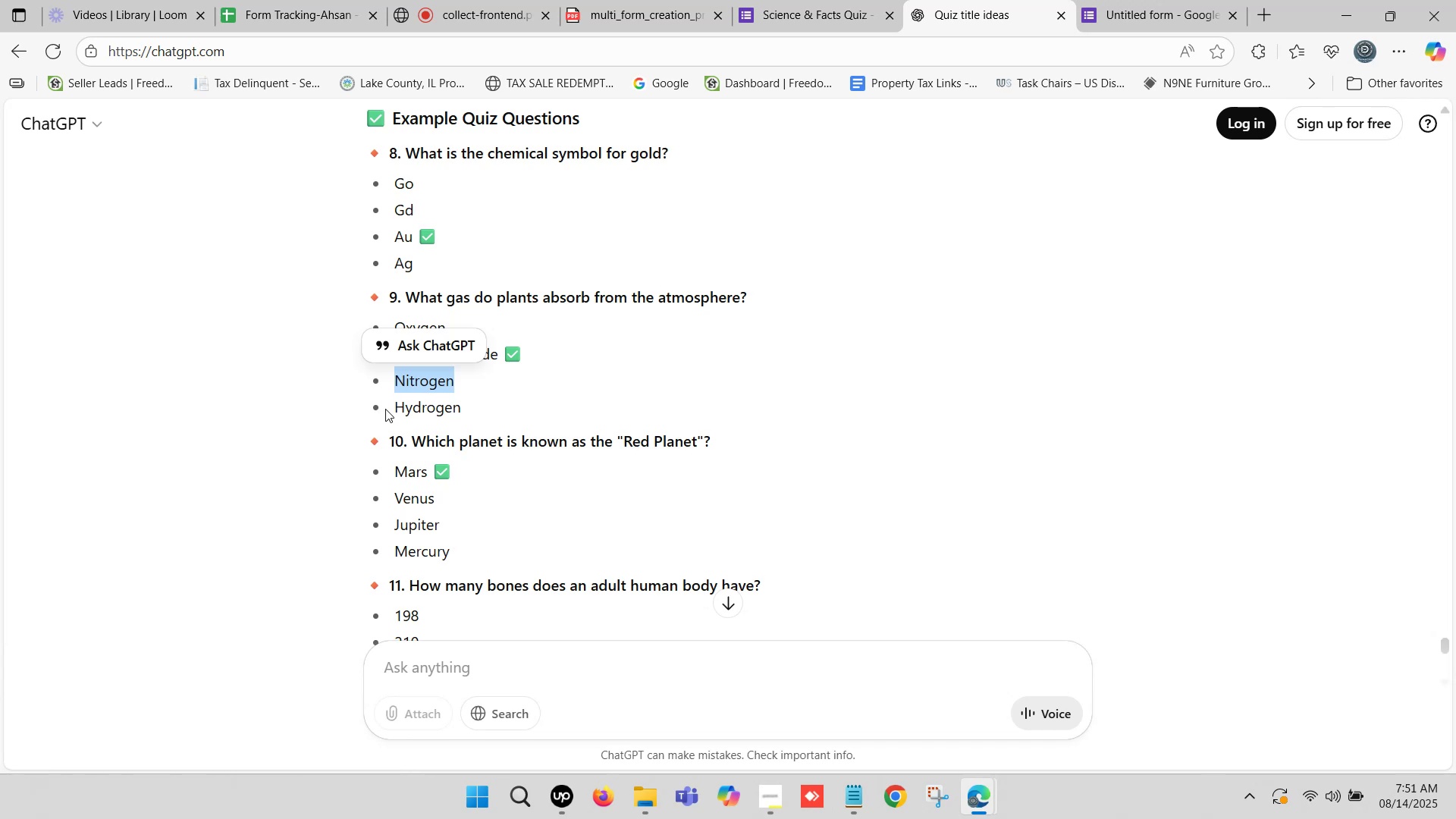 
left_click_drag(start_coordinate=[397, 411], to_coordinate=[459, 406])
 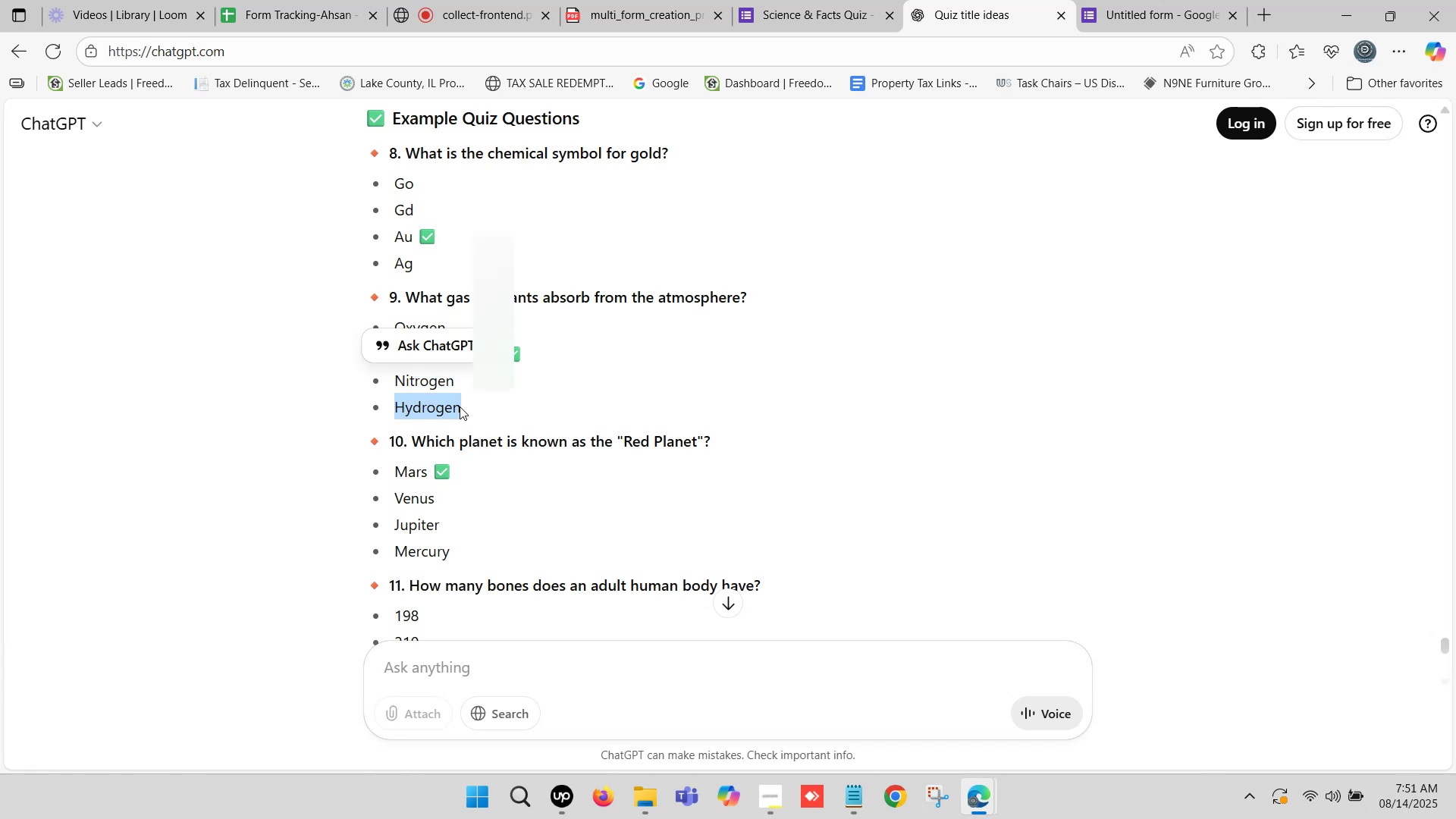 
key(Control+C)
 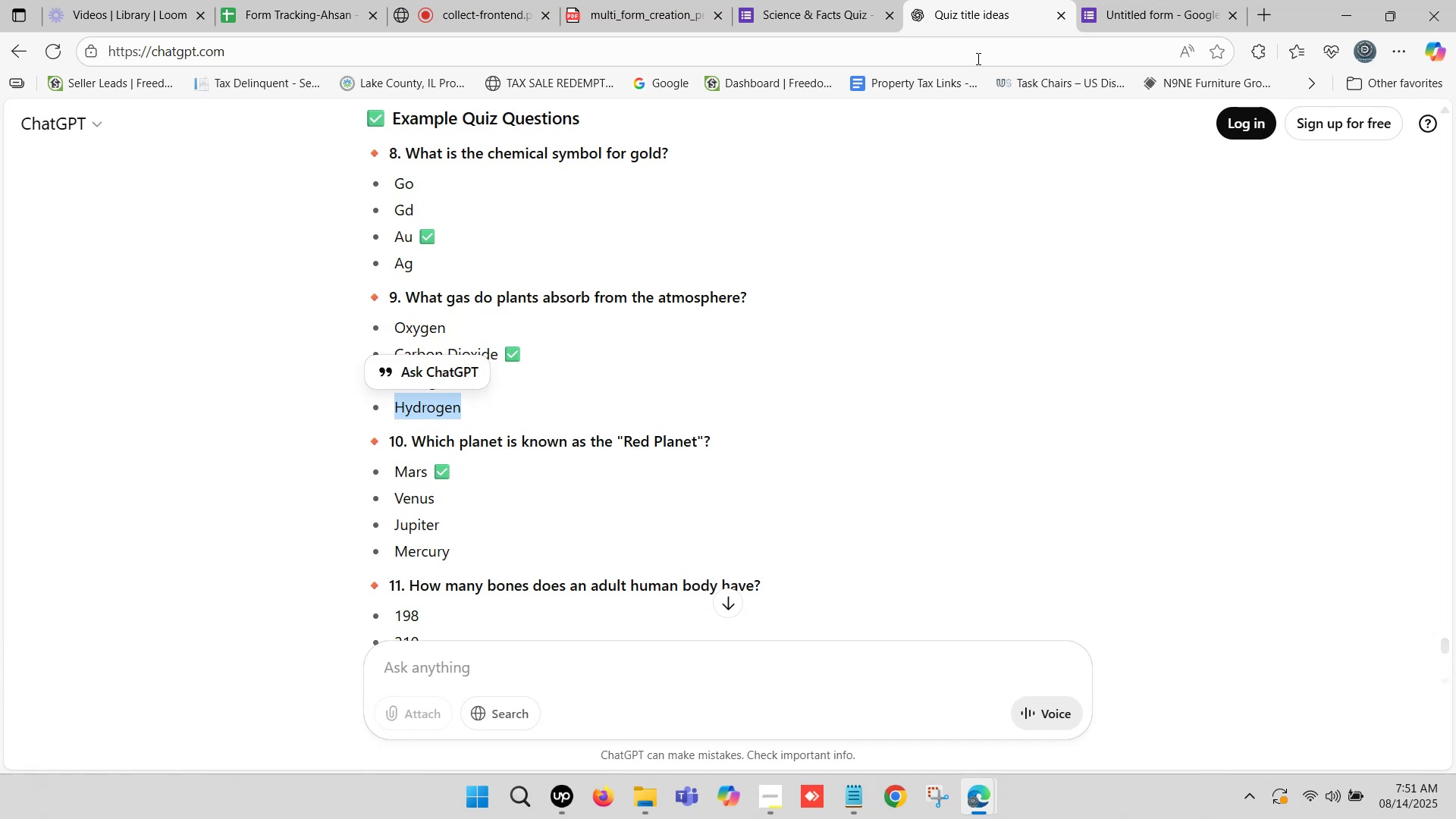 
left_click([1141, 0])
 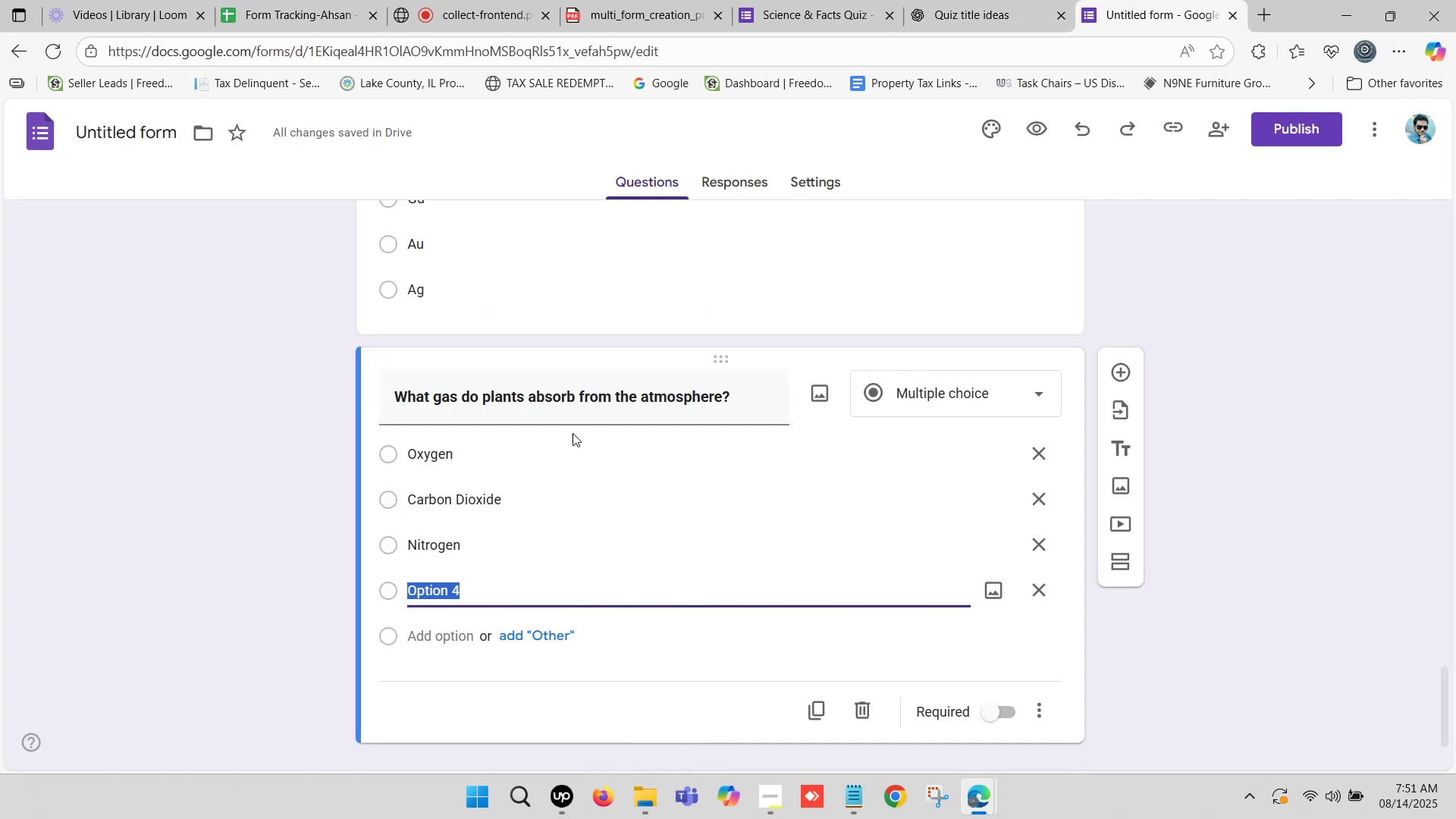 
key(Control+ControlLeft)
 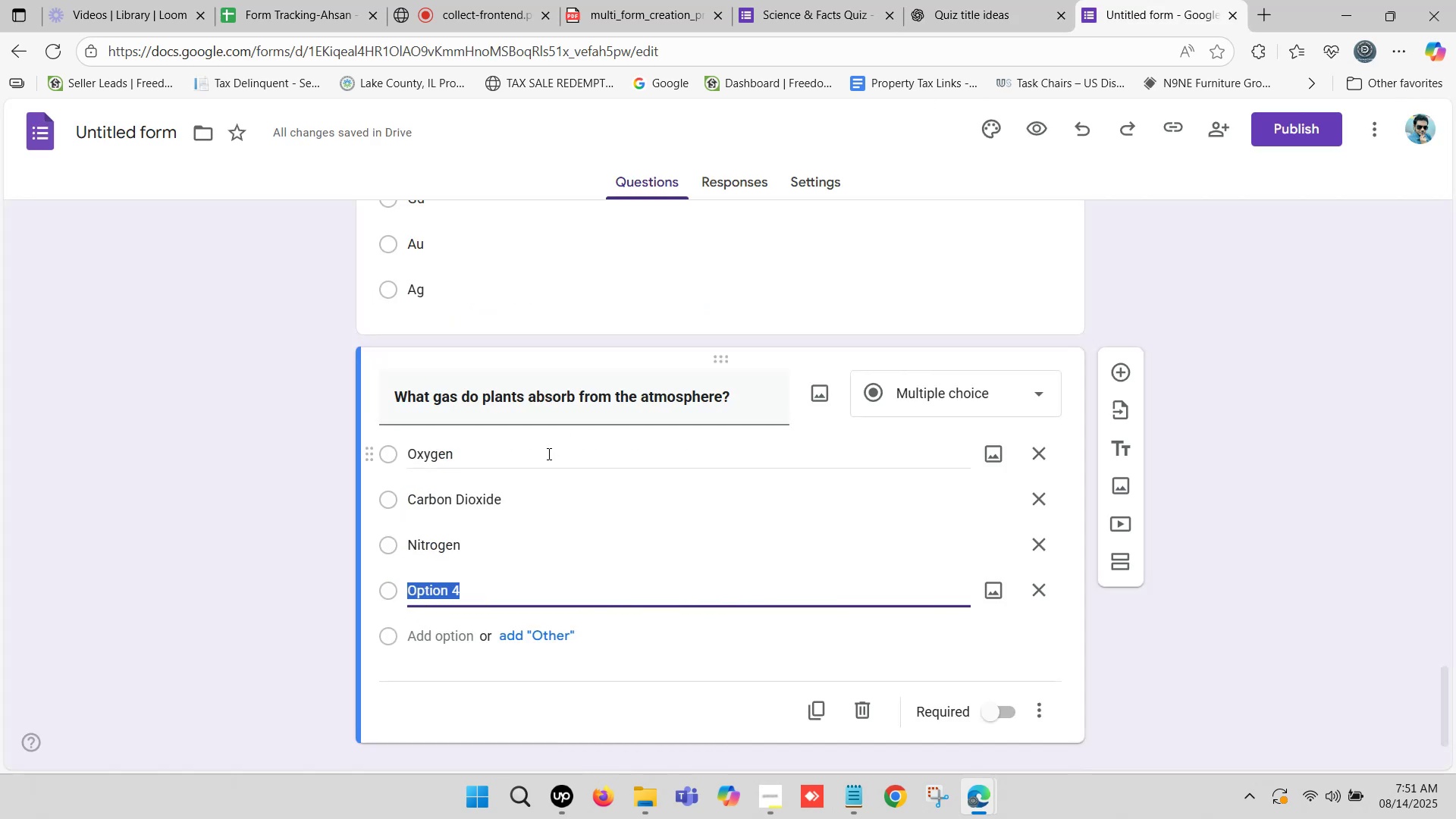 
key(Control+V)
 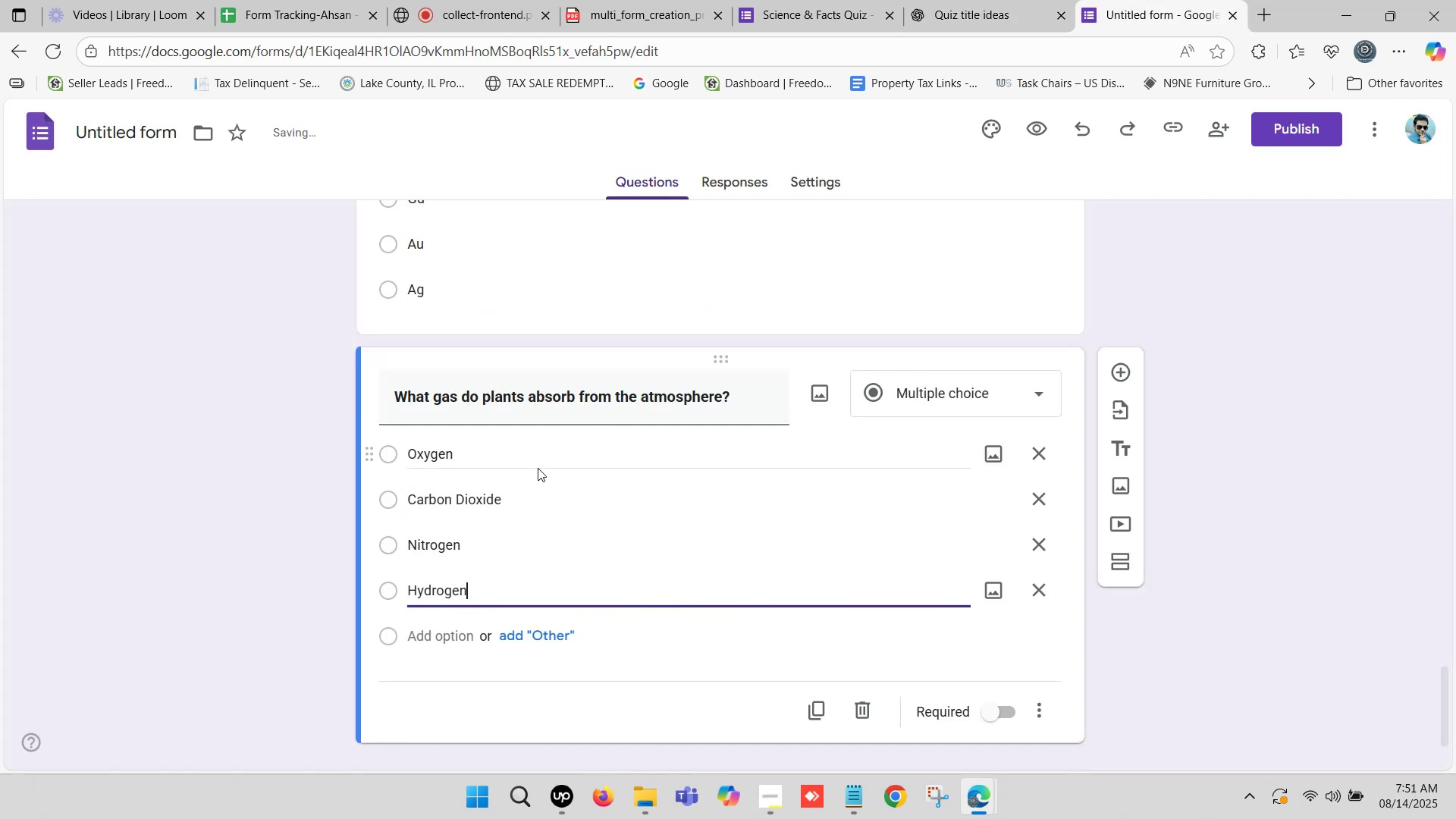 
scroll: coordinate [672, 409], scroll_direction: down, amount: 7.0
 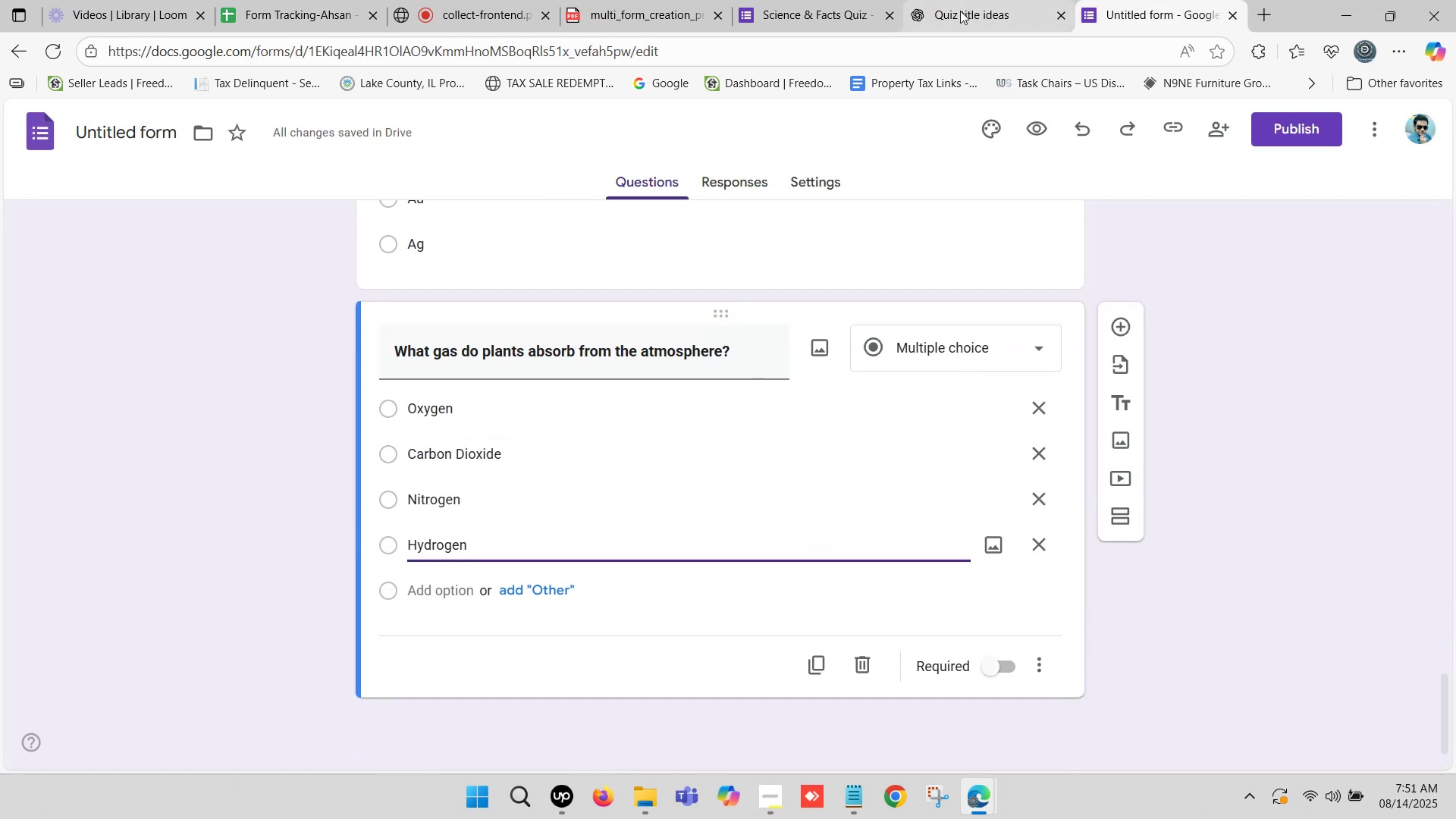 
left_click([943, 11])
 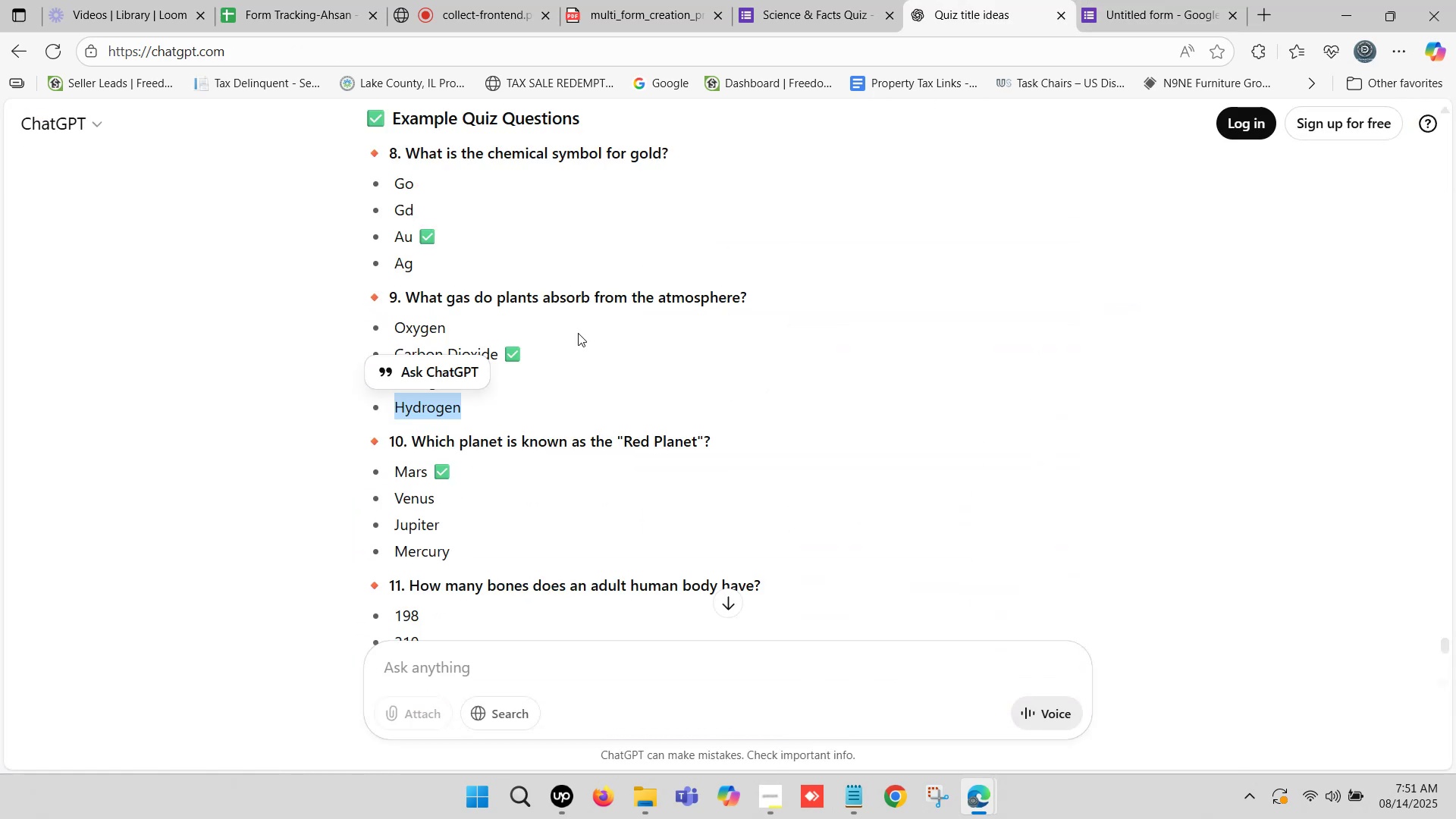 
scroll: coordinate [433, 390], scroll_direction: down, amount: 1.0
 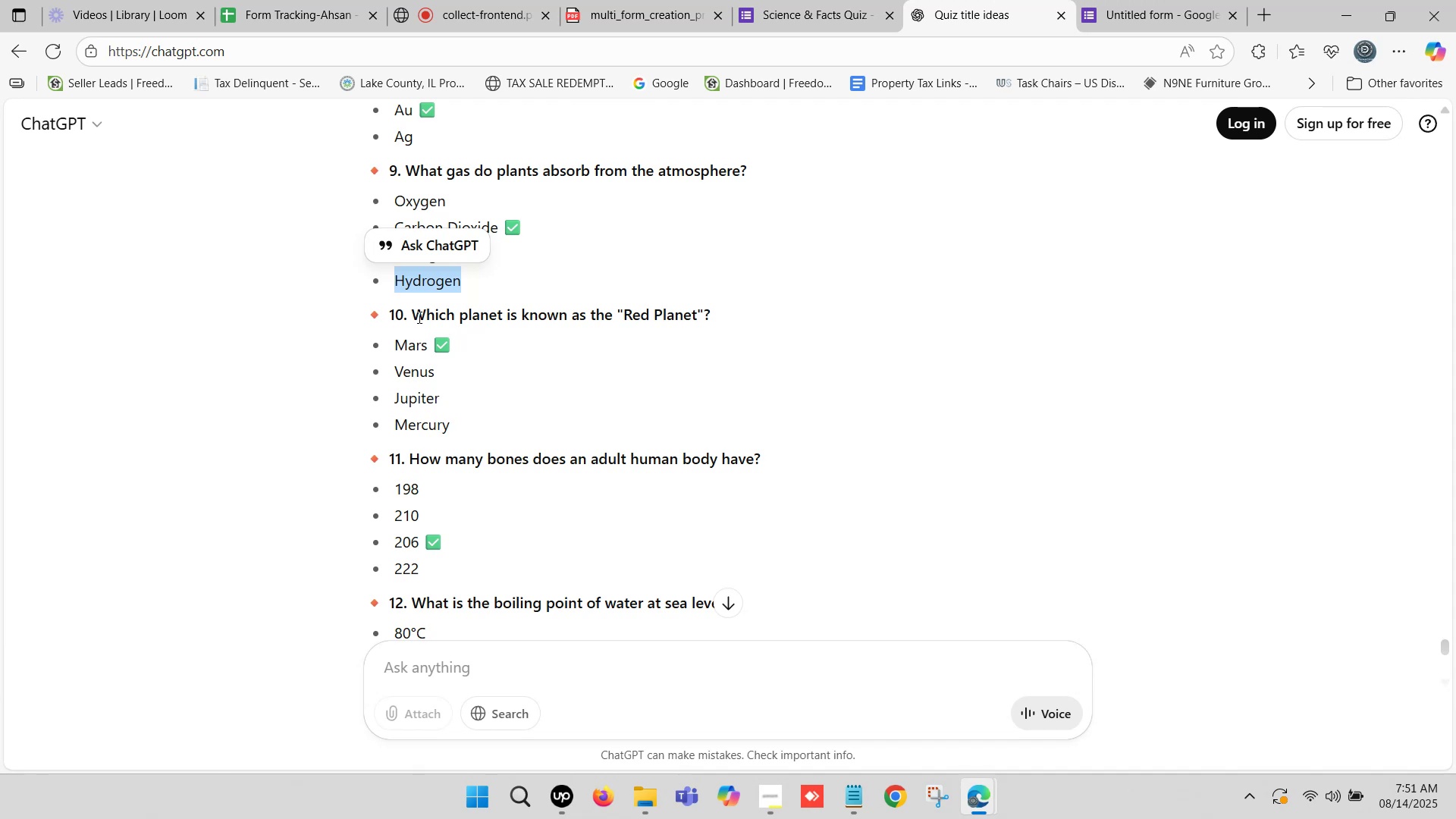 
left_click_drag(start_coordinate=[414, 308], to_coordinate=[711, 315])
 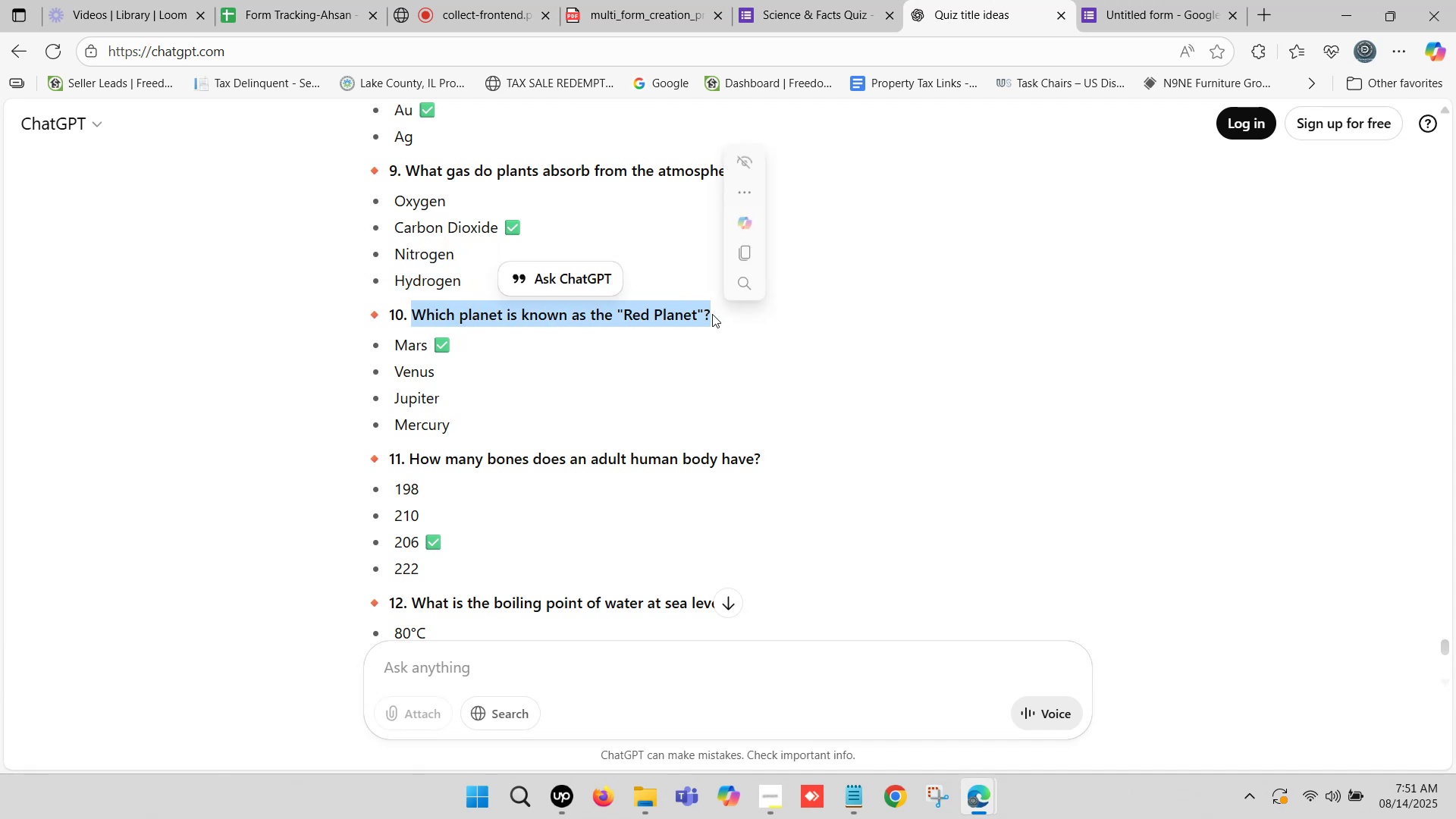 
key(Control+C)
 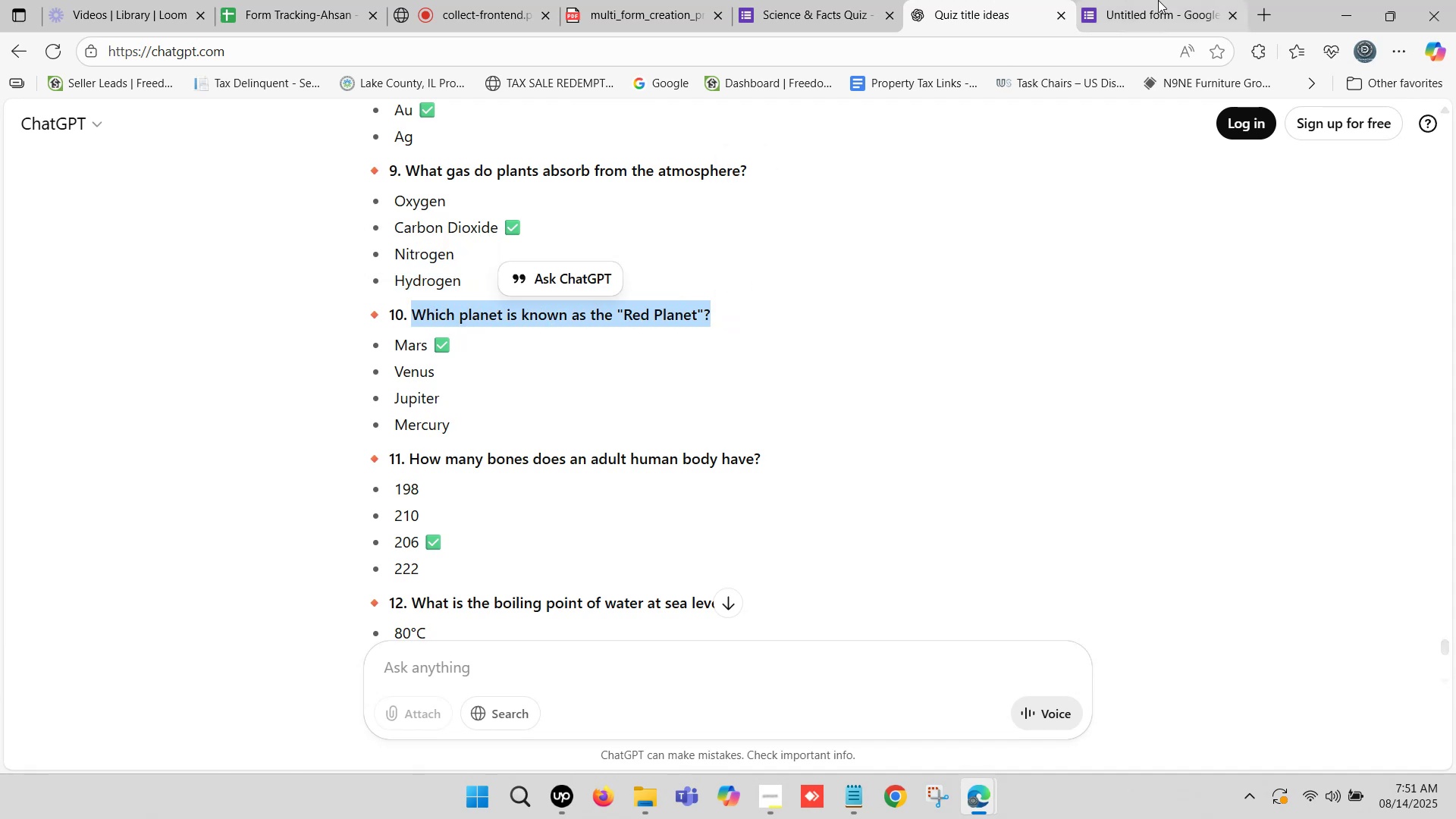 
left_click([1159, 0])
 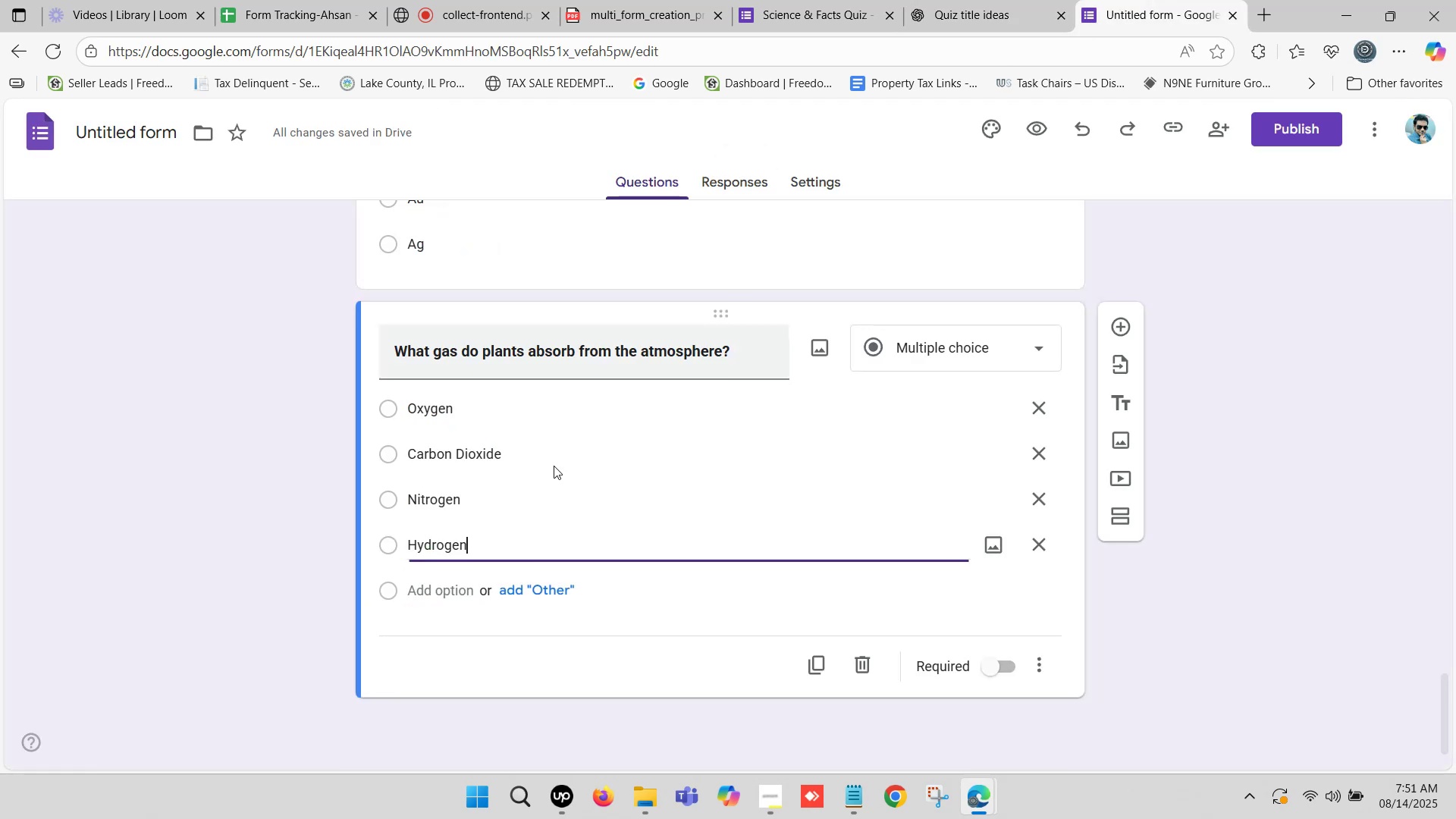 
scroll: coordinate [599, 501], scroll_direction: down, amount: 6.0
 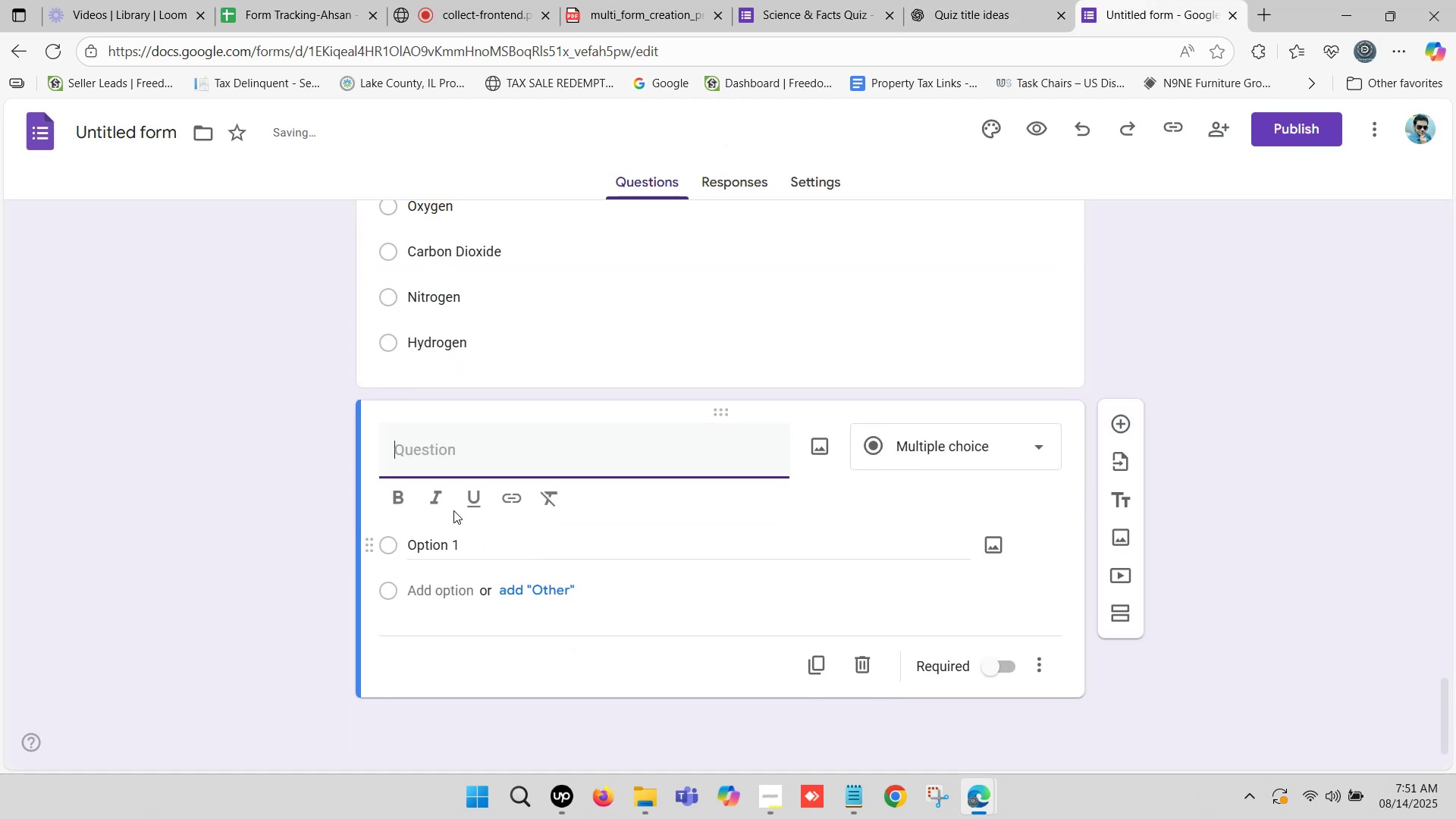 
key(Control+ControlLeft)
 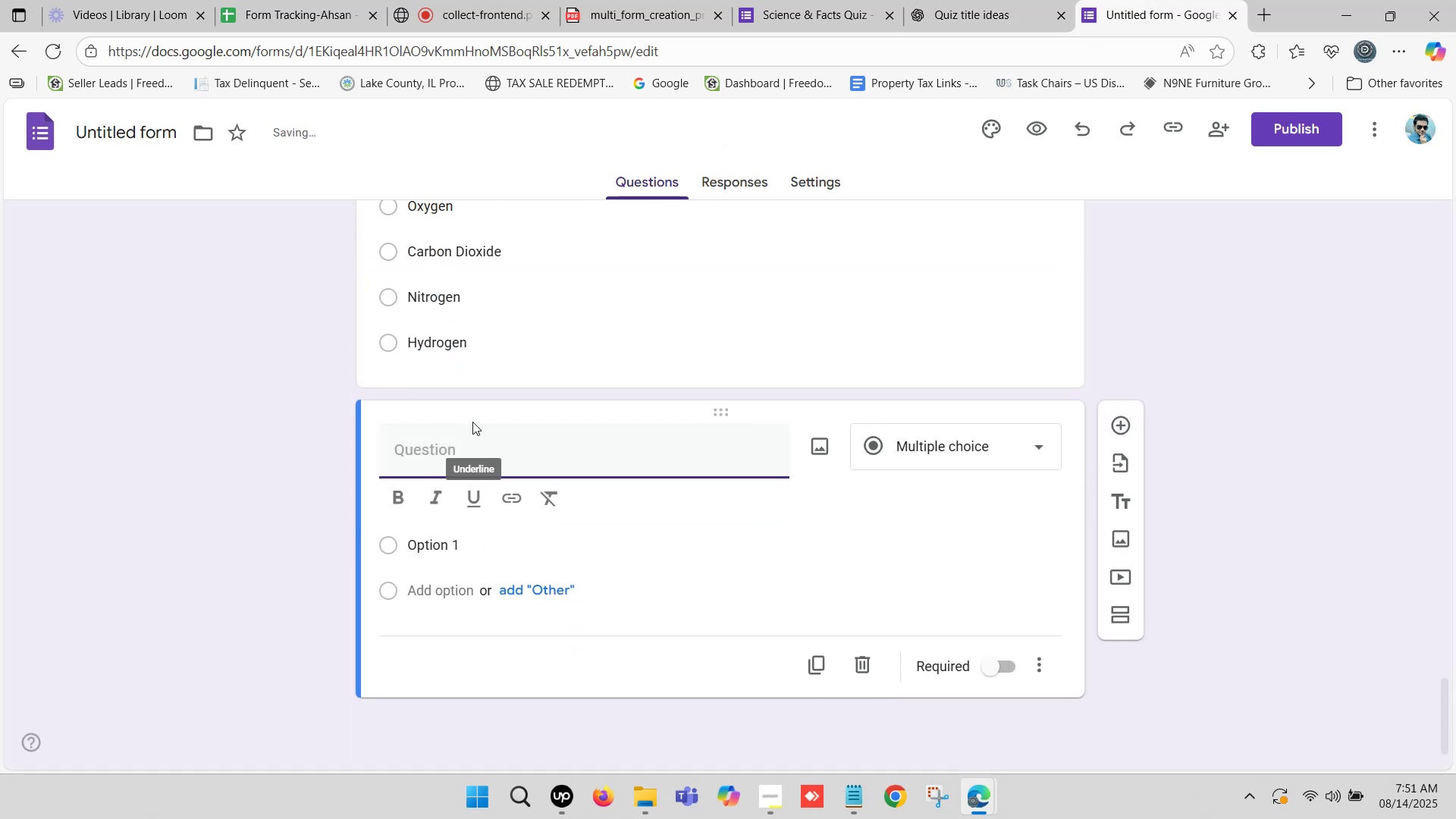 
key(Control+V)
 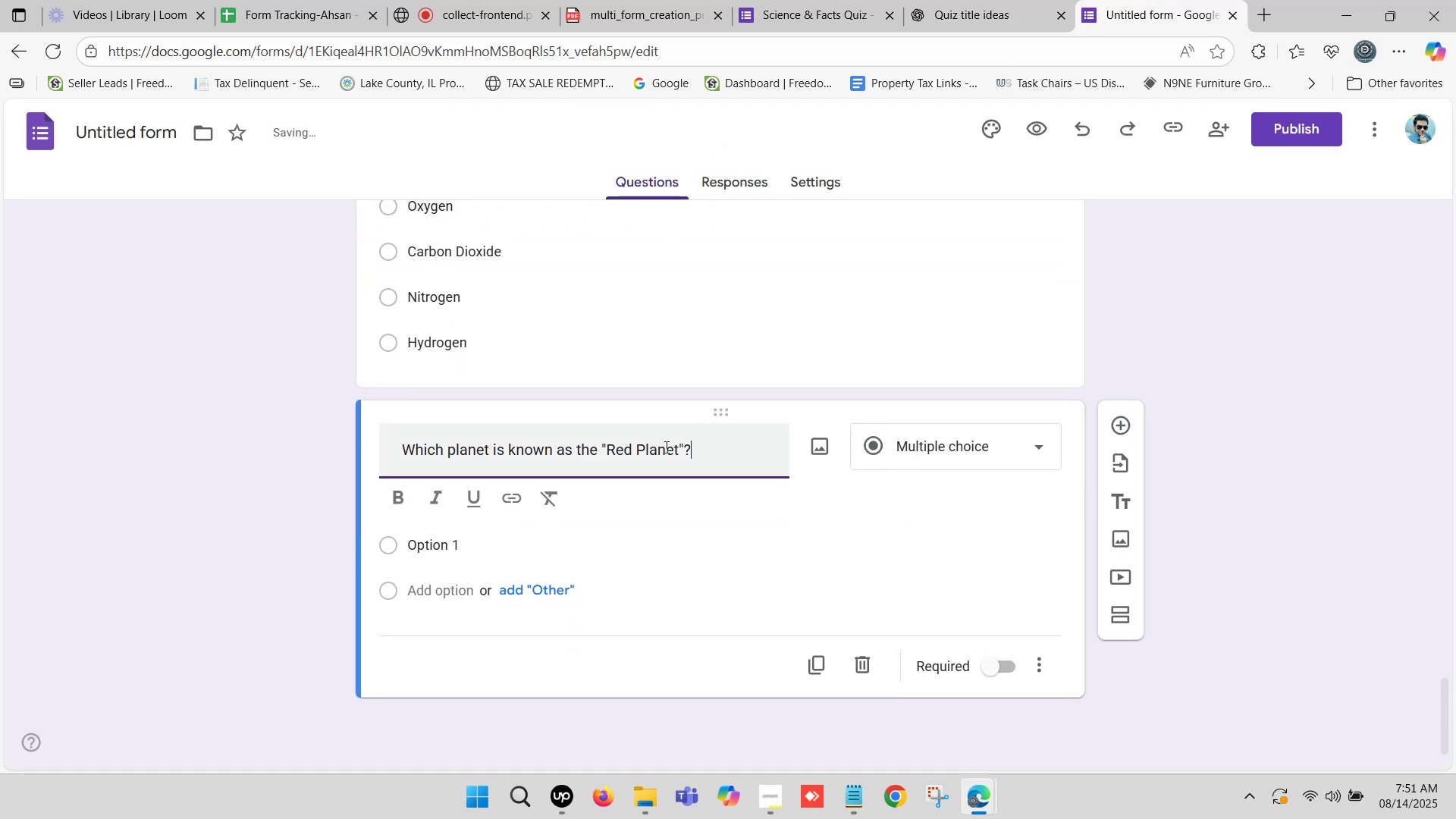 
left_click_drag(start_coordinate=[704, 450], to_coordinate=[797, 460])
 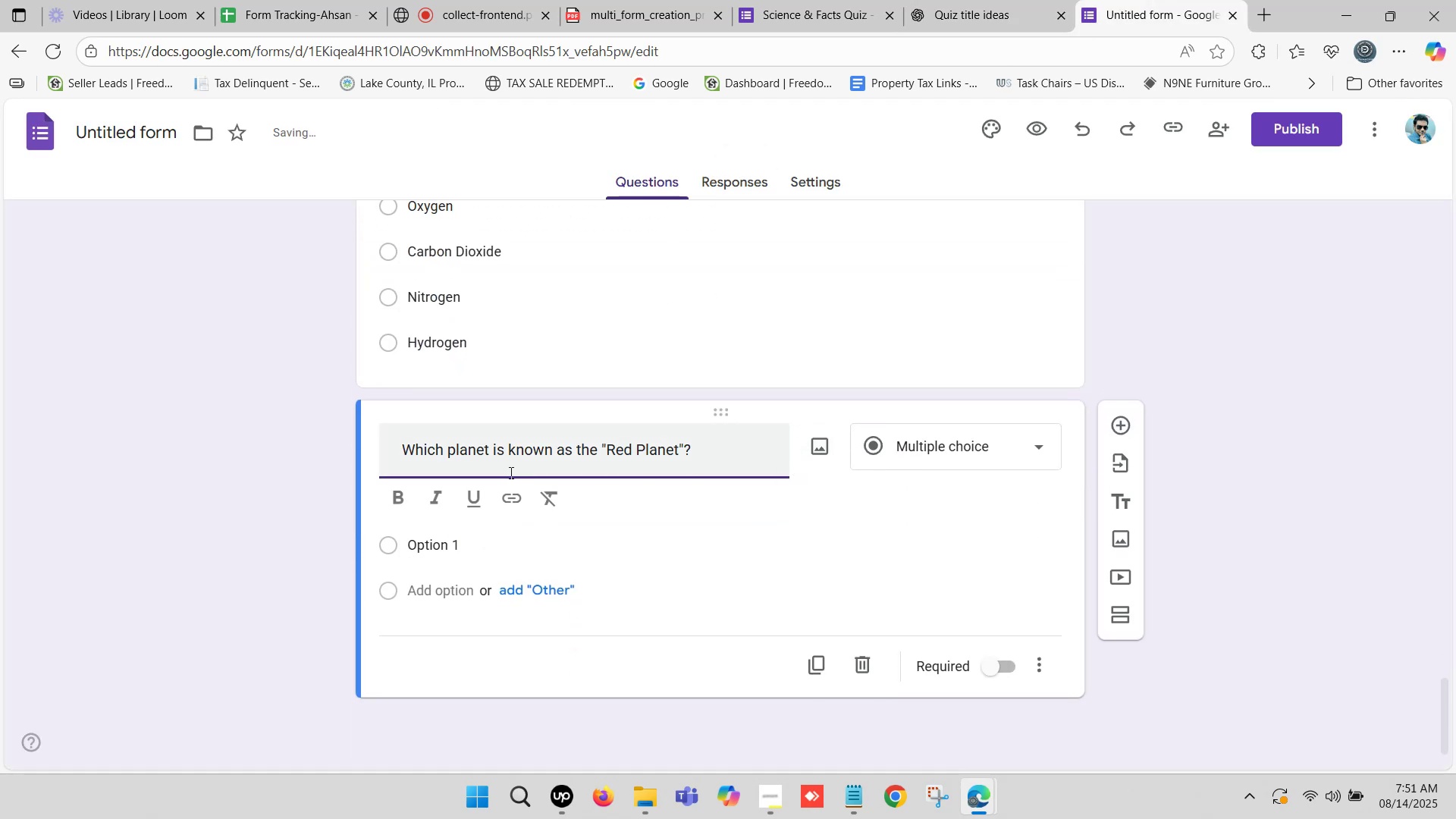 
key(Backspace)
 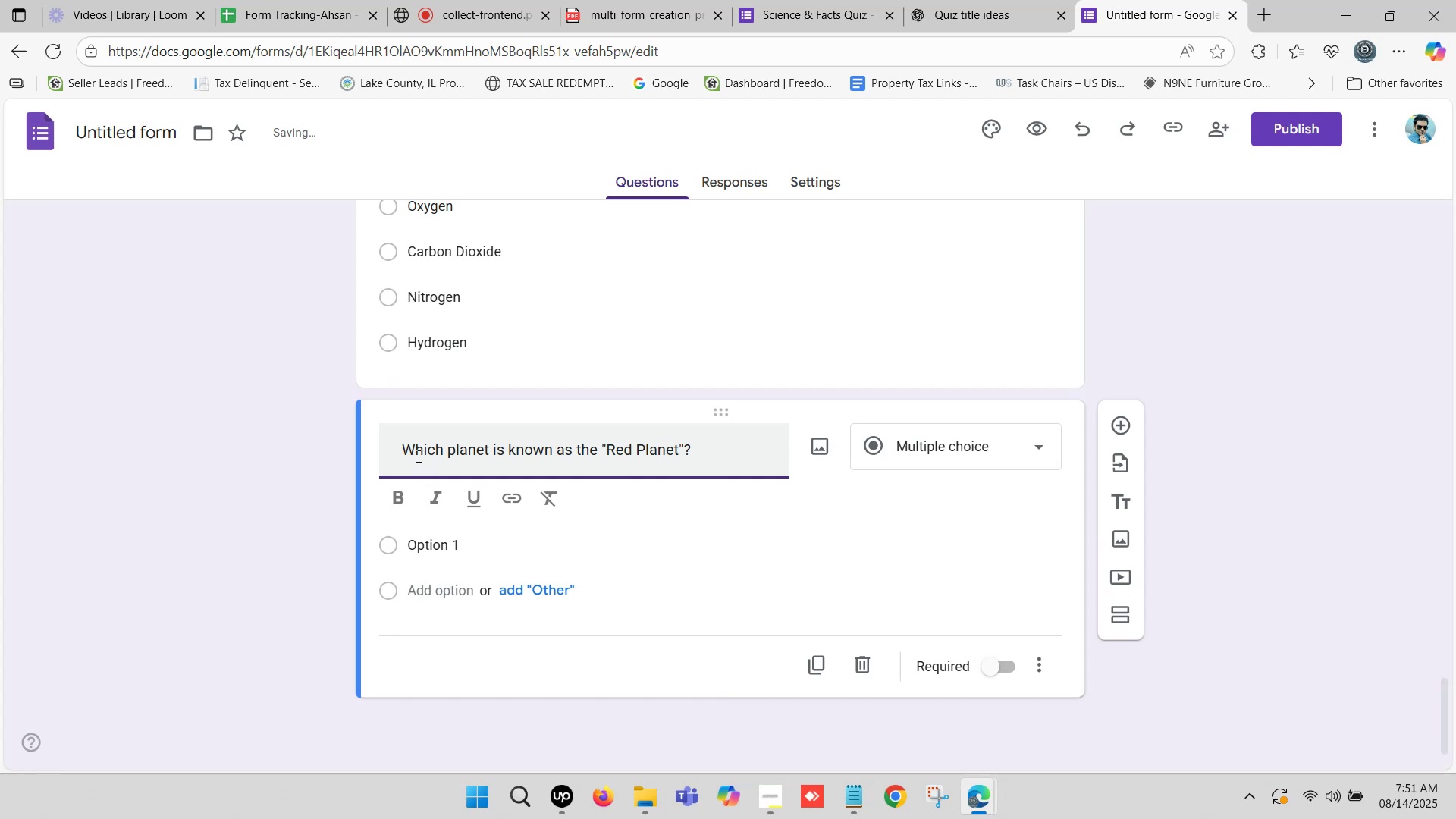 
left_click_drag(start_coordinate=[405, 449], to_coordinate=[356, 454])
 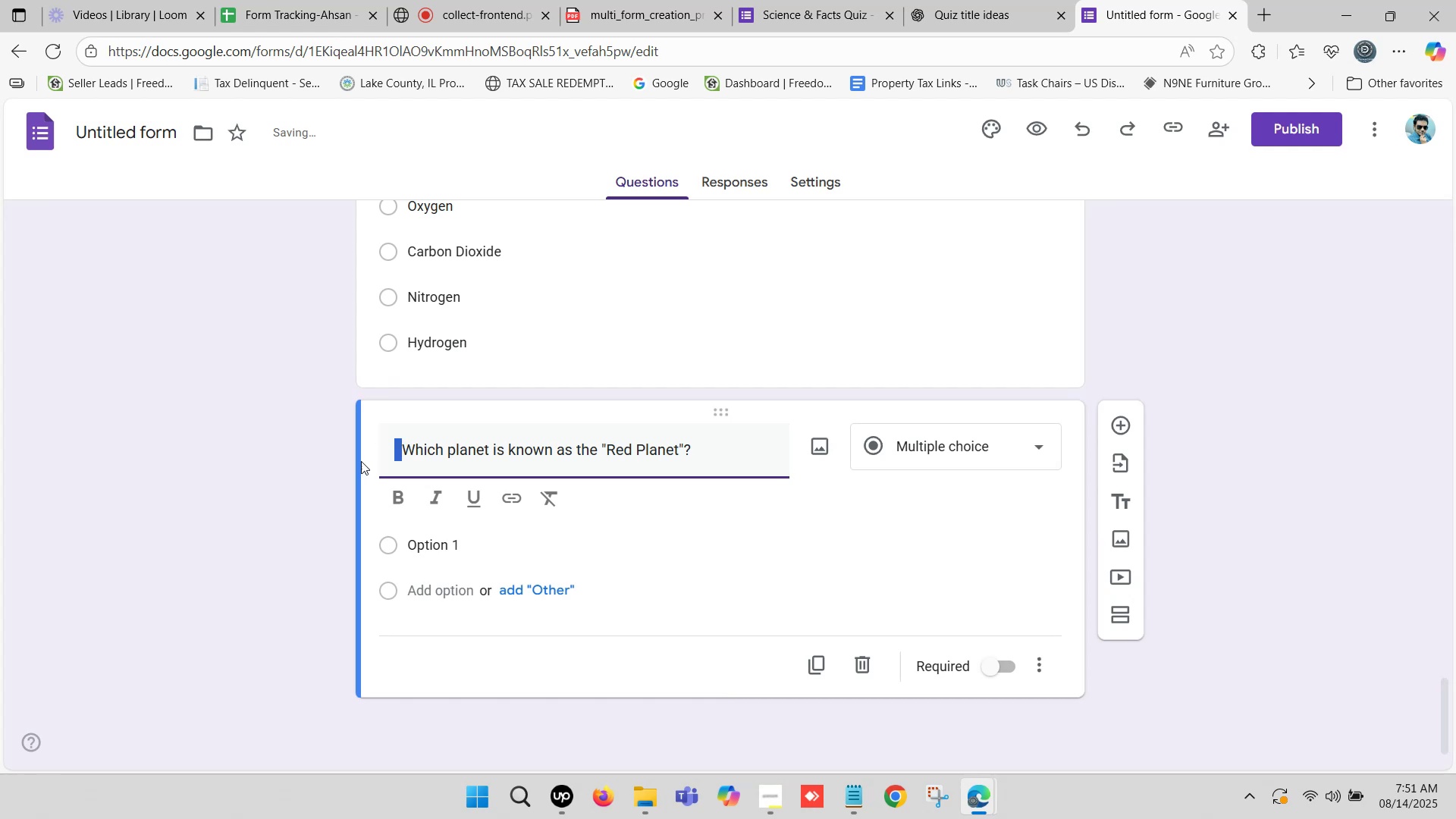 
key(Backspace)
 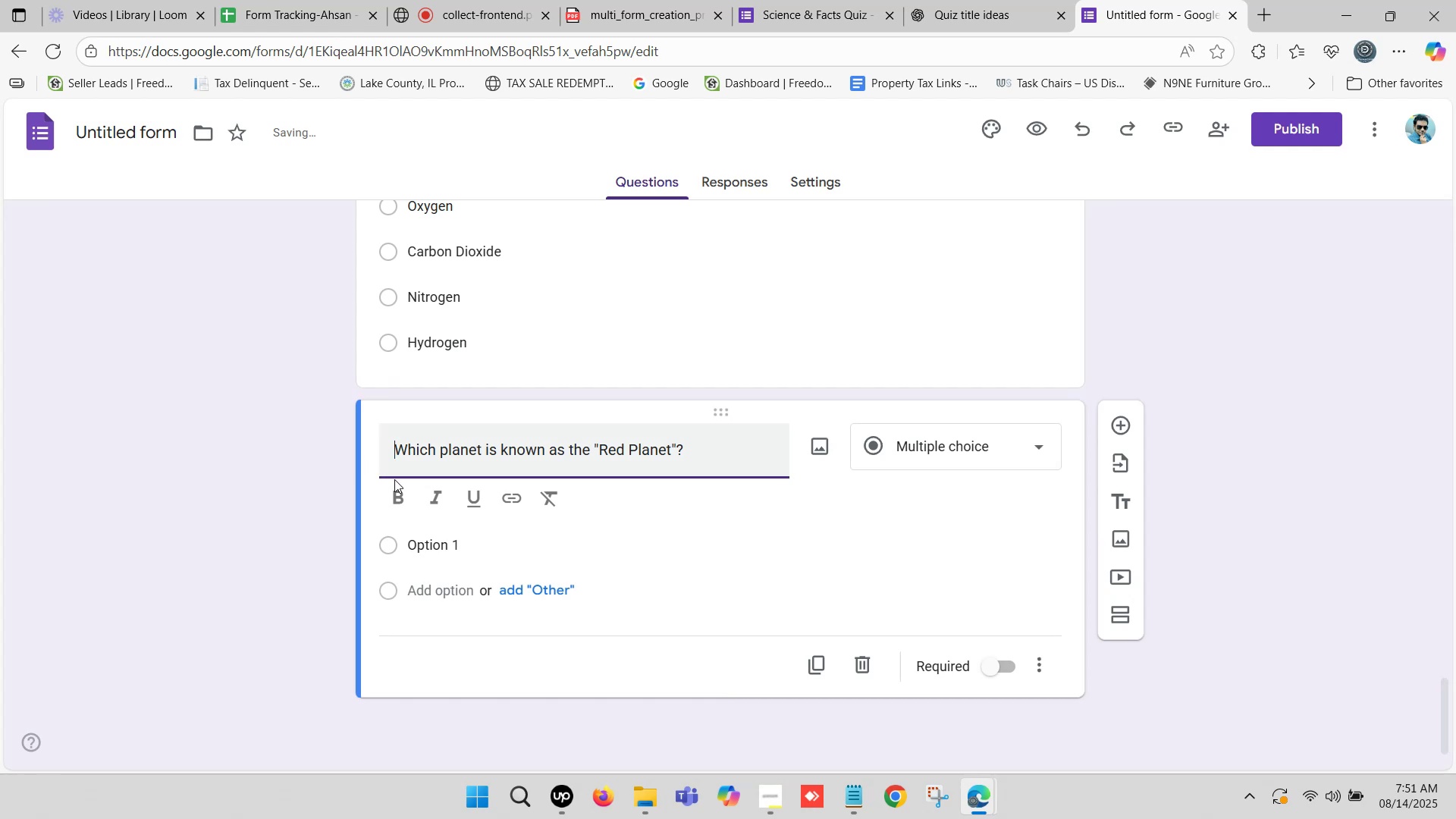 
key(Backspace)
 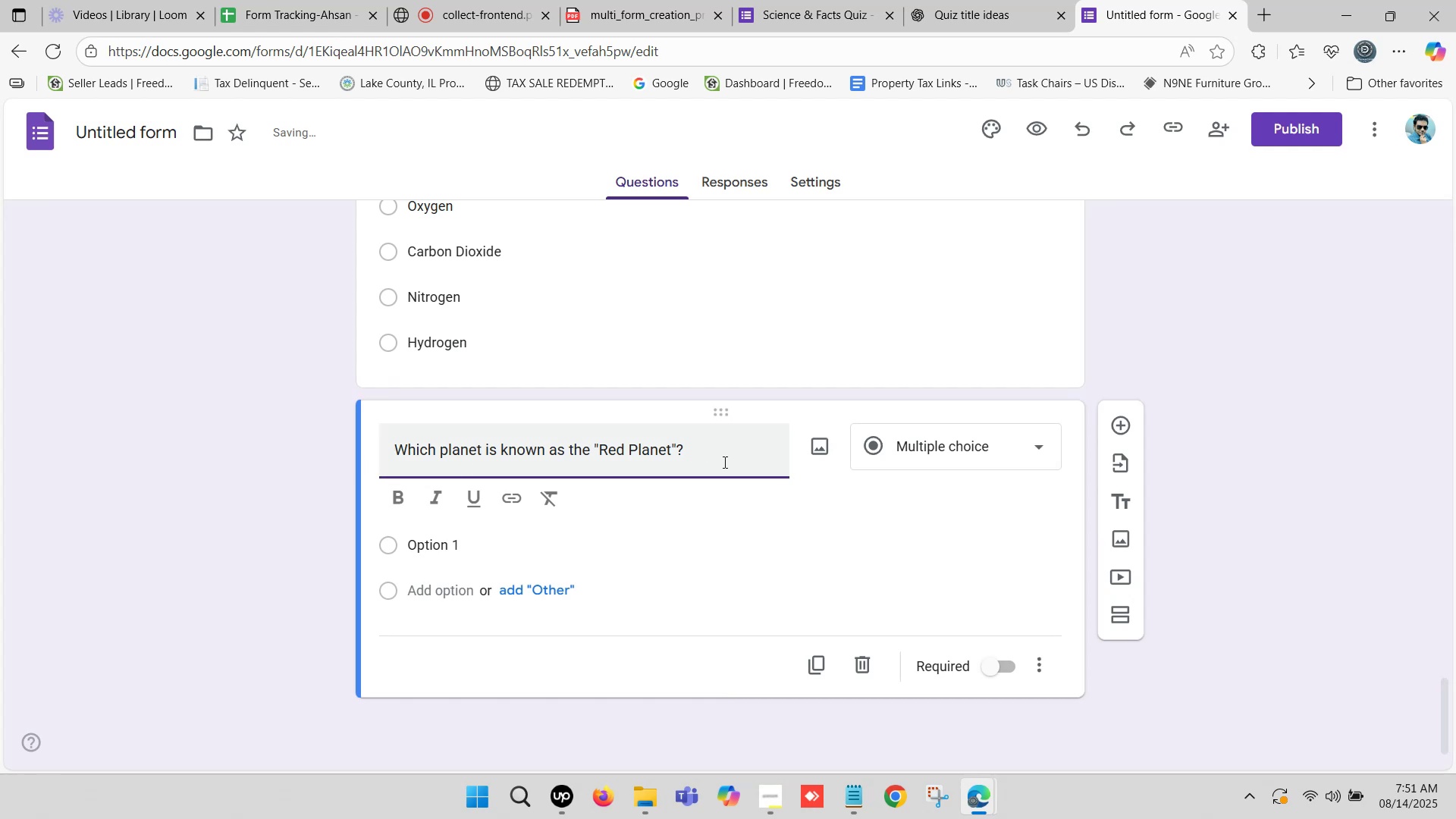 
left_click_drag(start_coordinate=[690, 448], to_coordinate=[301, 453])
 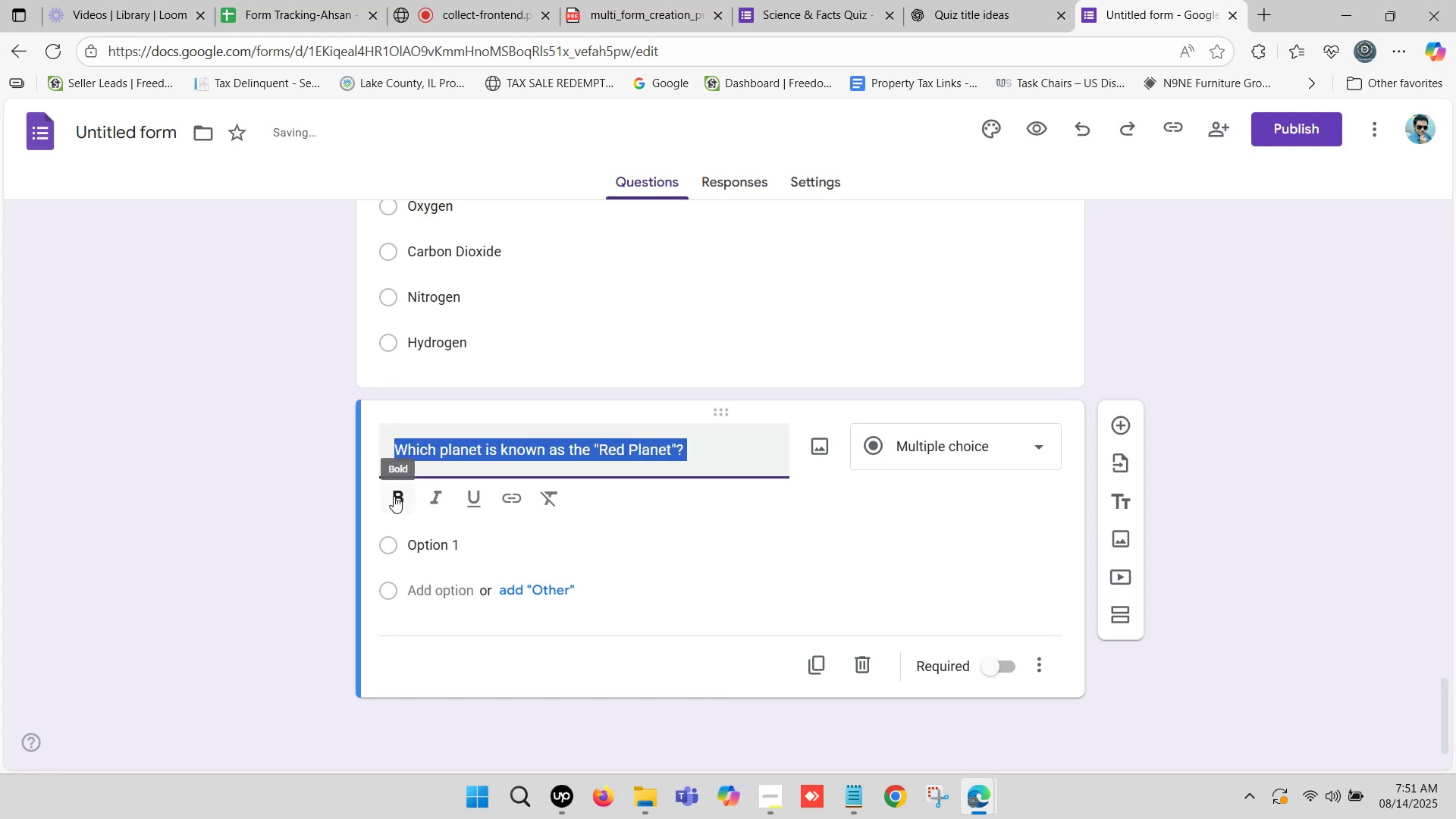 
left_click([394, 494])
 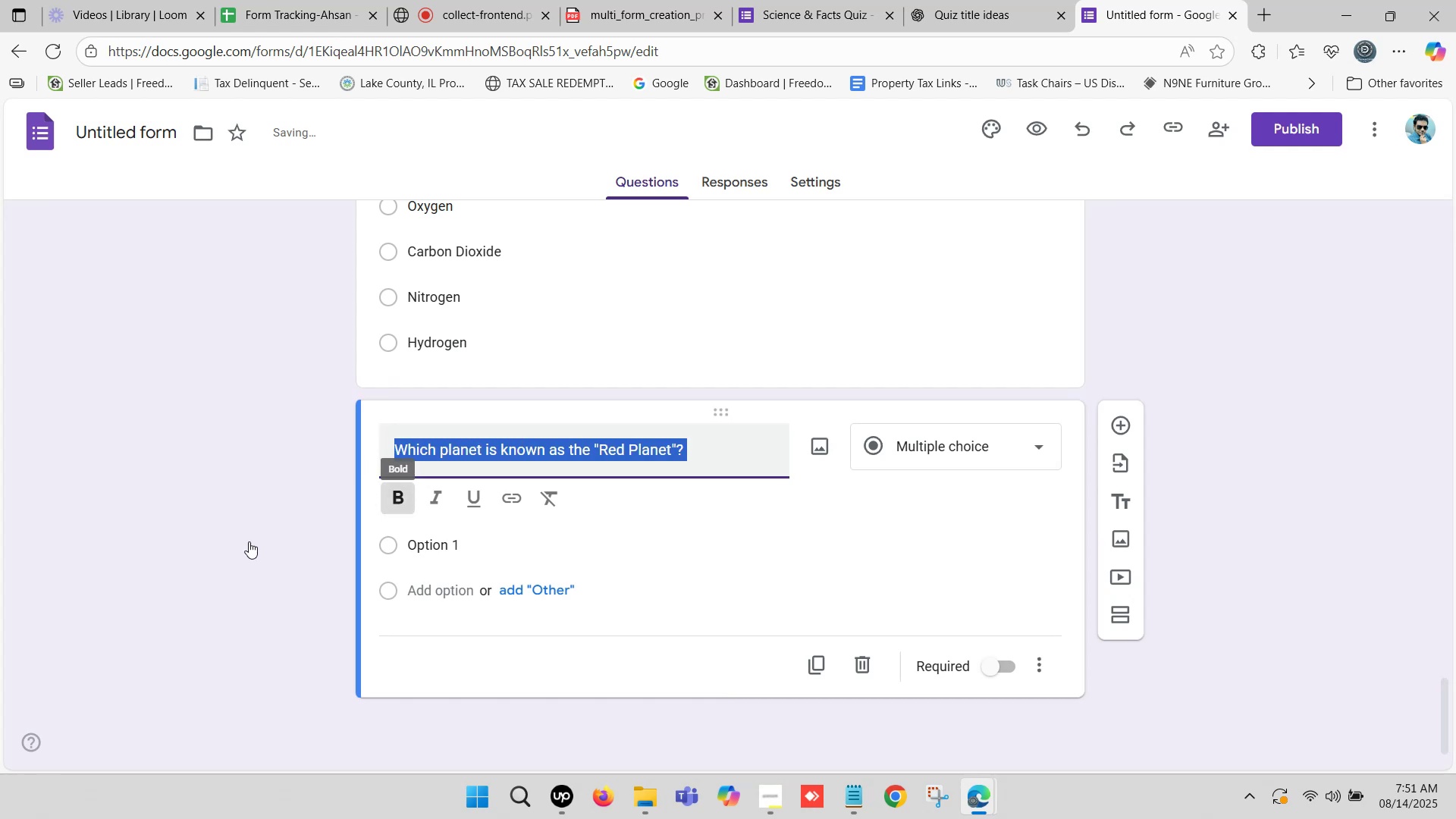 
scroll: coordinate [425, 517], scroll_direction: down, amount: 2.0
 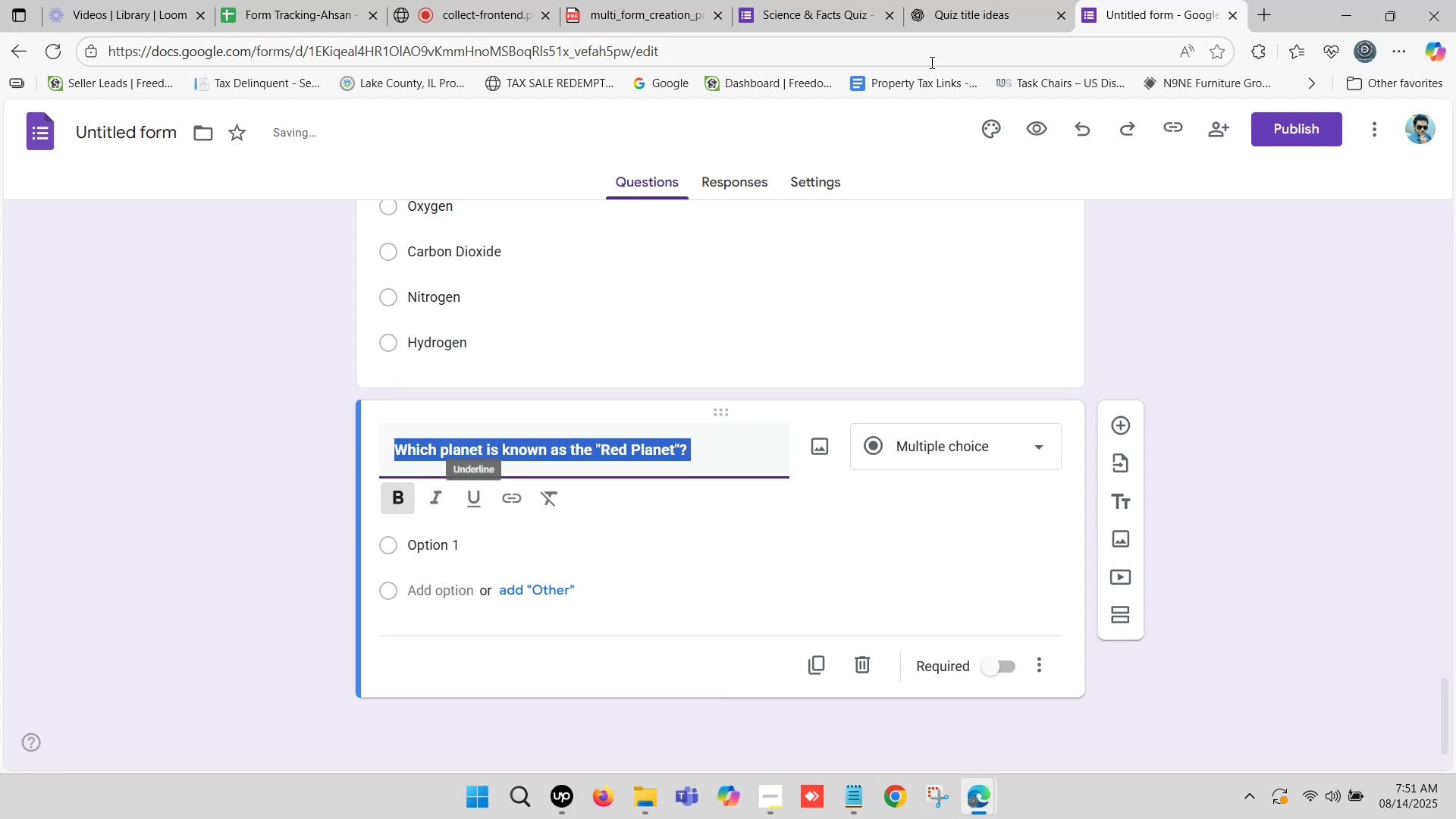 
left_click([974, 0])
 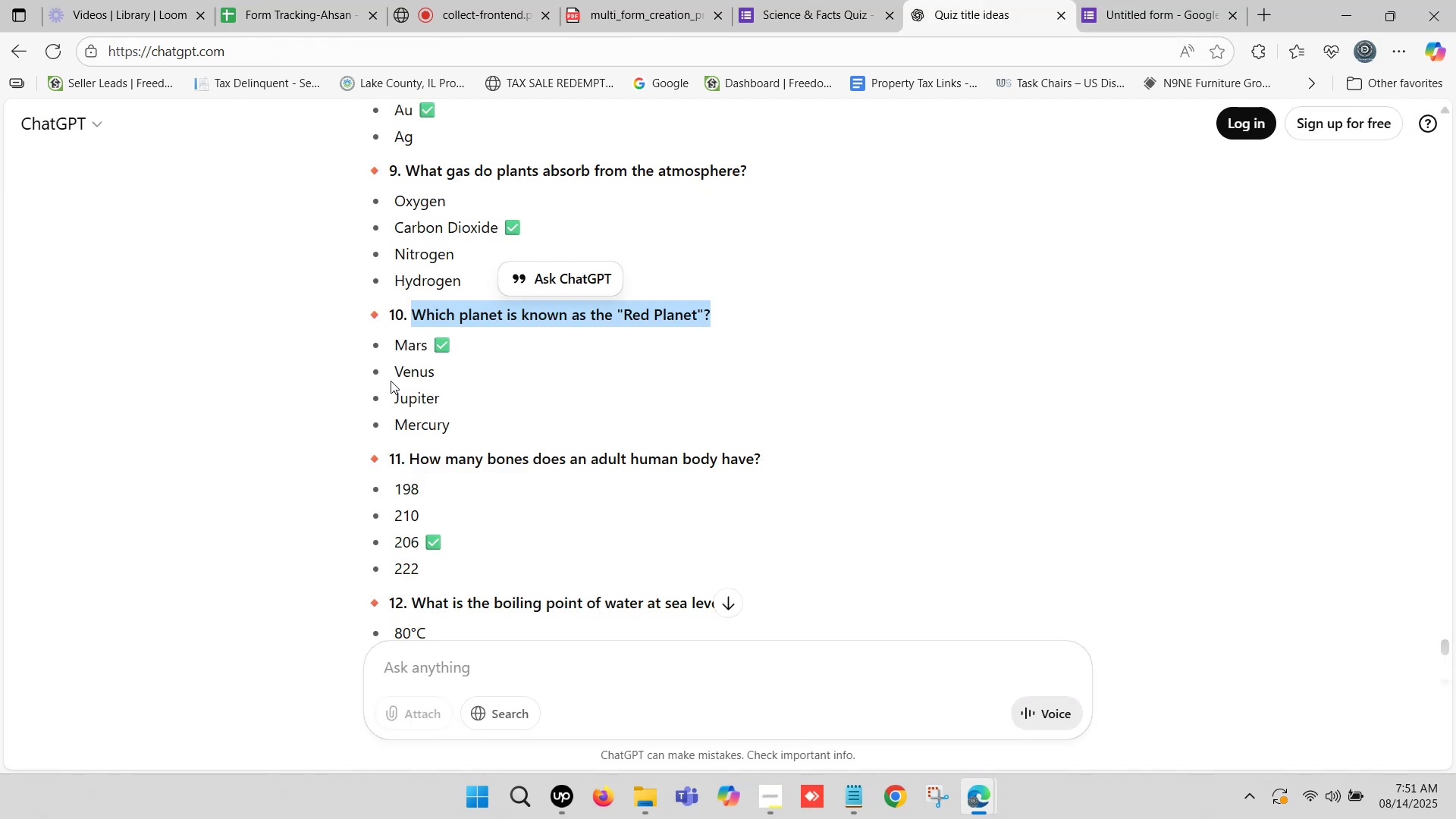 
left_click_drag(start_coordinate=[388, 344], to_coordinate=[425, 349])
 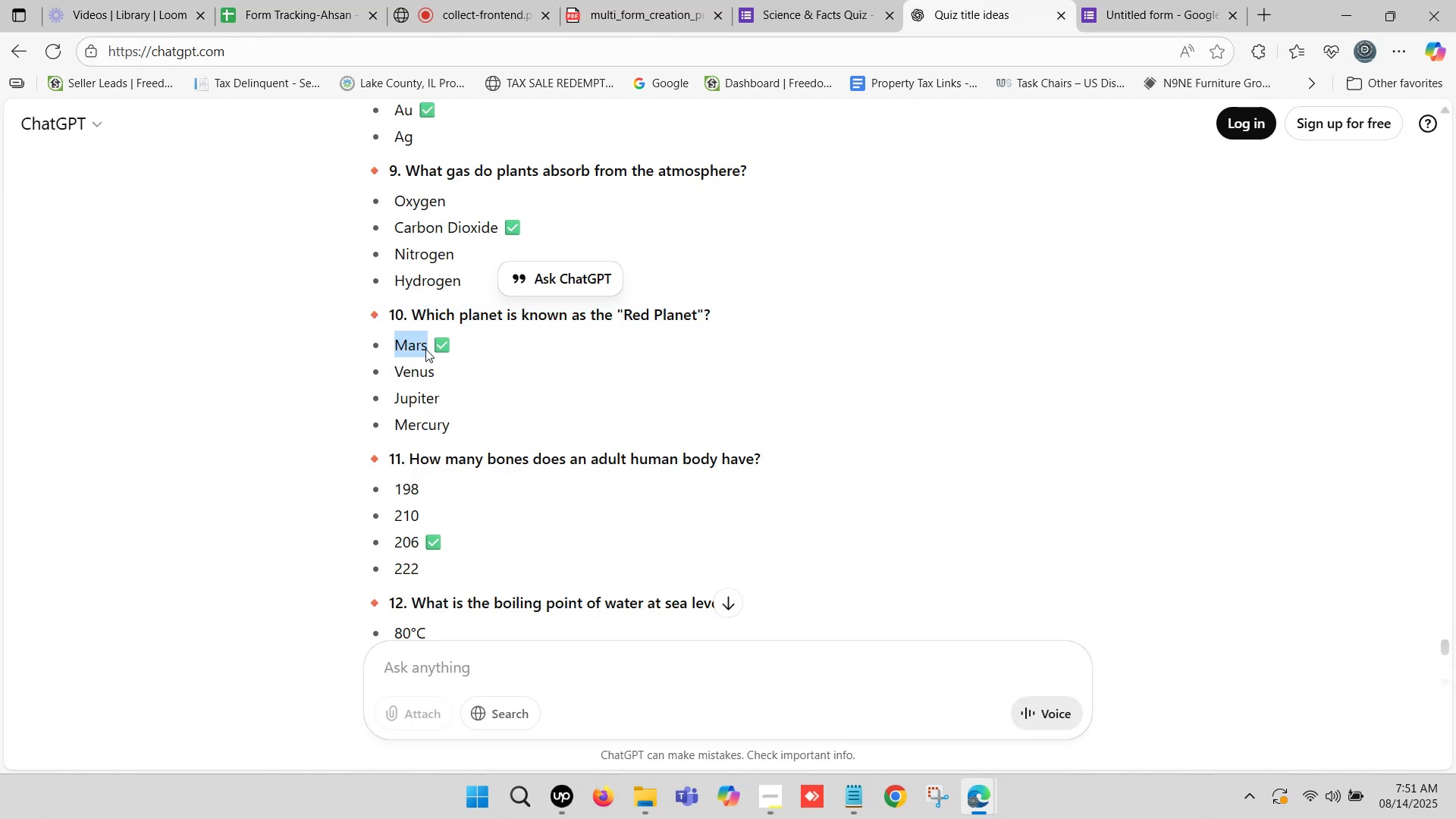 
key(Control+ControlLeft)
 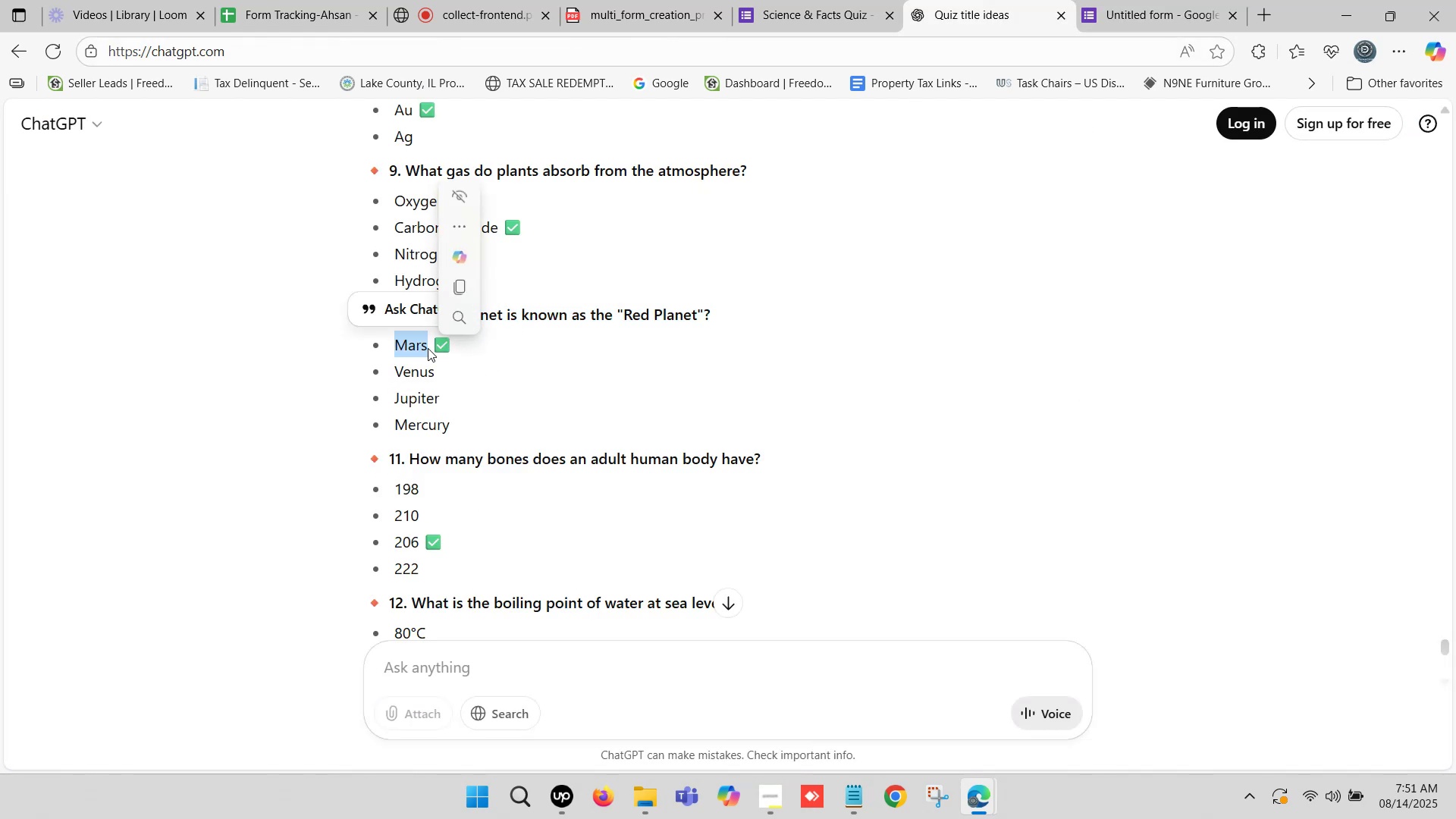 
key(Control+C)
 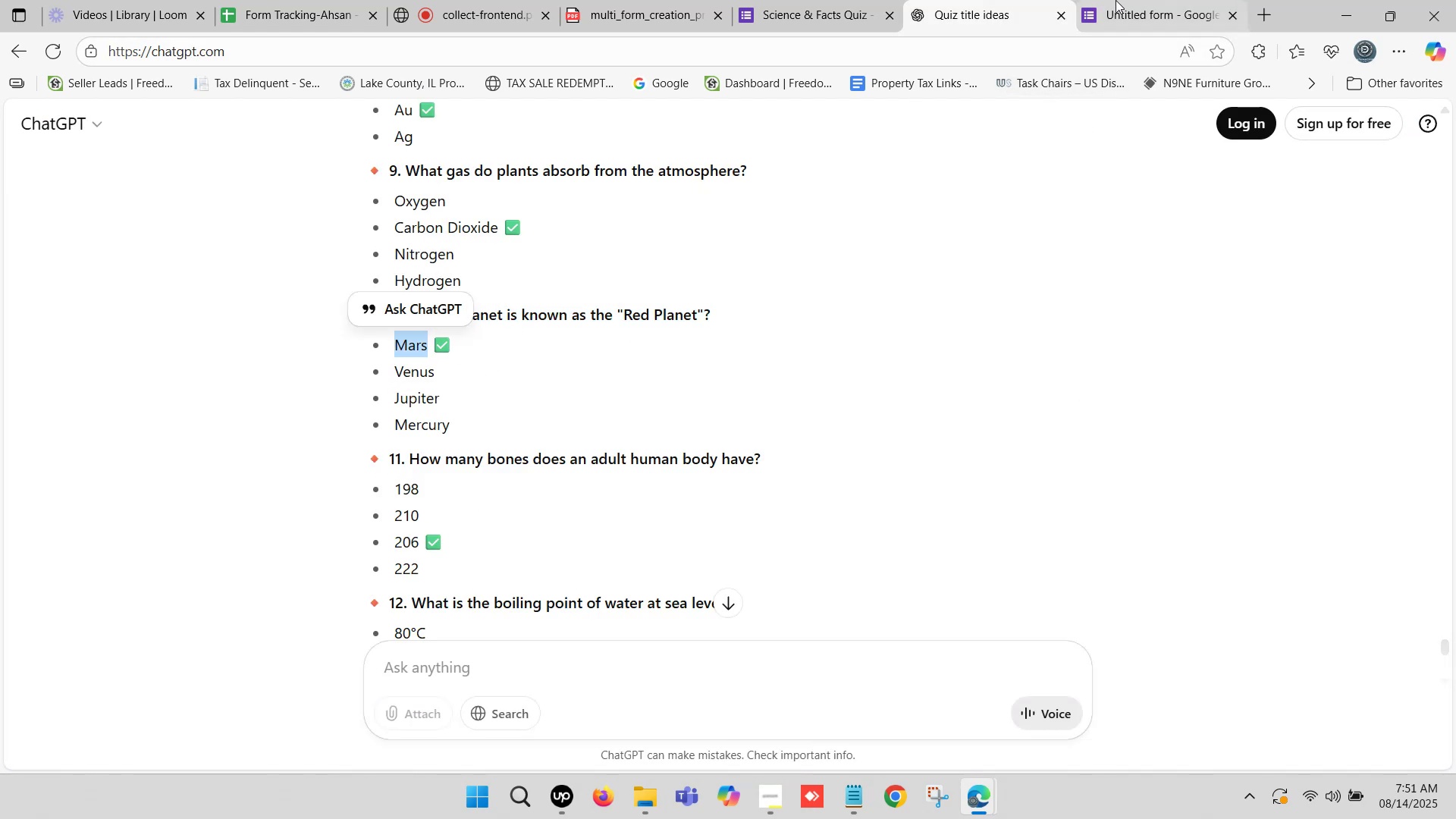 
left_click([1122, 0])
 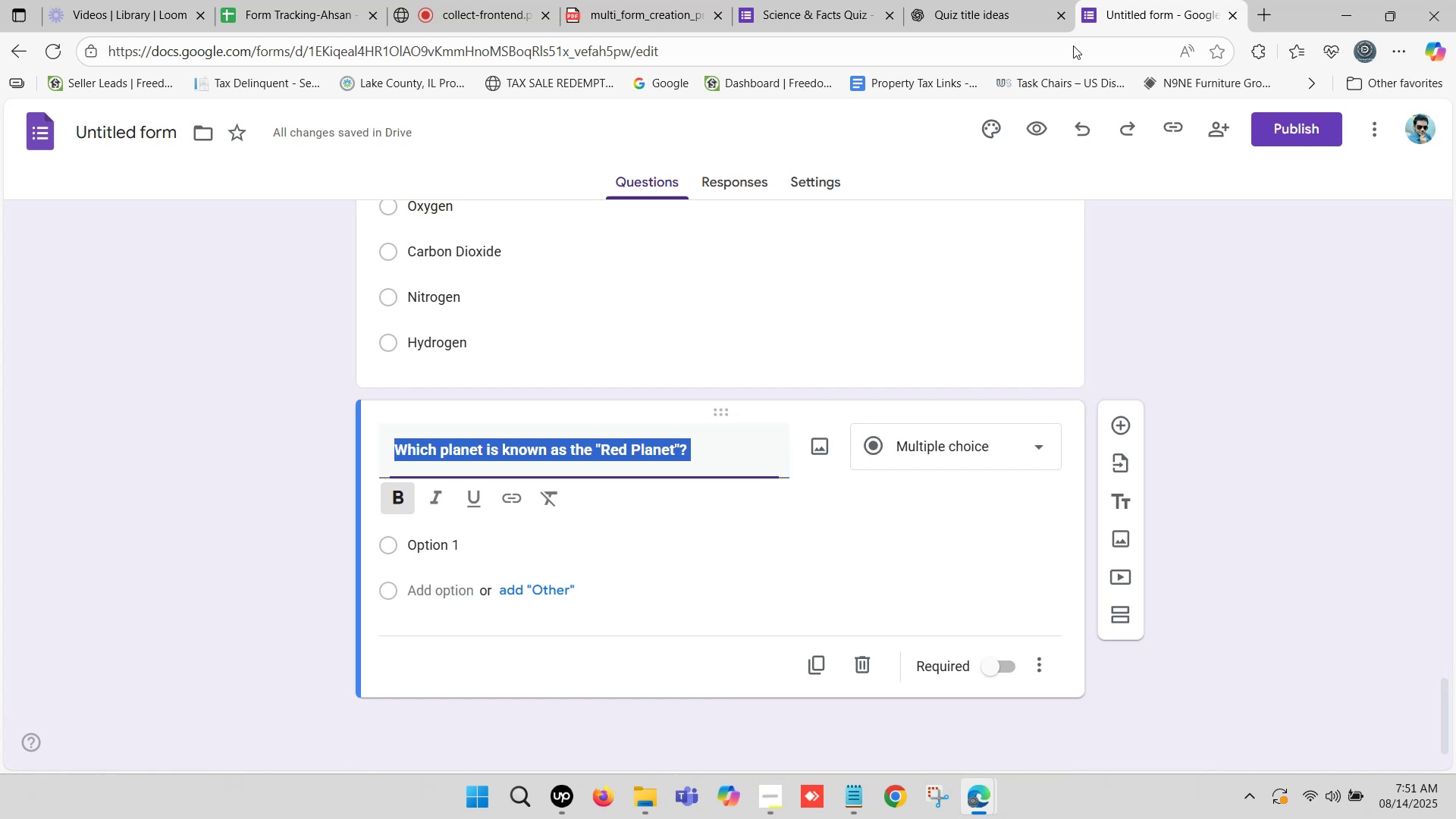 
scroll: coordinate [787, 457], scroll_direction: down, amount: 1.0
 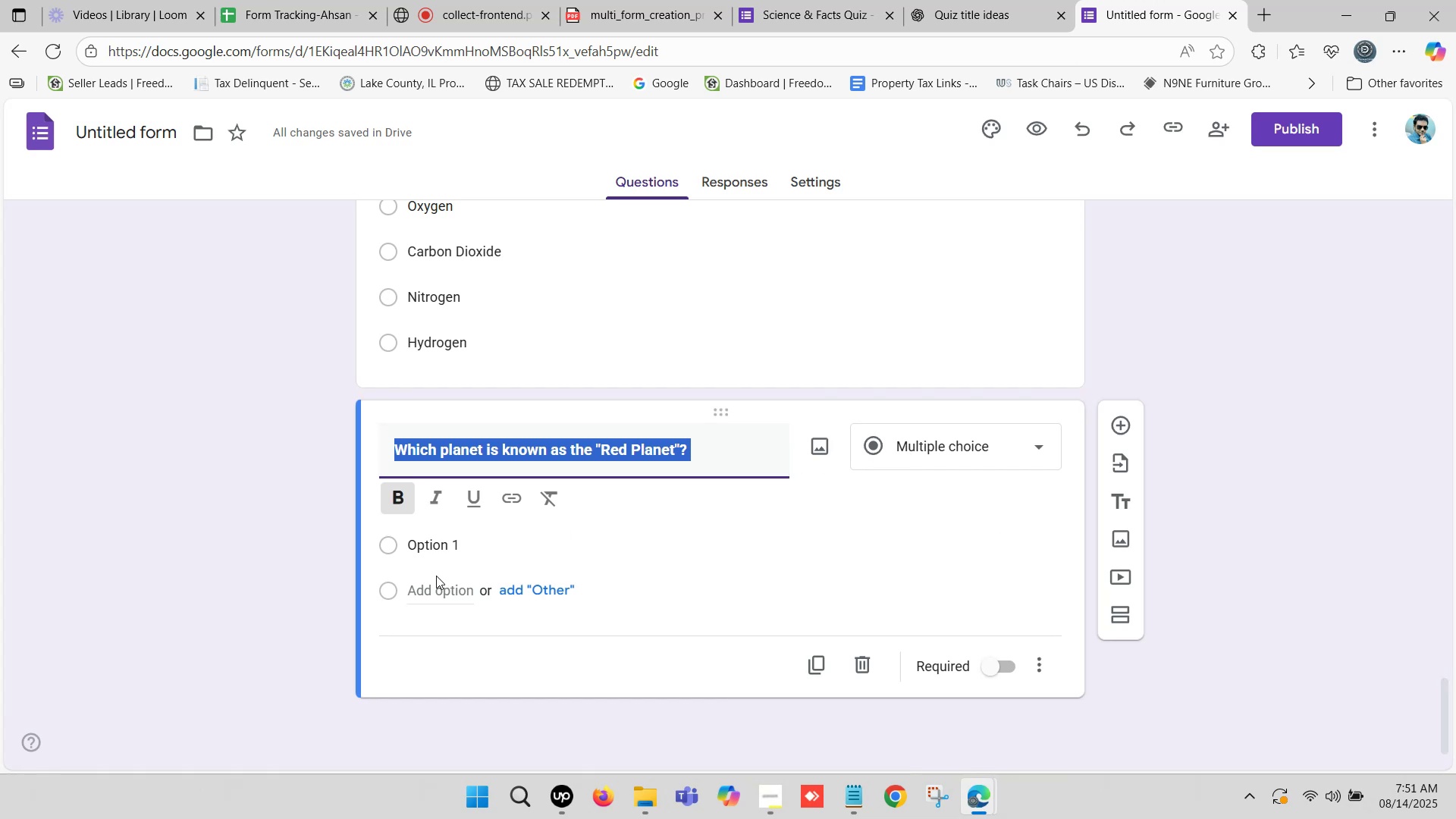 
left_click([431, 540])
 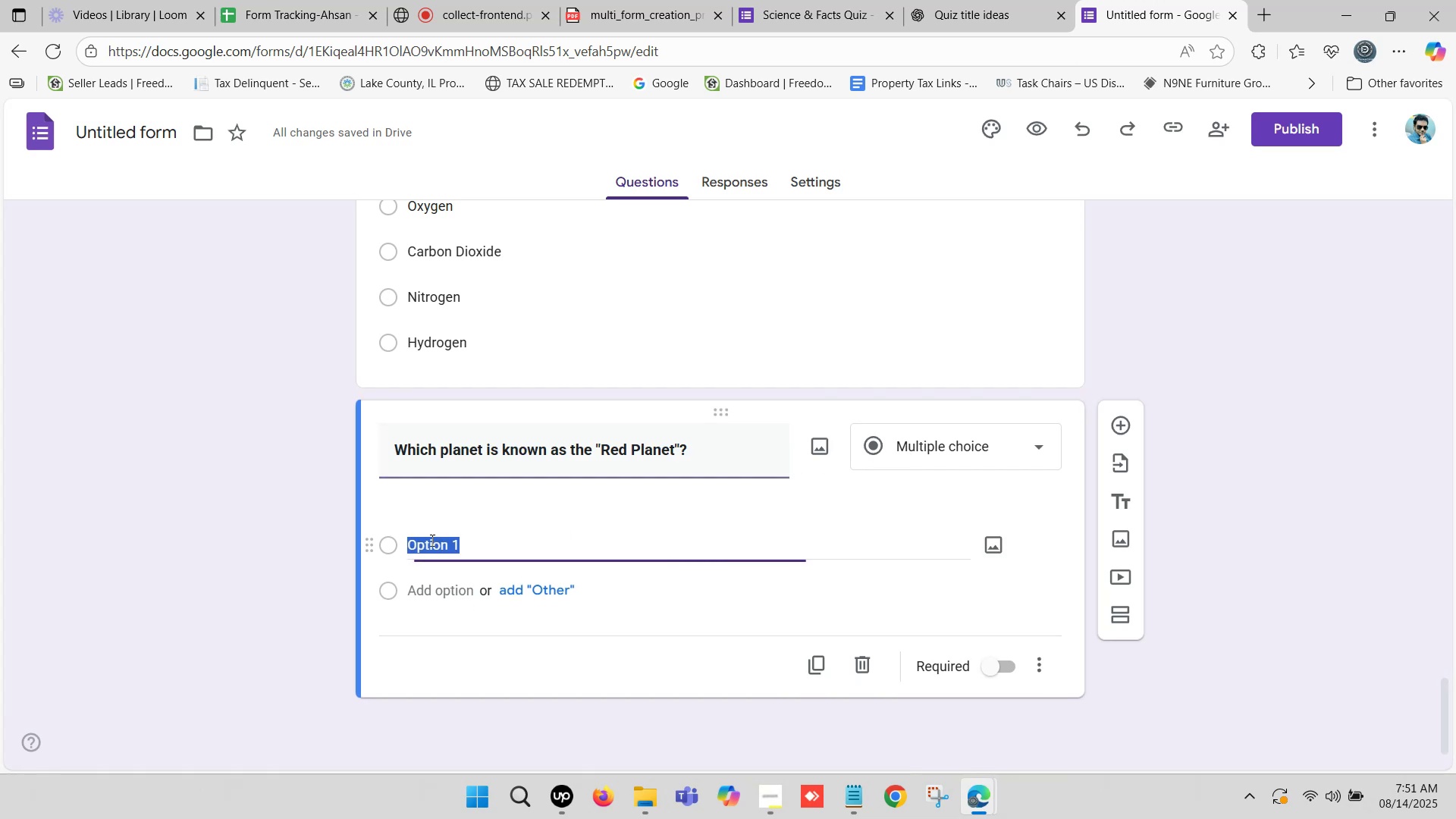 
key(Control+V)
 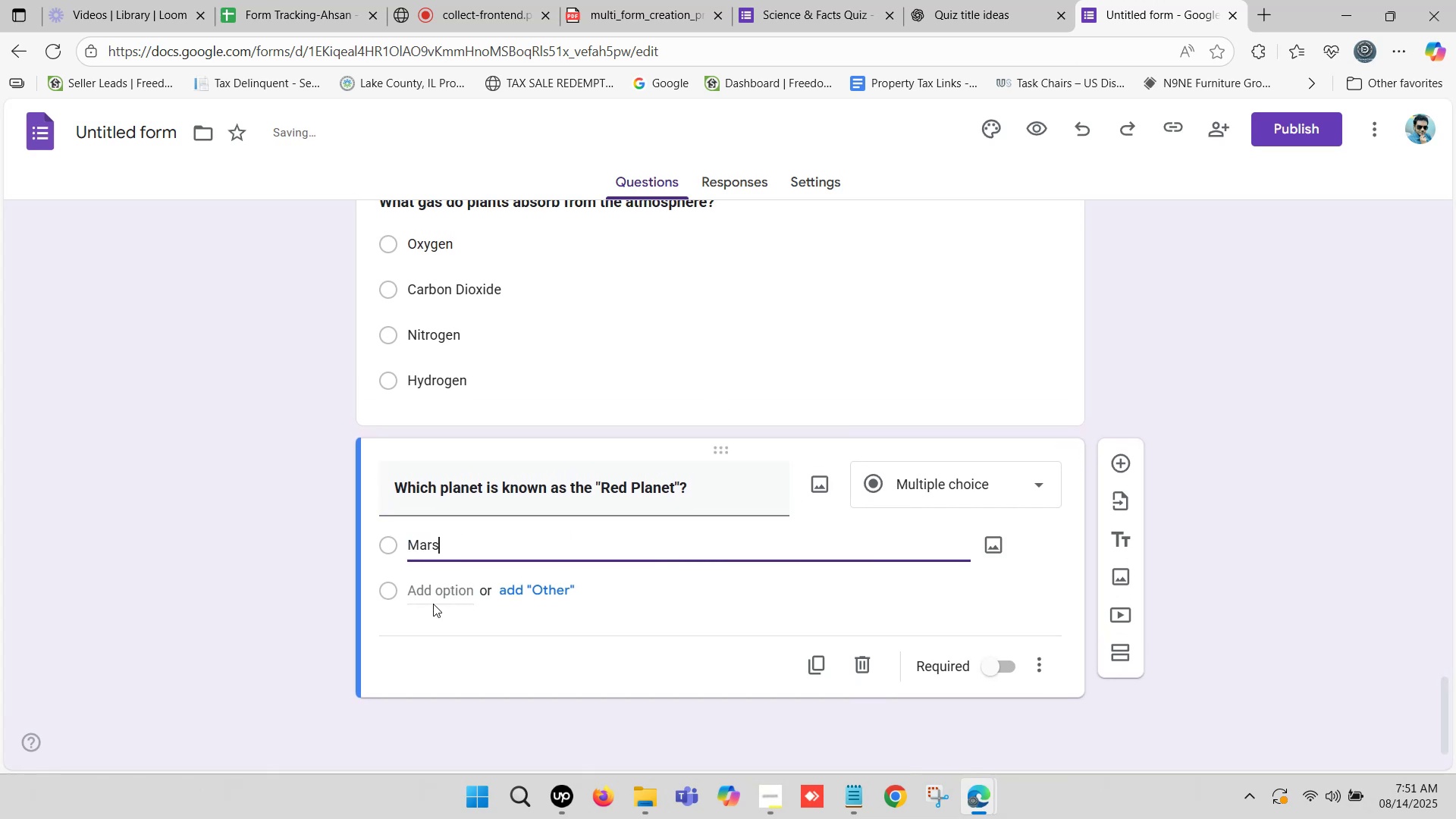 
left_click([426, 592])
 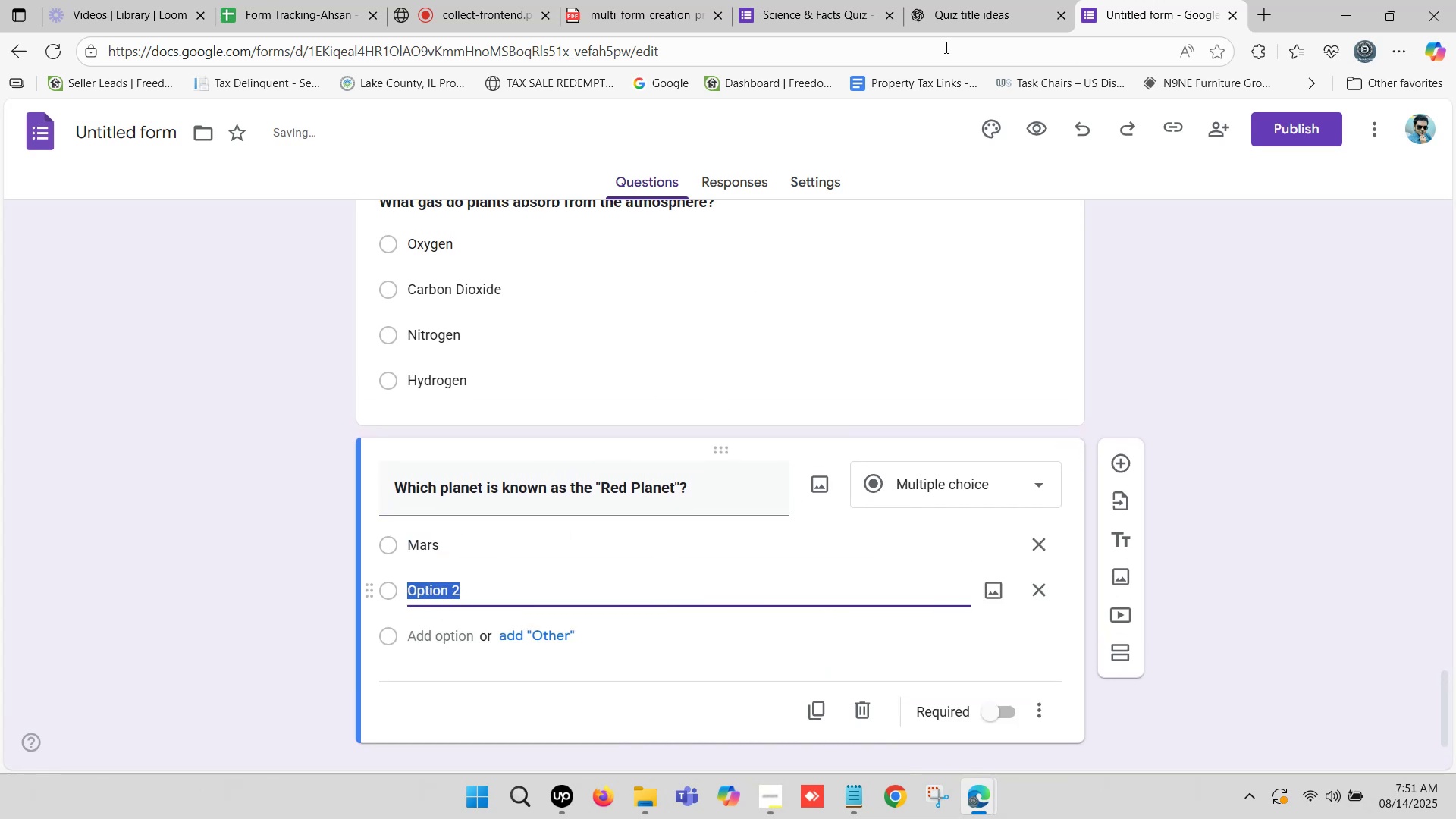 
left_click([978, 18])
 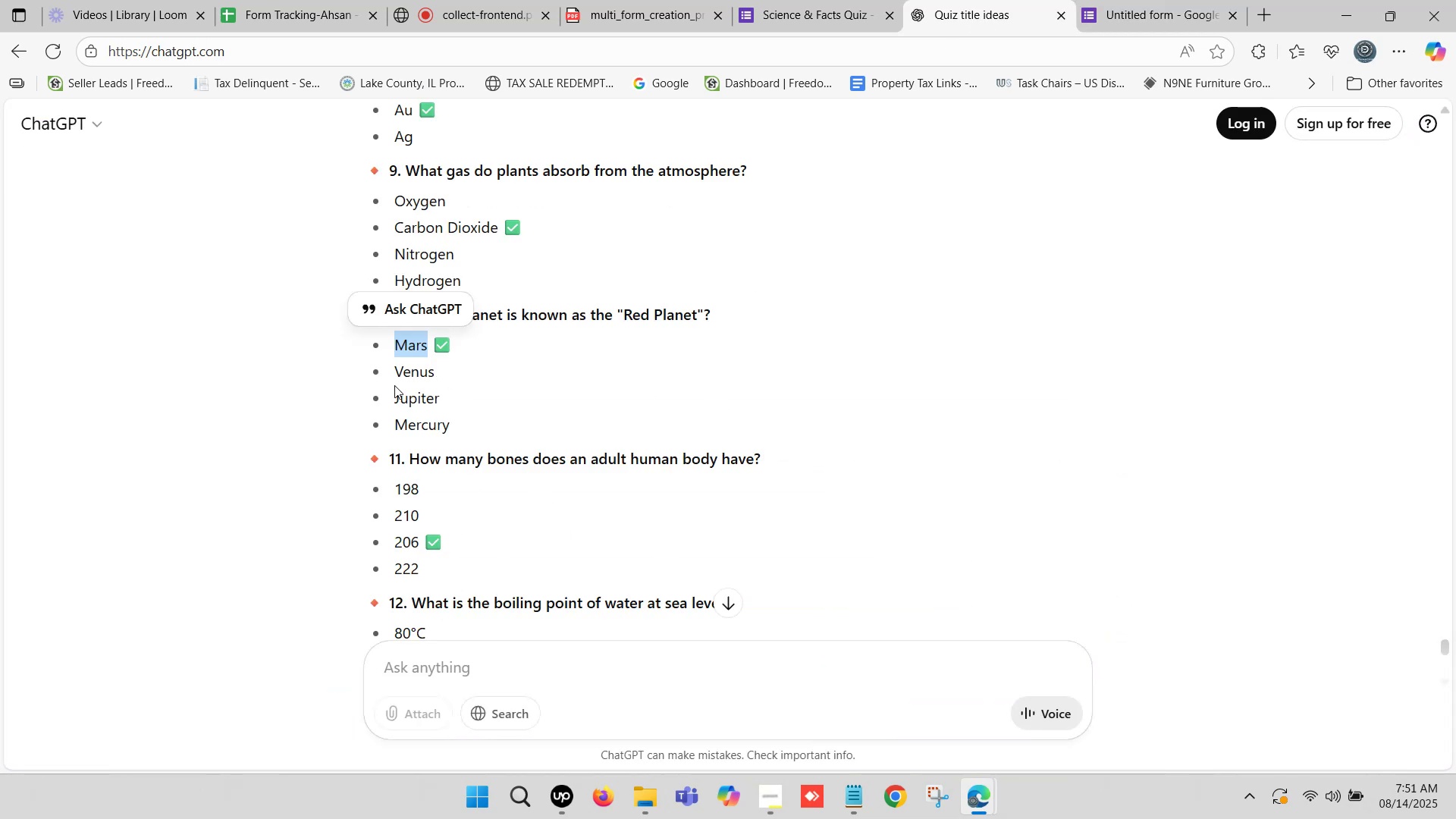 
left_click_drag(start_coordinate=[391, 373], to_coordinate=[435, 373])
 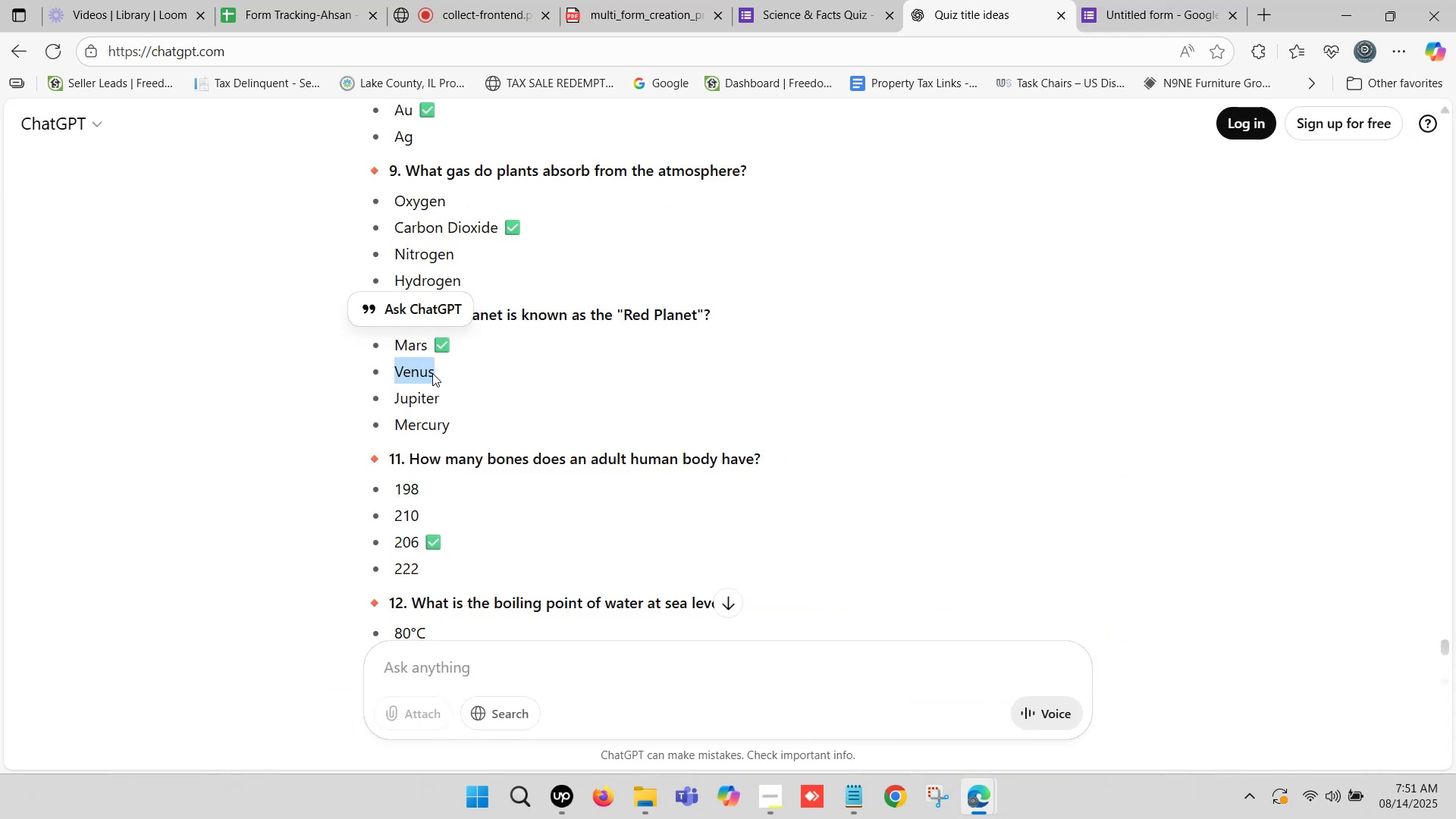 
key(Control+ControlLeft)
 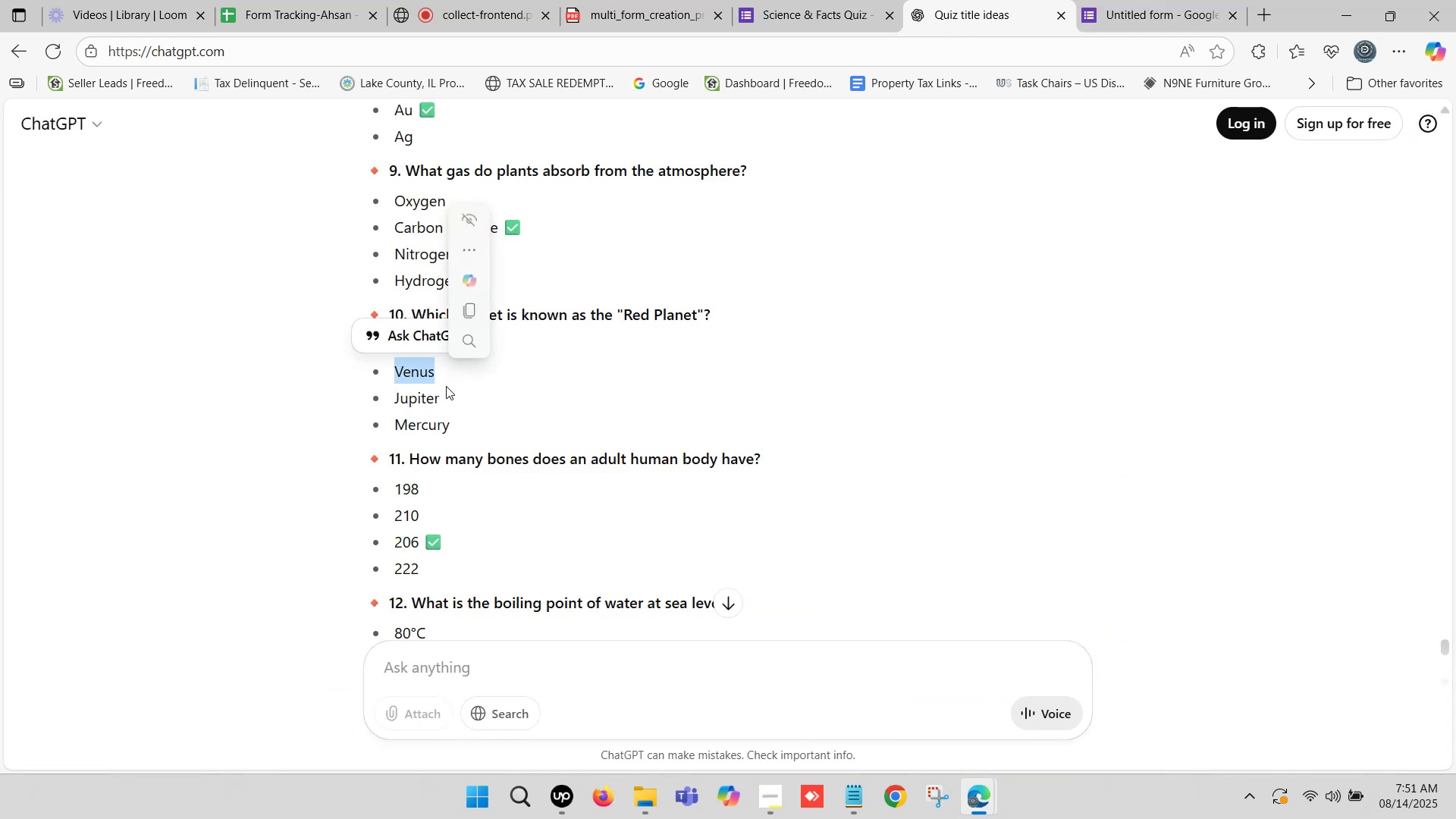 
key(Control+C)
 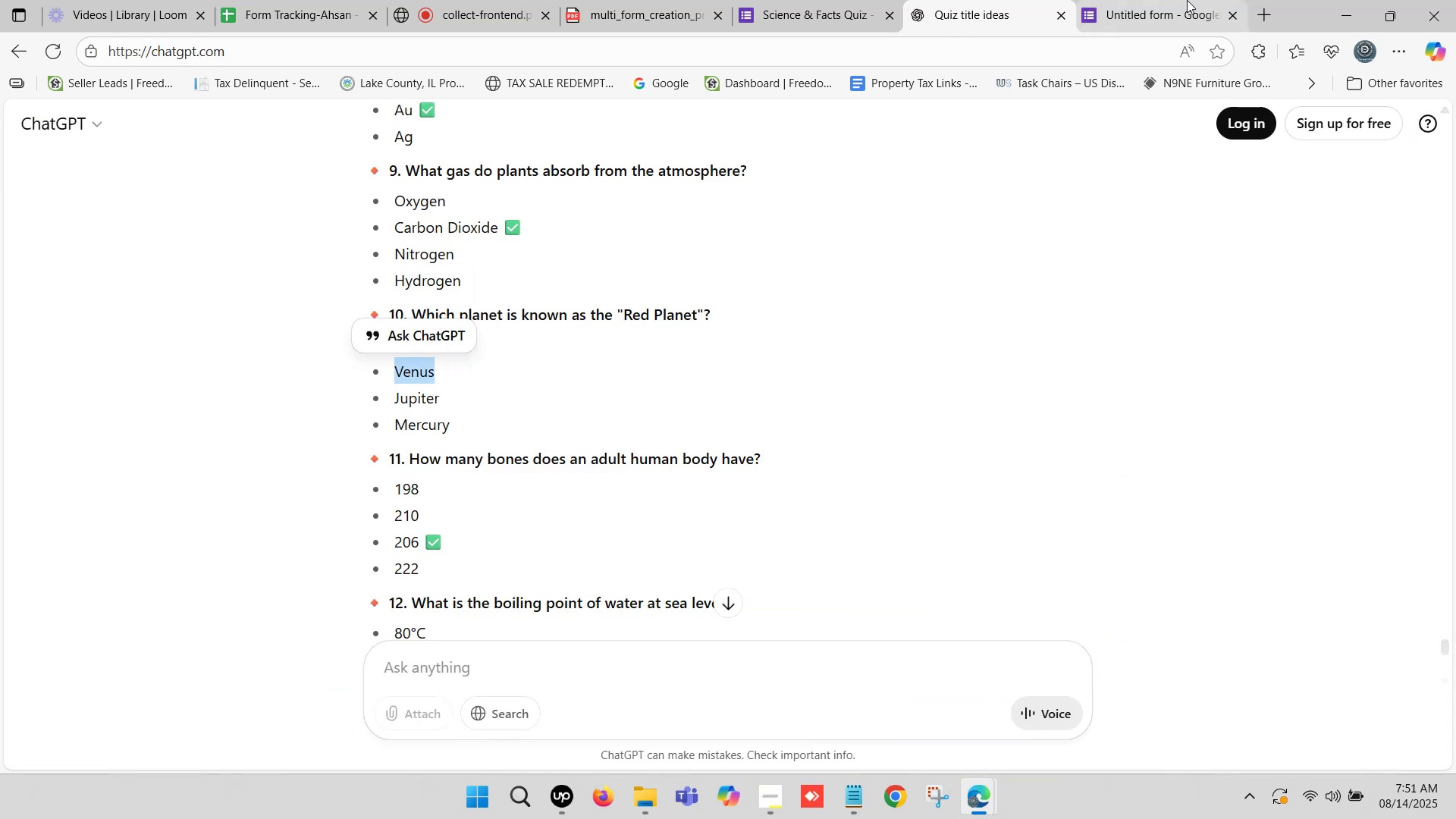 
left_click([1192, 0])
 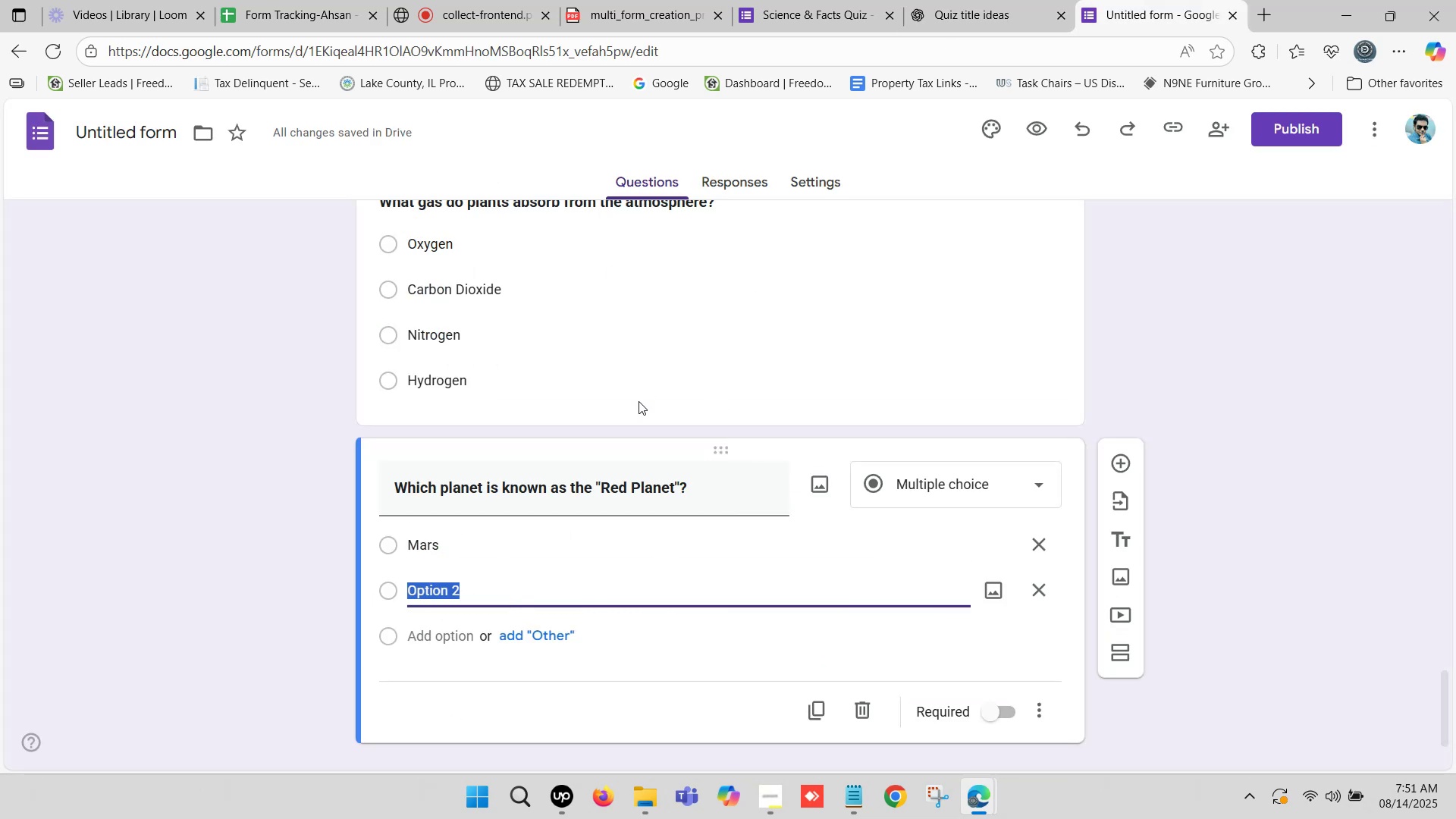 
key(Control+V)
 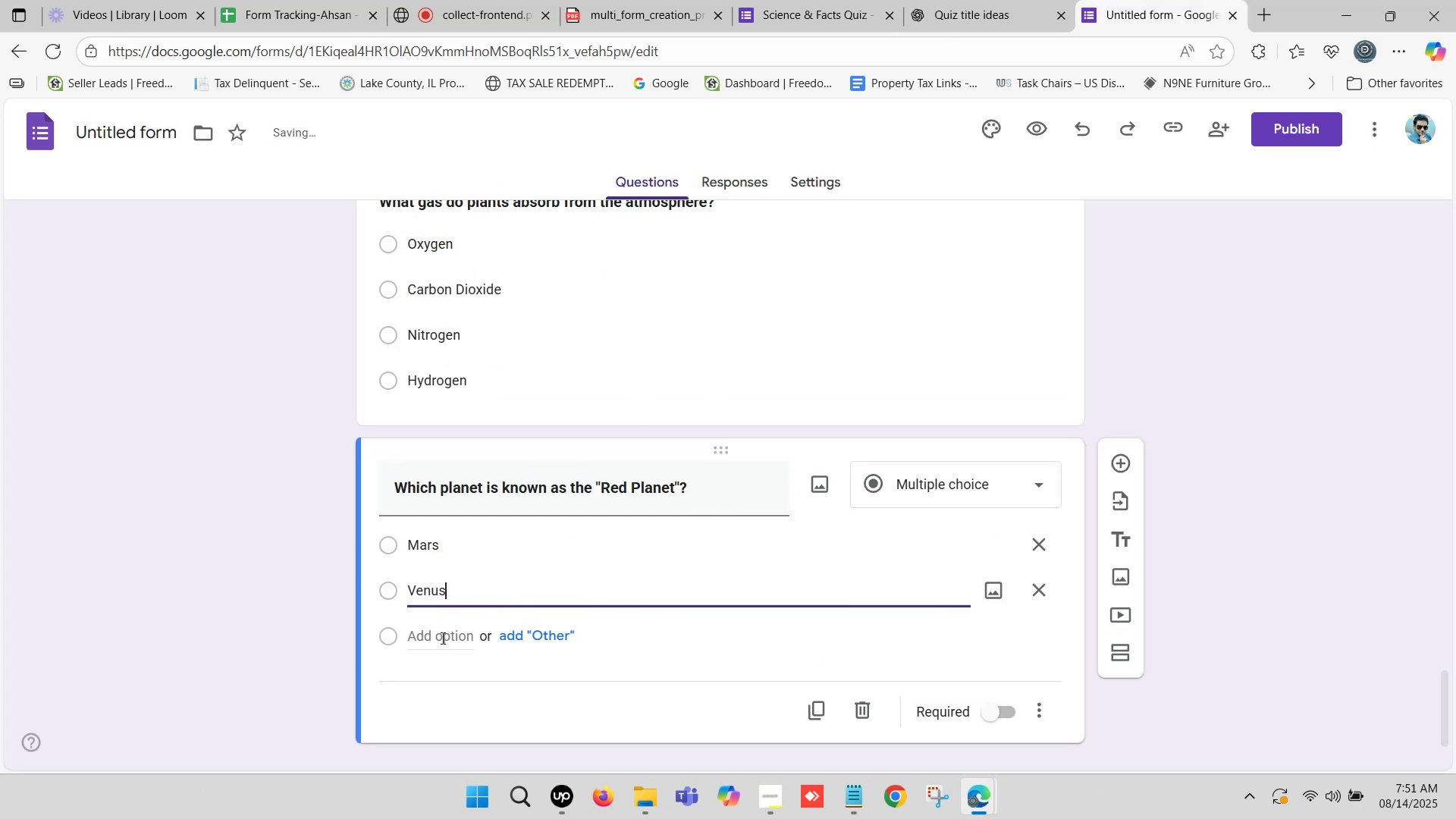 
left_click([437, 636])
 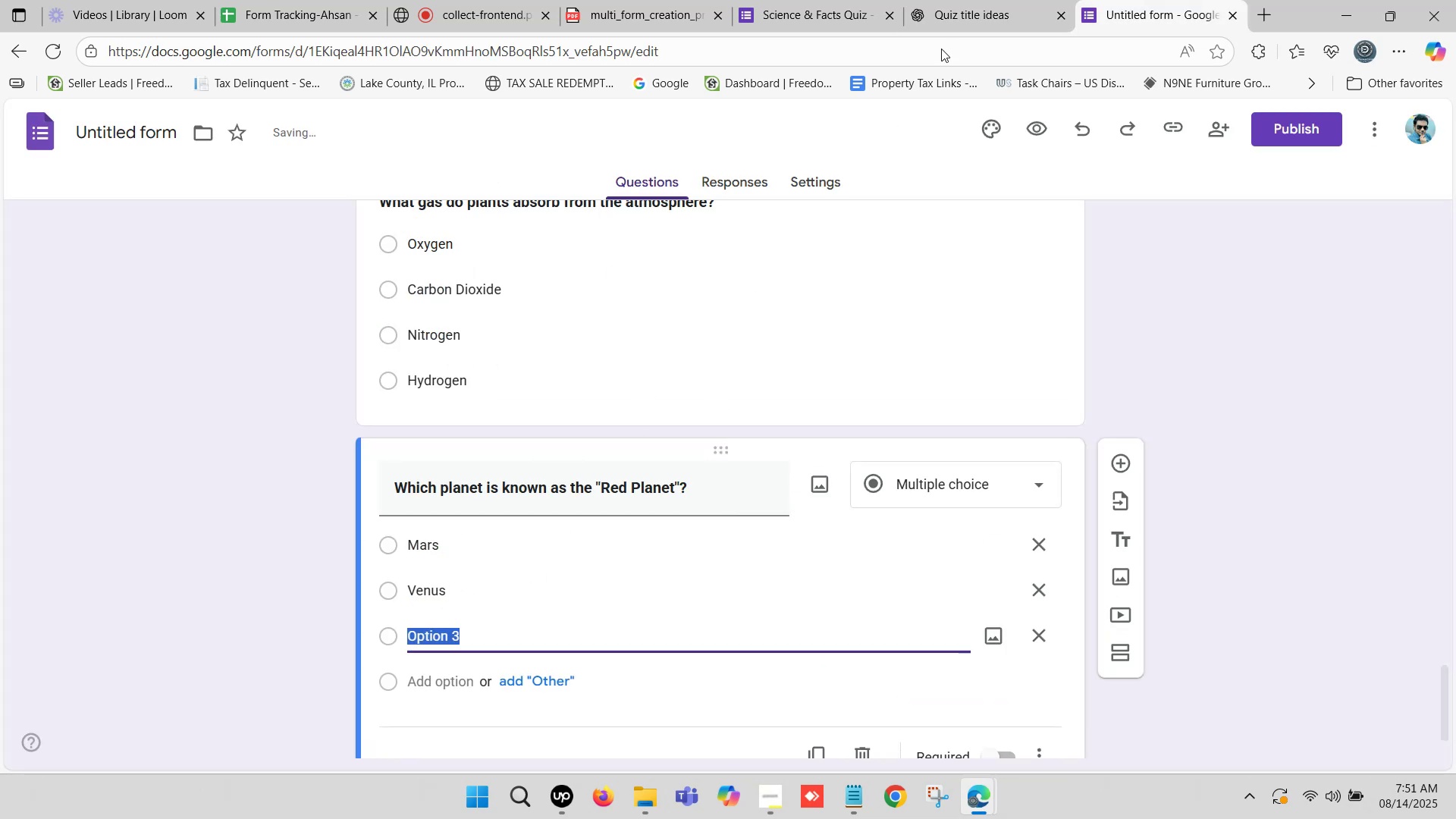 
left_click([999, 0])
 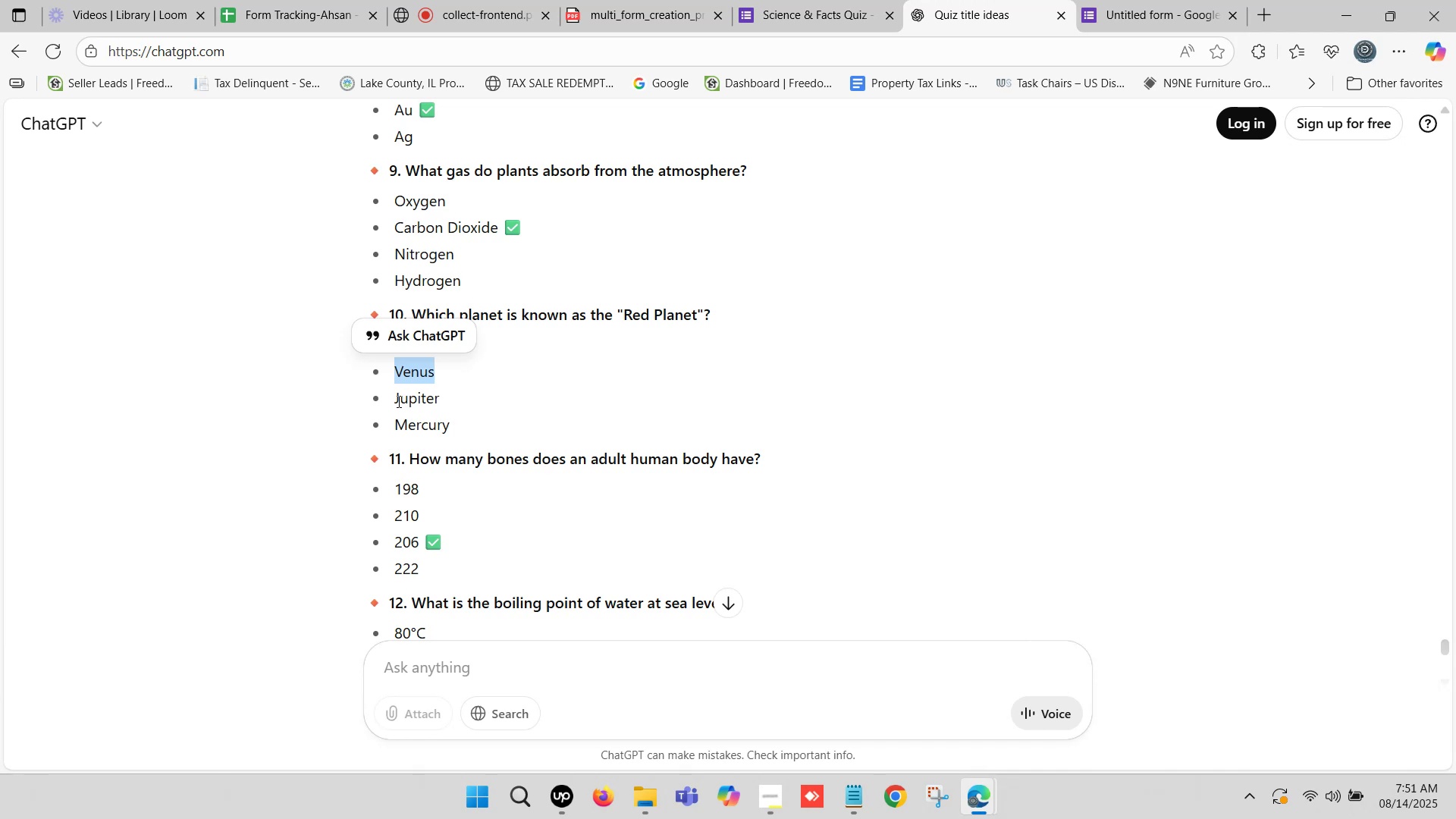 
left_click_drag(start_coordinate=[391, 396], to_coordinate=[438, 406])
 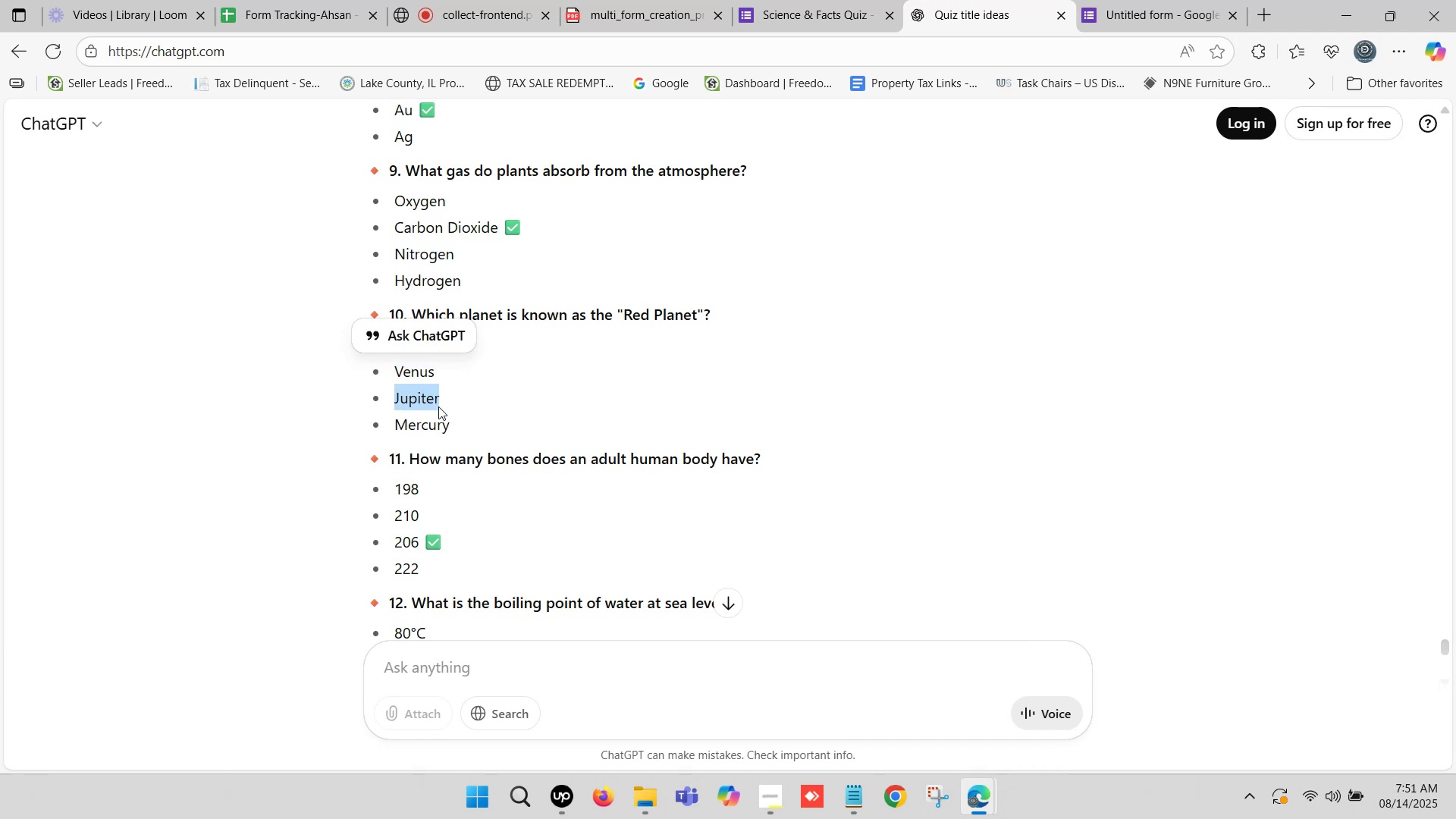 
key(Control+C)
 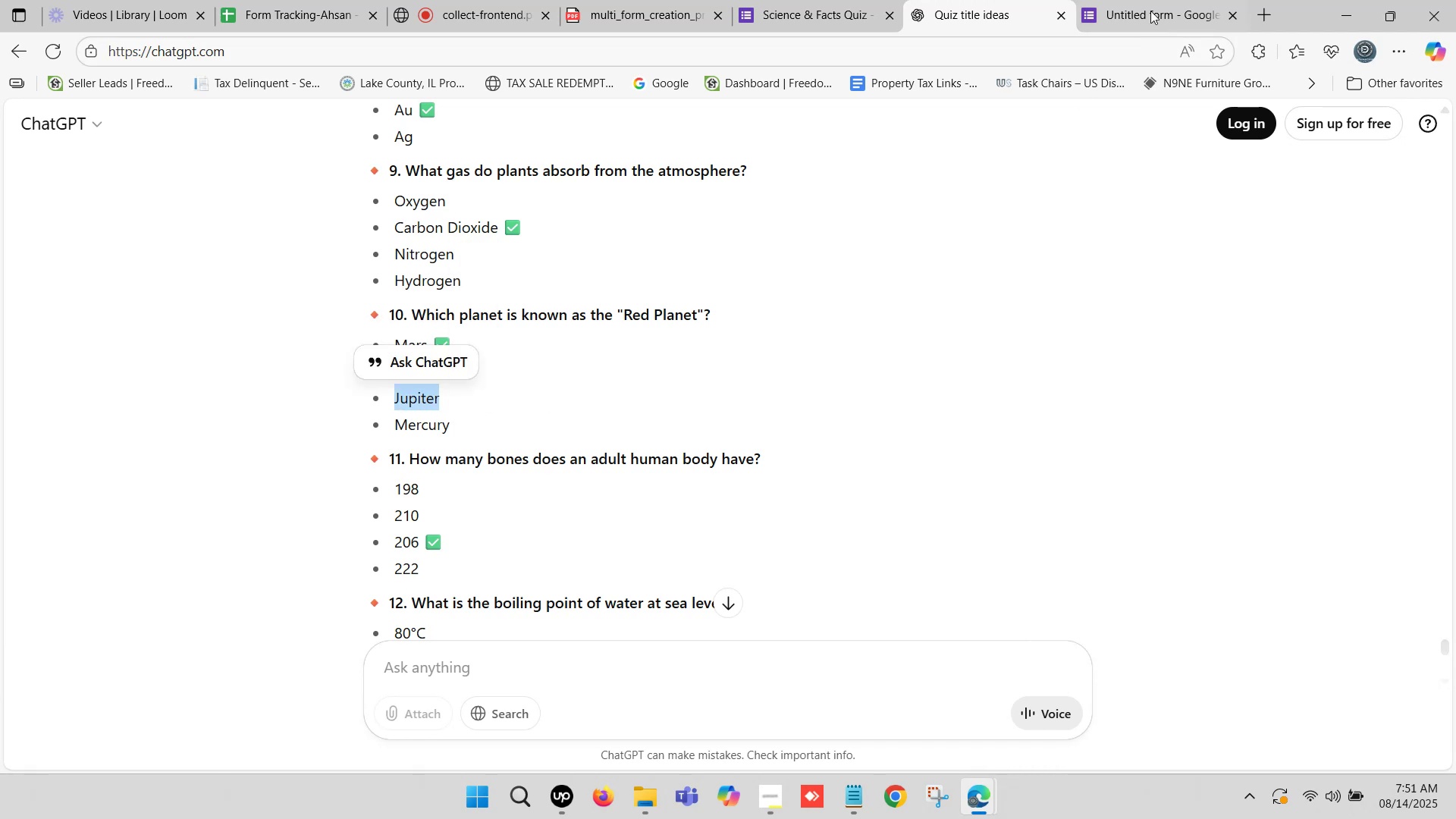 
left_click([1160, 0])
 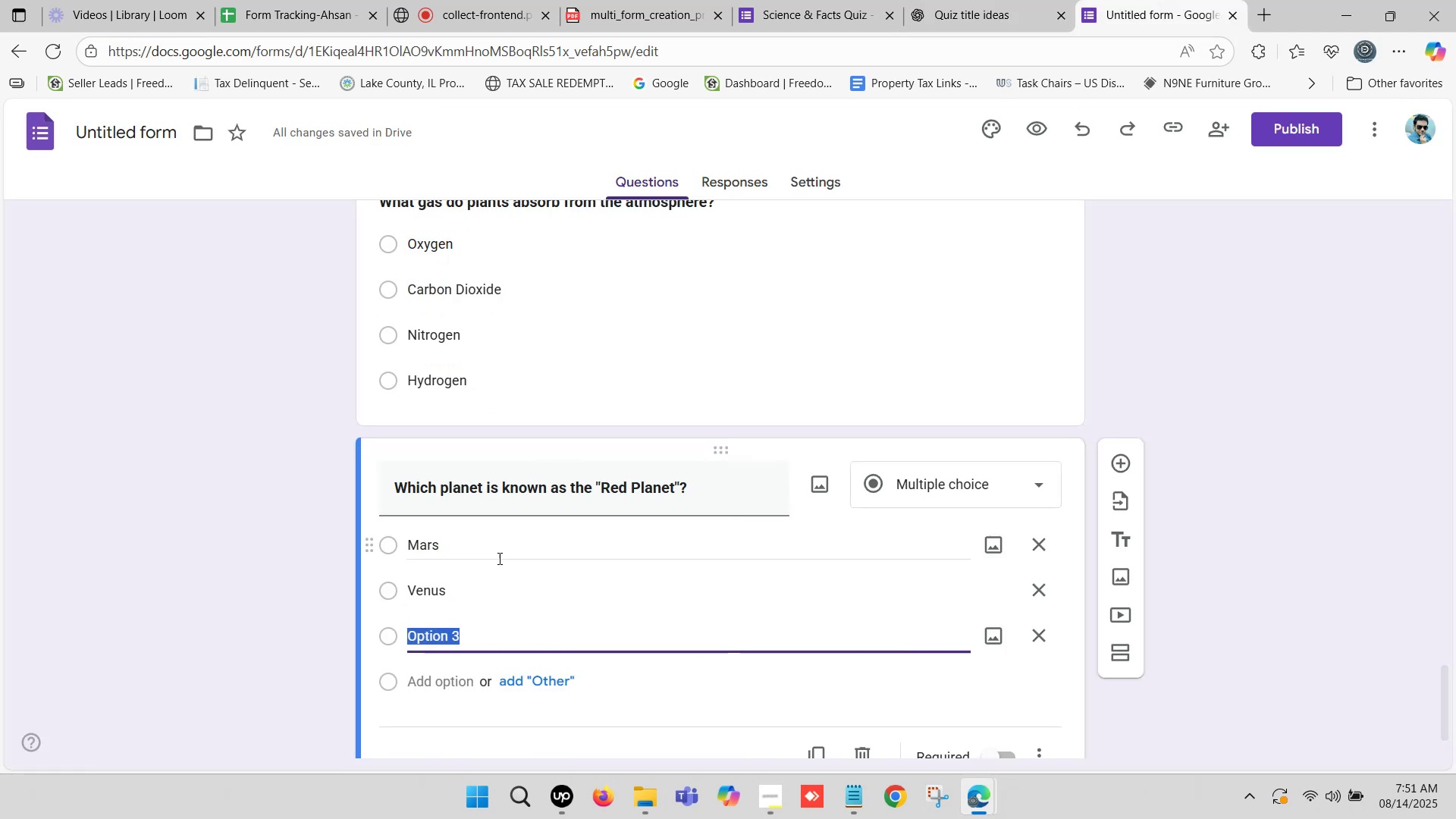 
key(Control+V)
 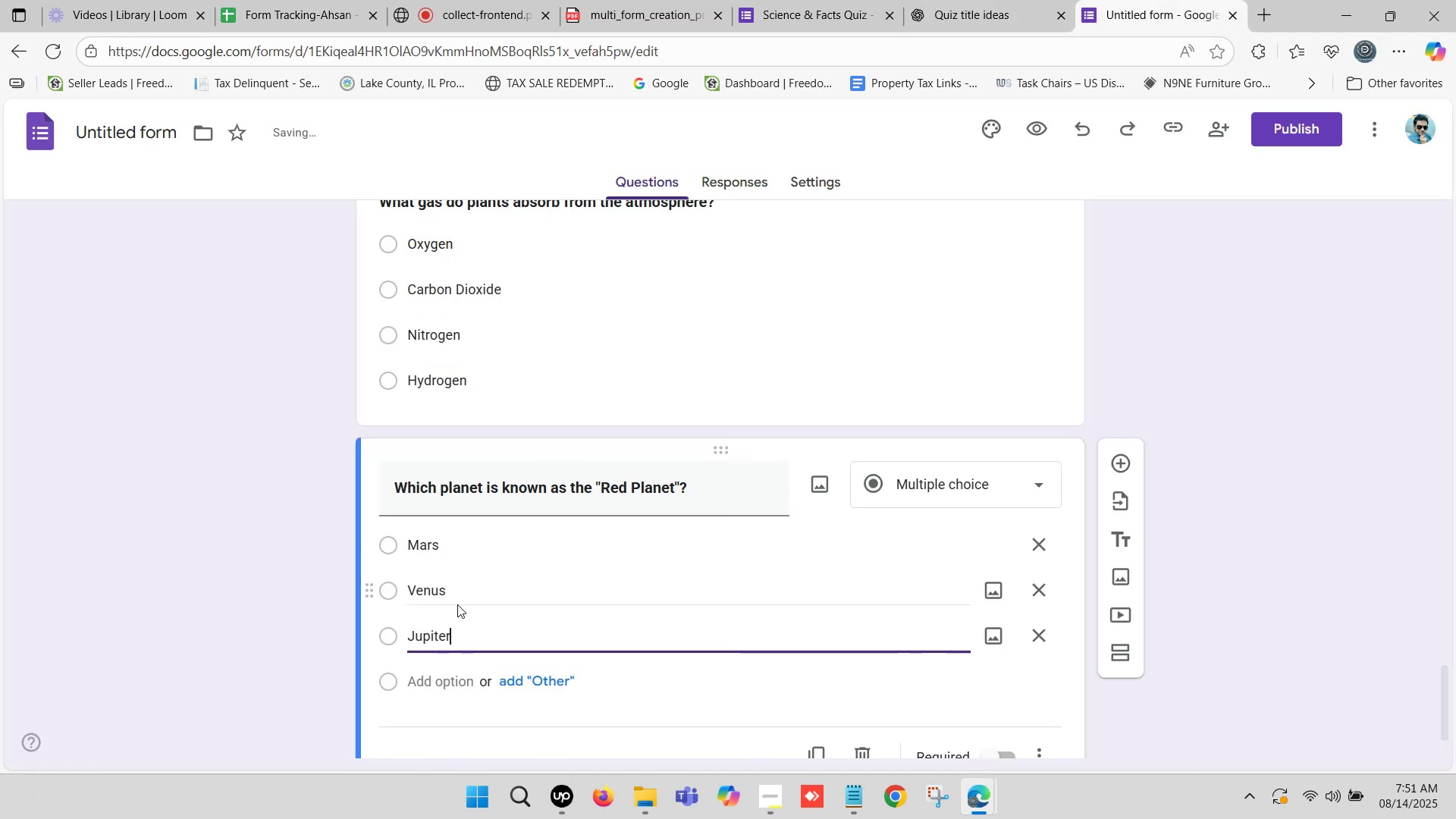 
scroll: coordinate [452, 620], scroll_direction: down, amount: 2.0
 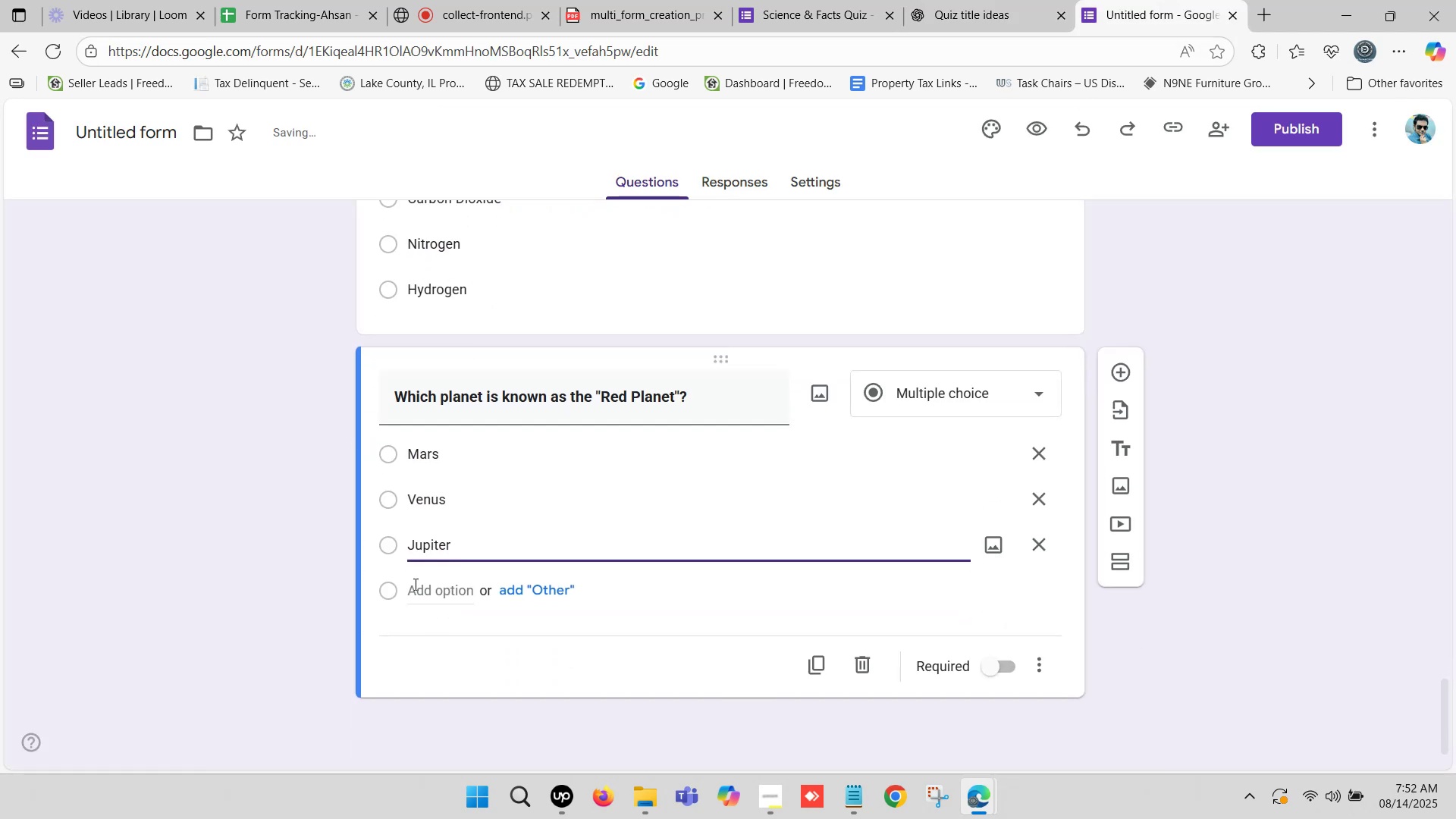 
left_click([414, 583])
 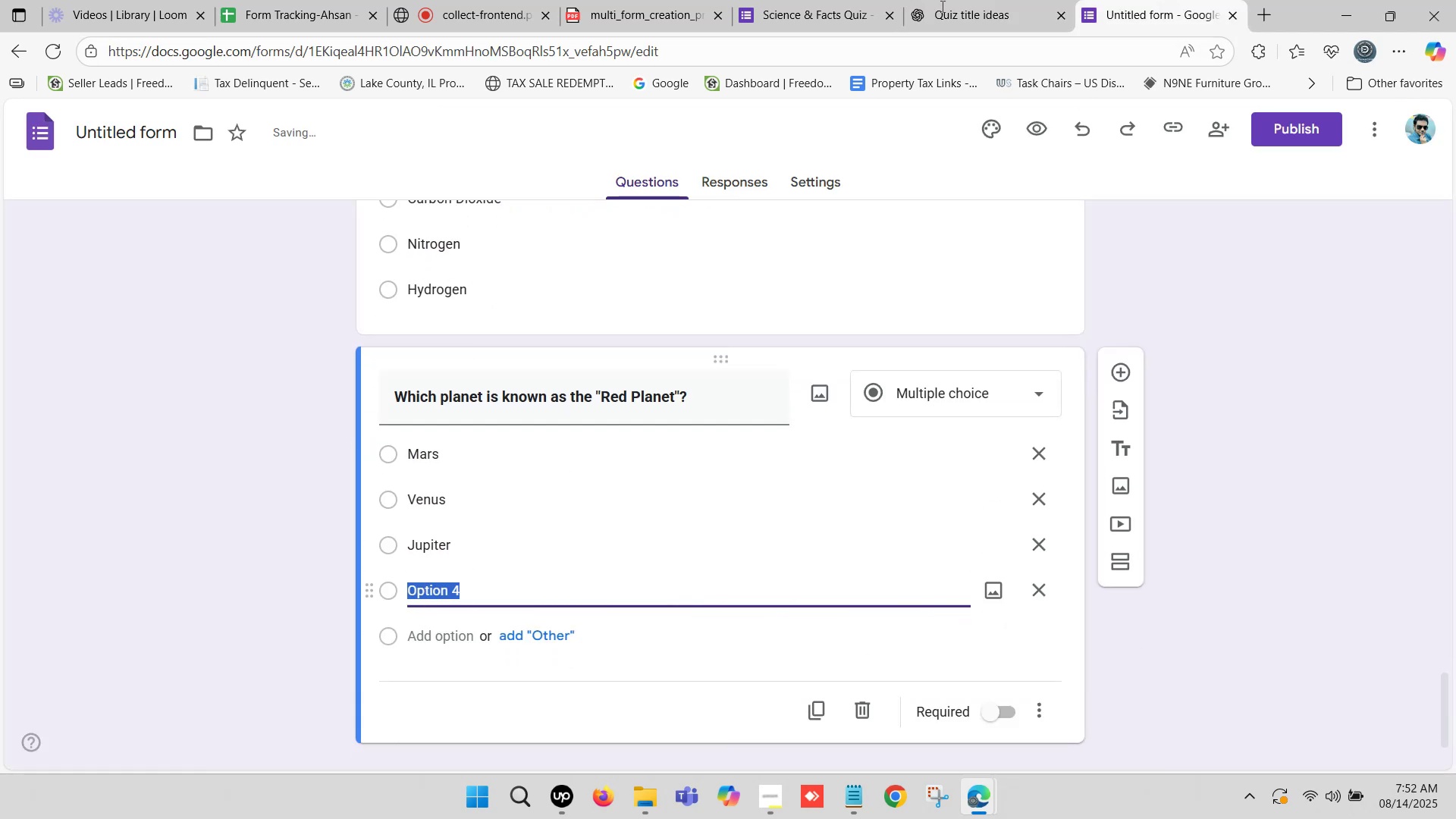 
left_click([962, 0])
 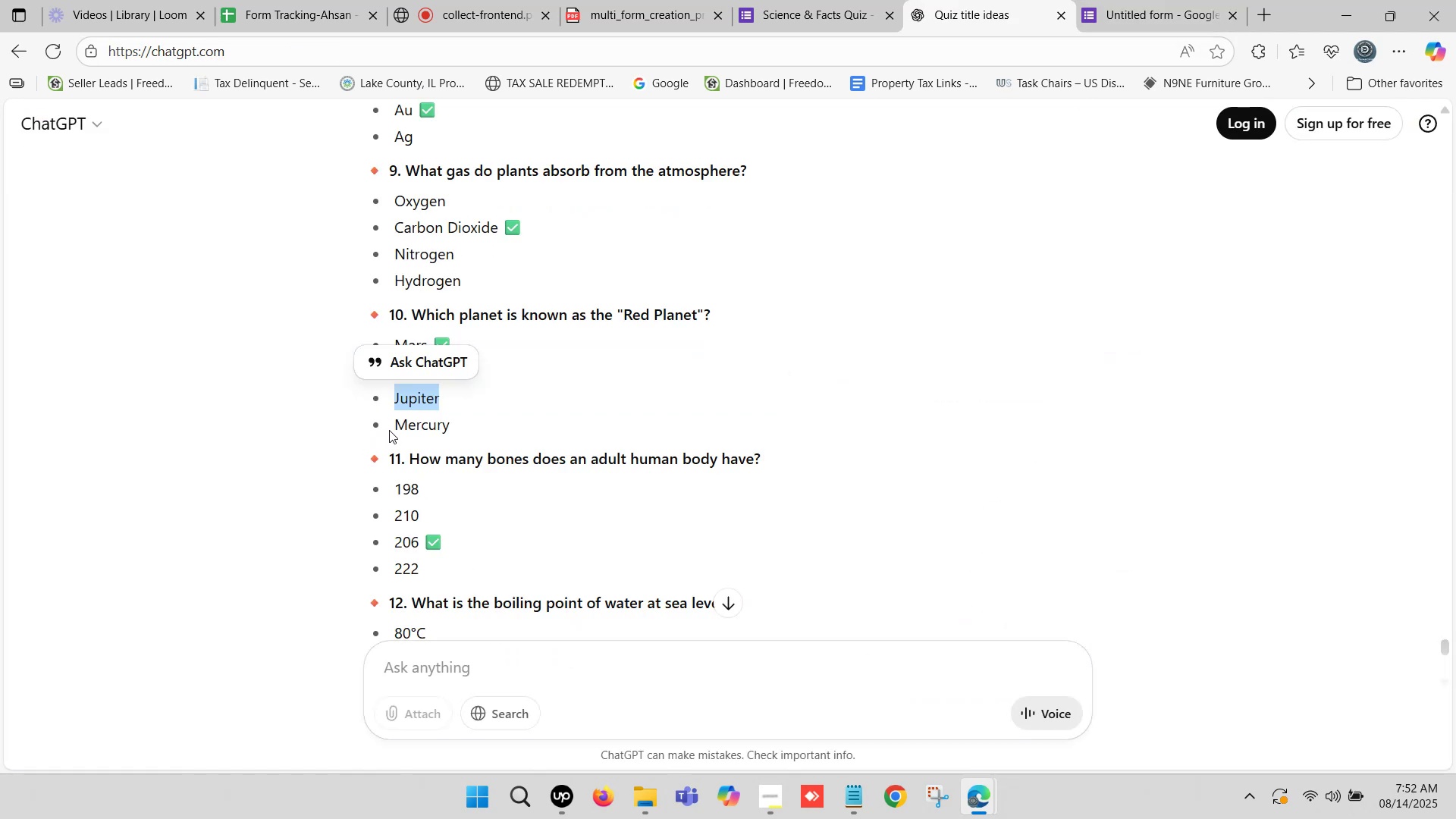 
left_click_drag(start_coordinate=[396, 425], to_coordinate=[446, 433])
 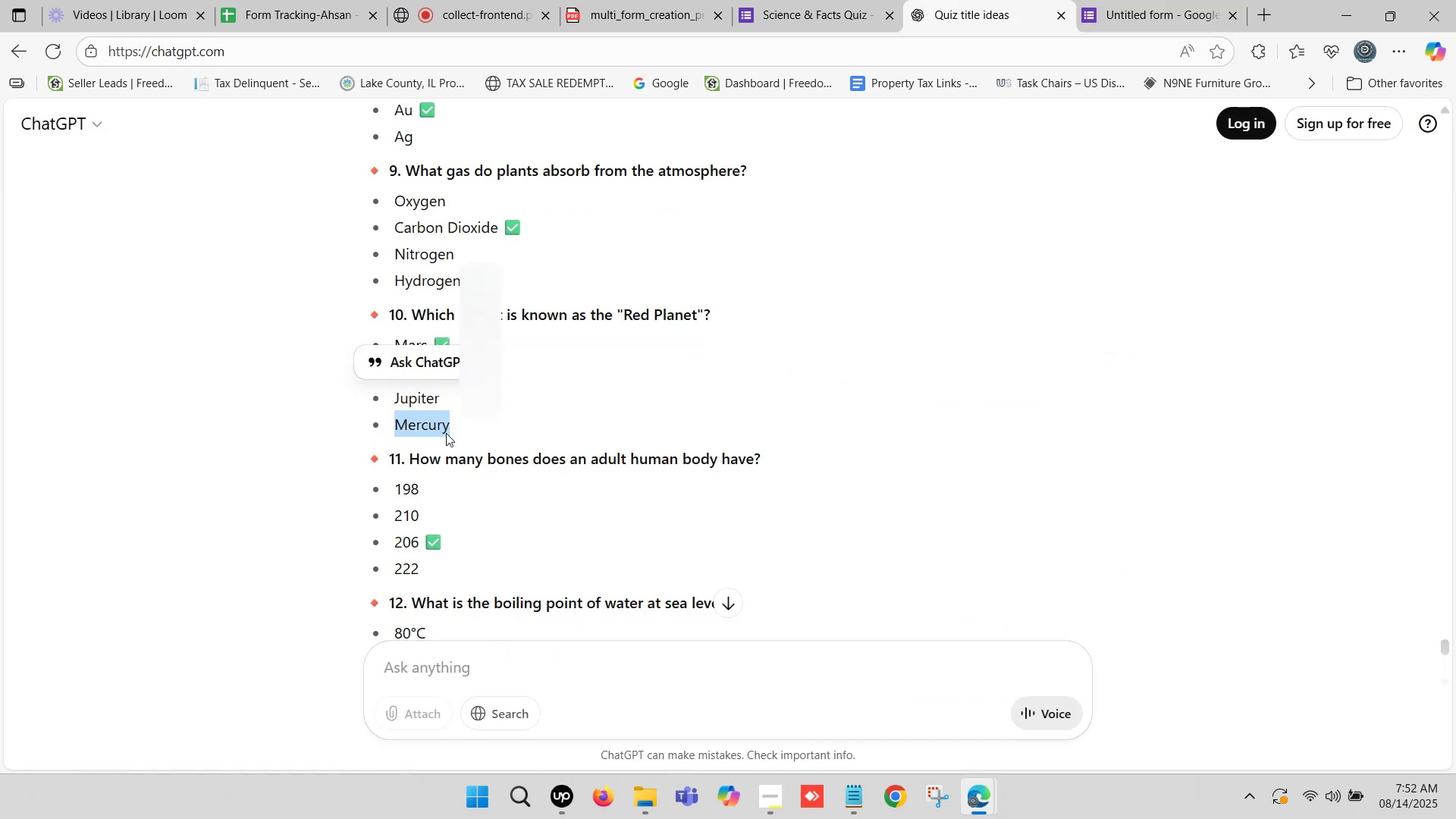 
key(Control+C)
 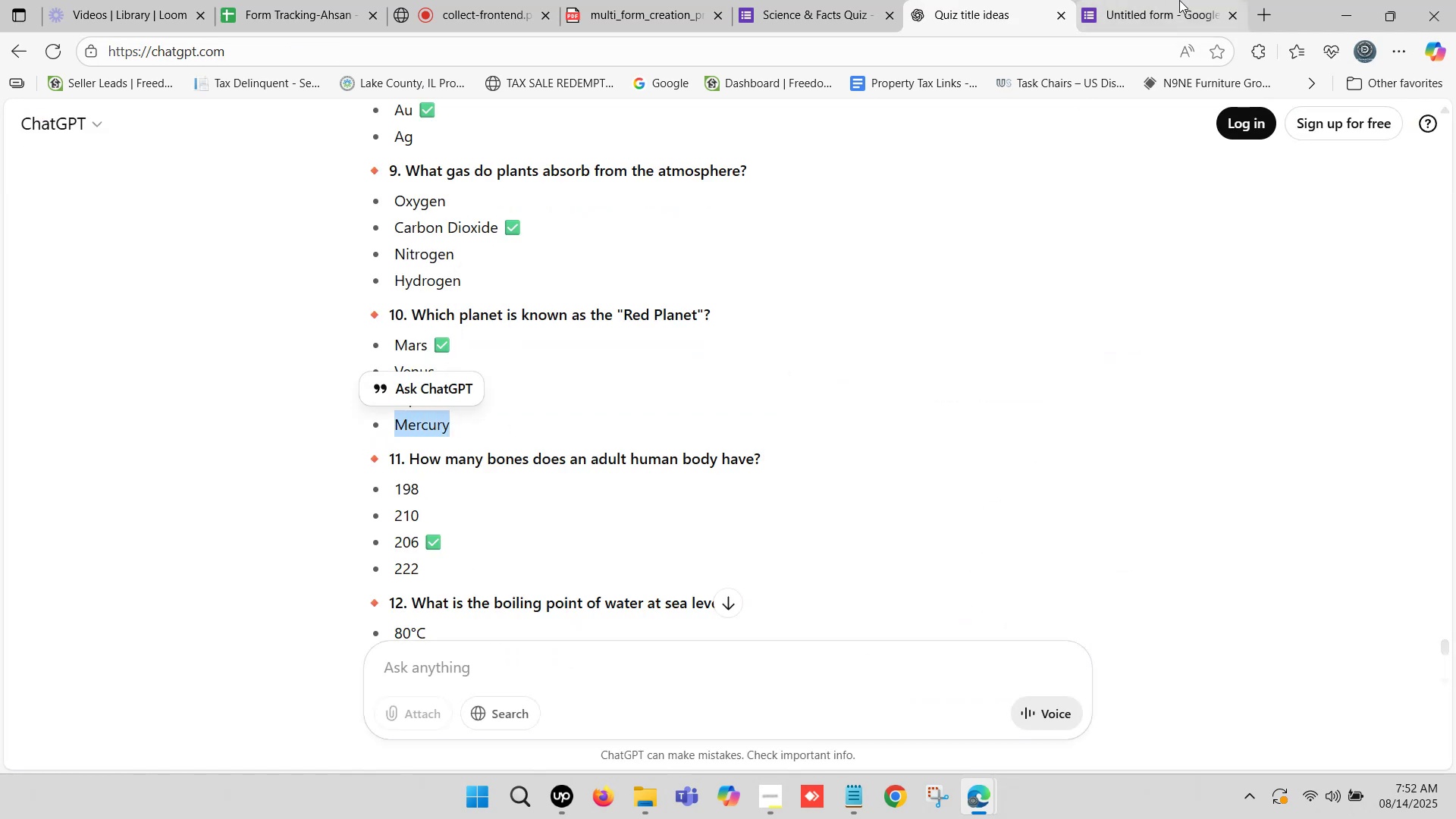 
left_click([1179, 0])
 